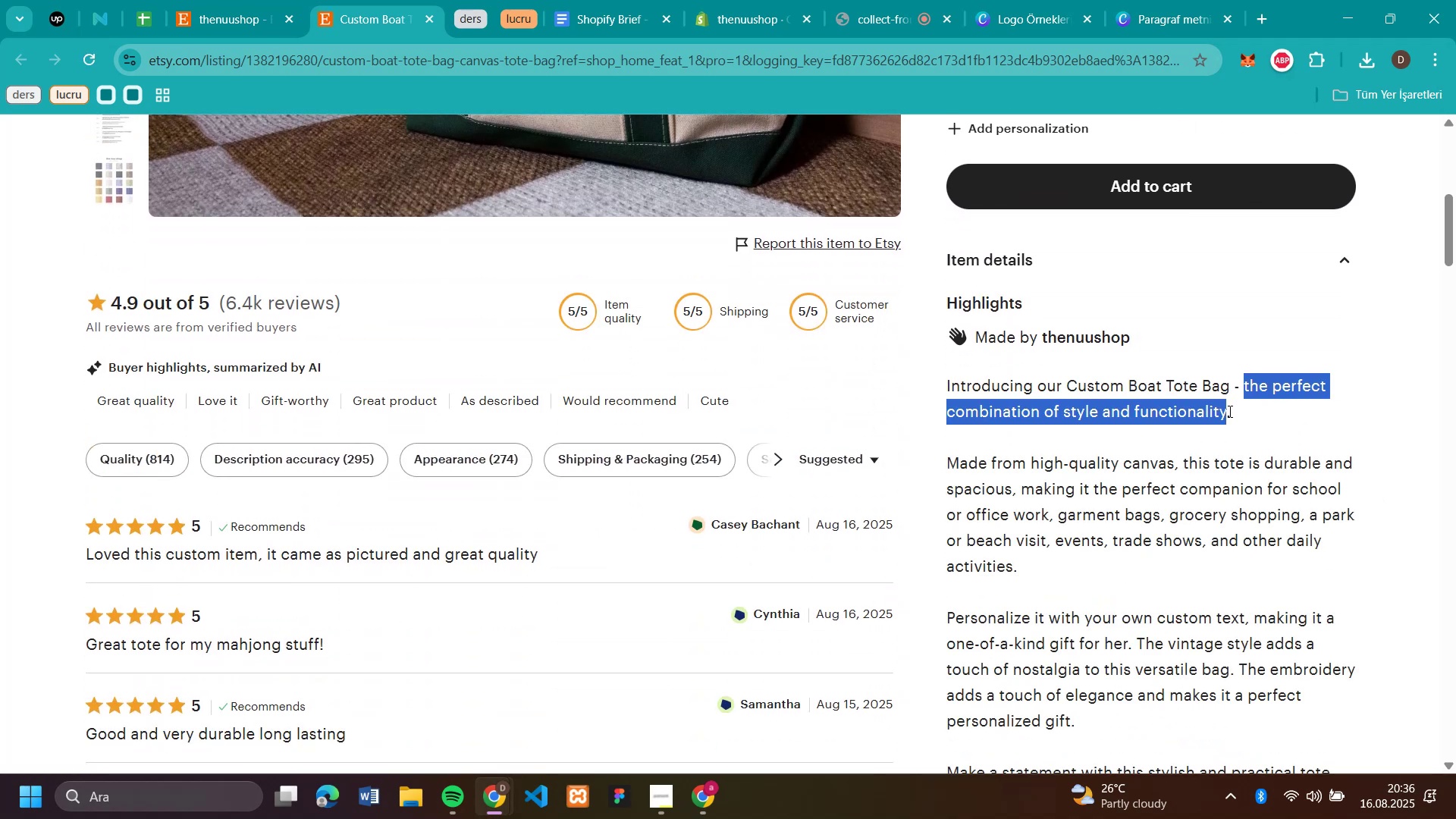 
key(Control+C)
 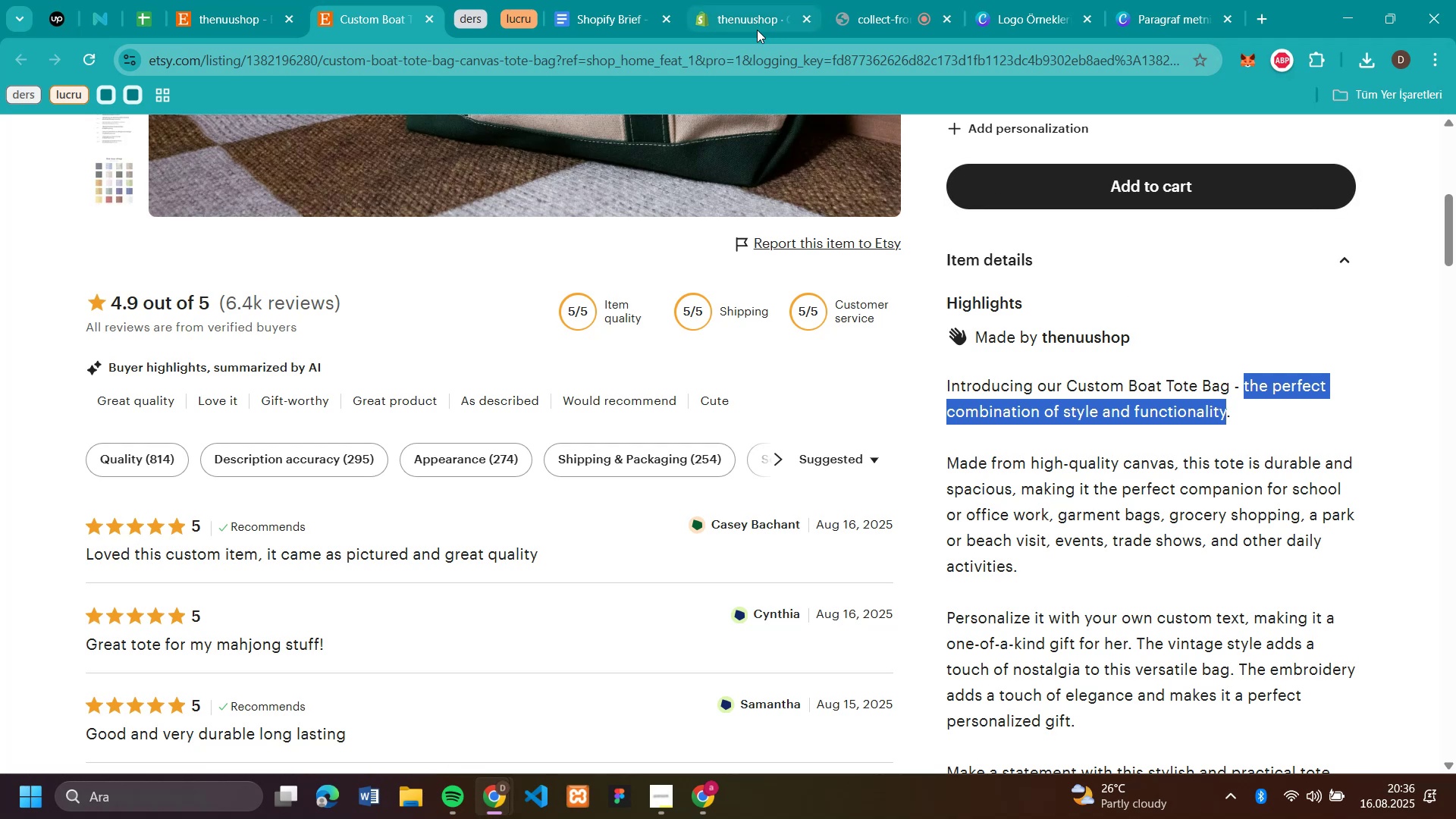 
left_click([753, 30])
 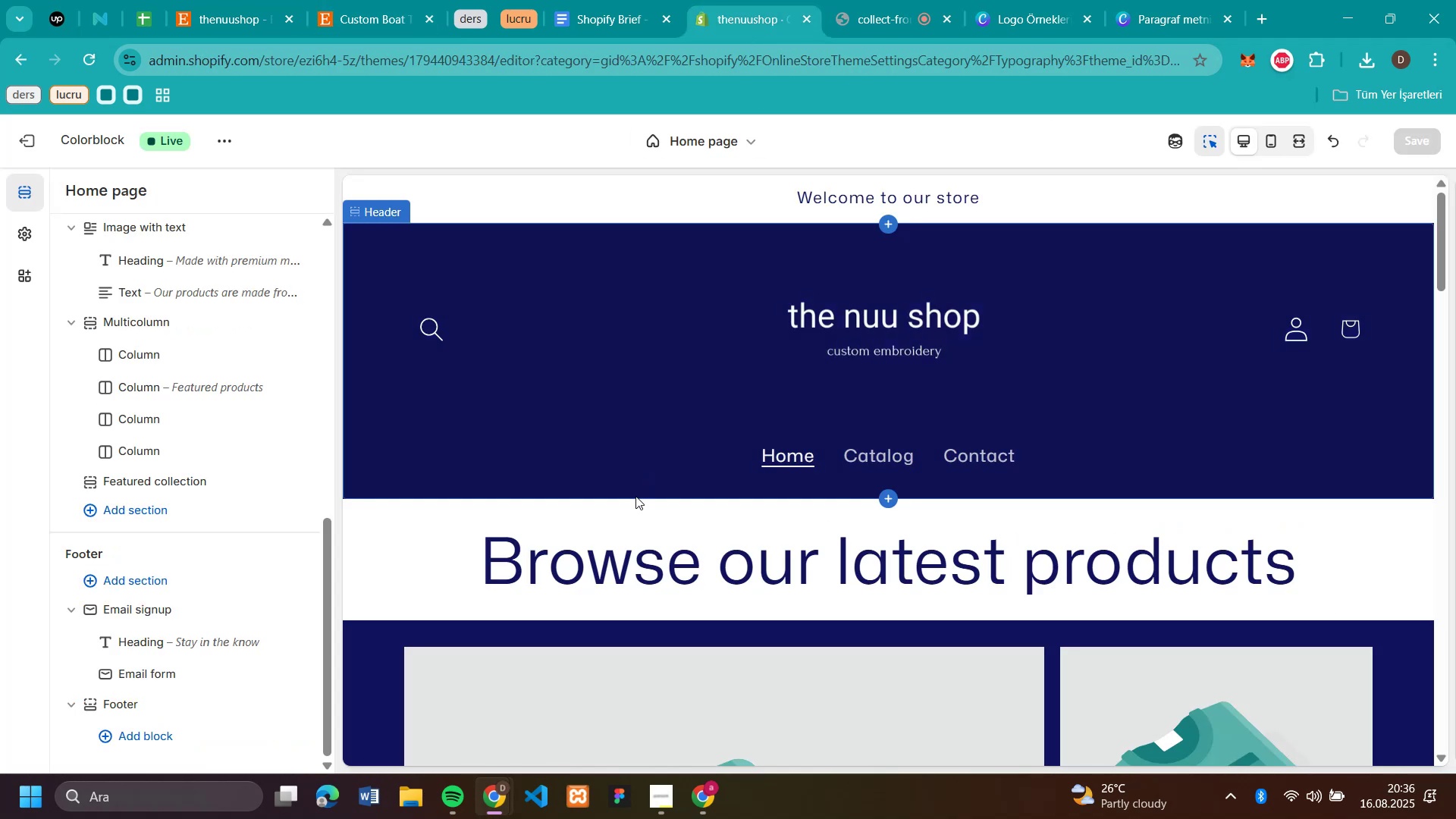 
left_click([602, 564])
 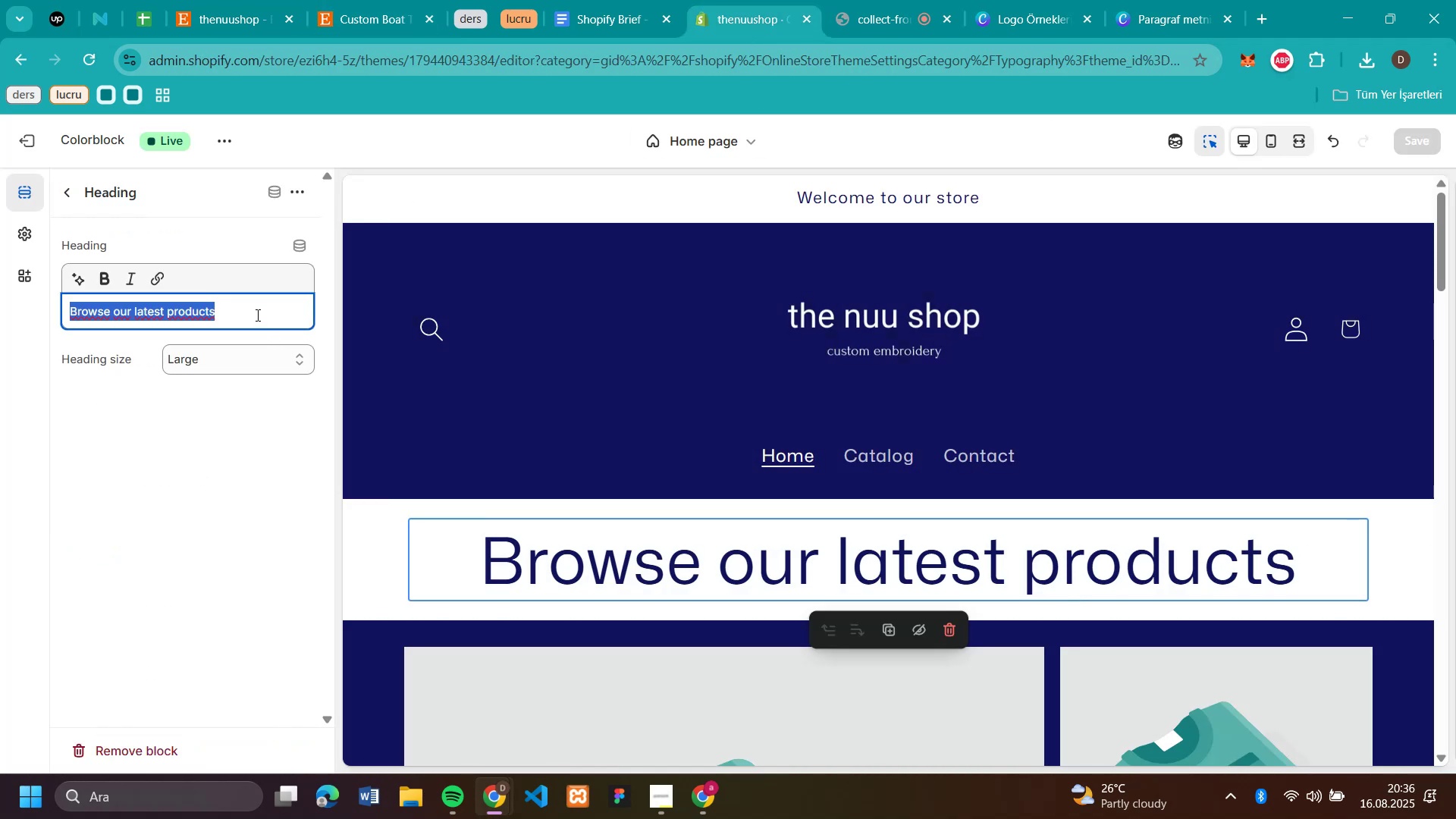 
left_click([248, 353])
 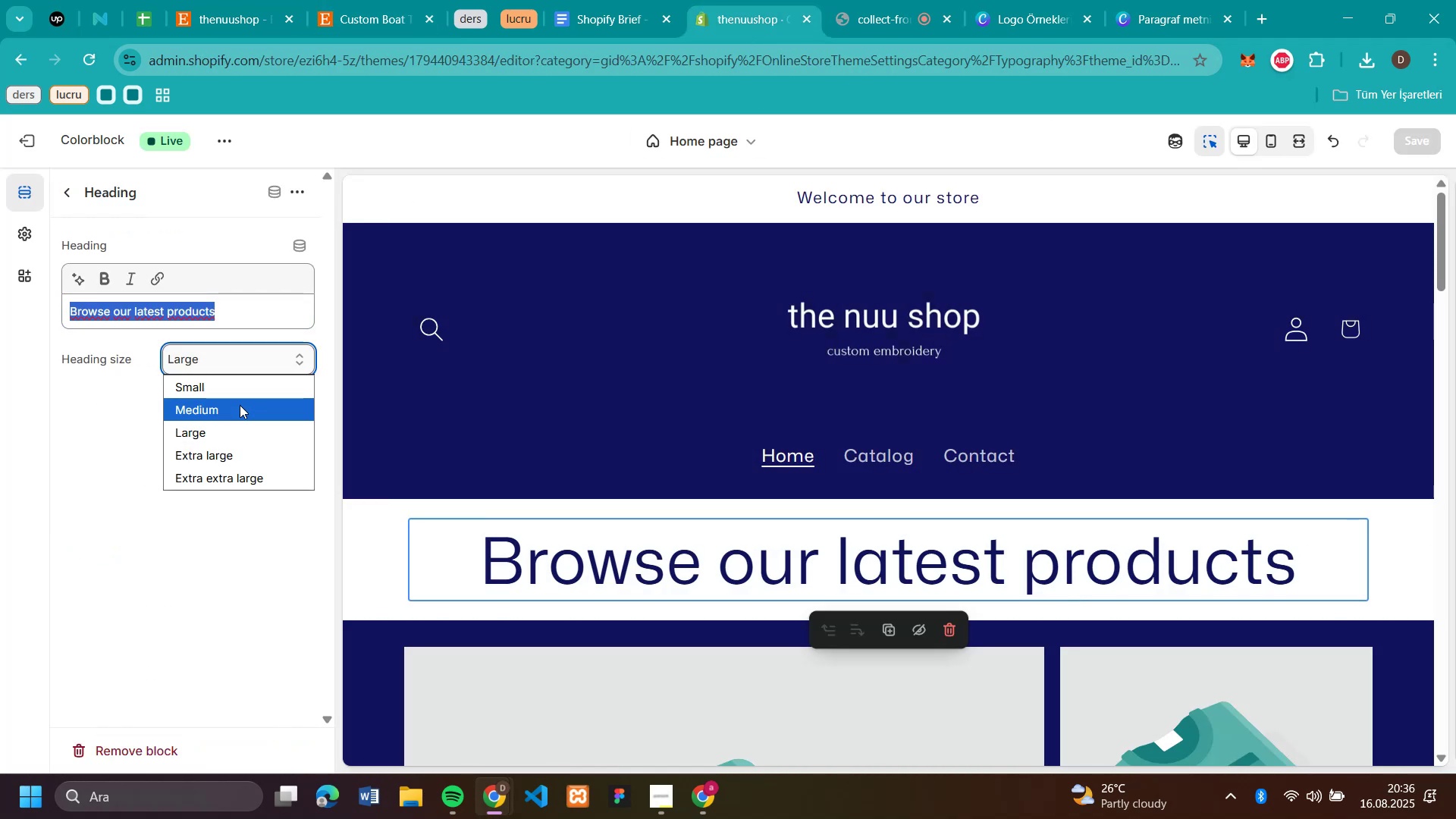 
left_click([240, 405])
 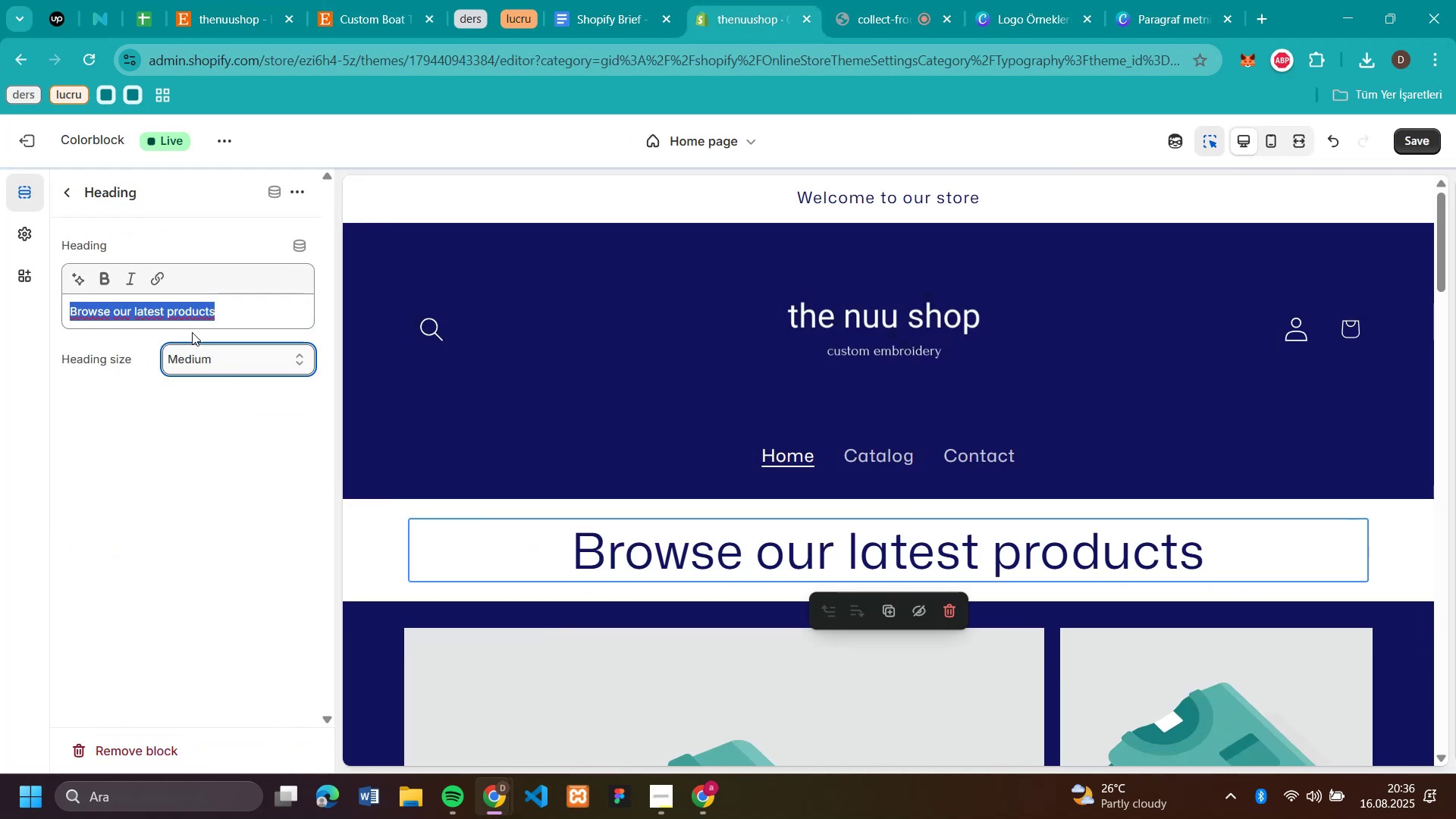 
key(Control+V)
 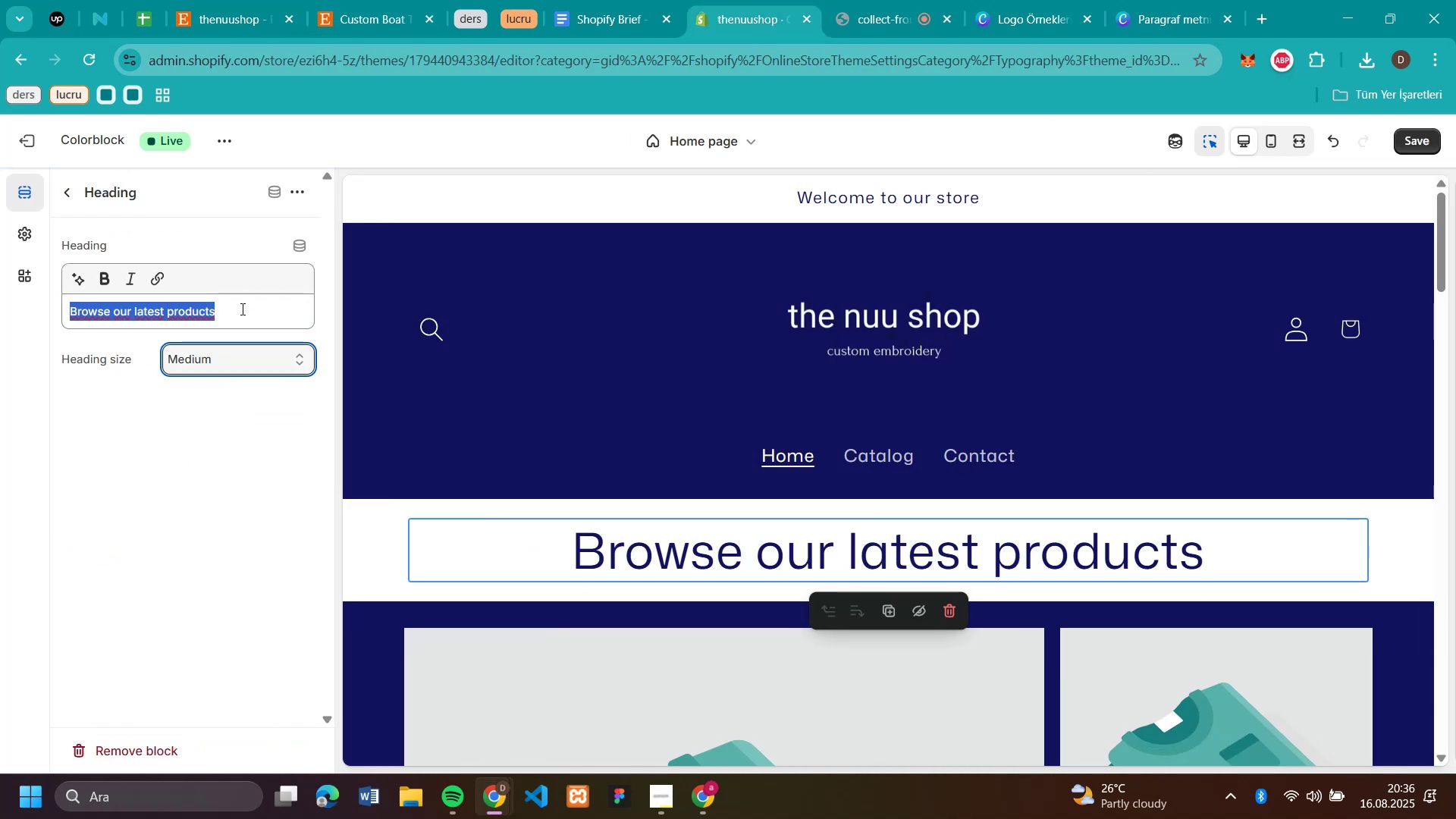 
double_click([241, 309])
 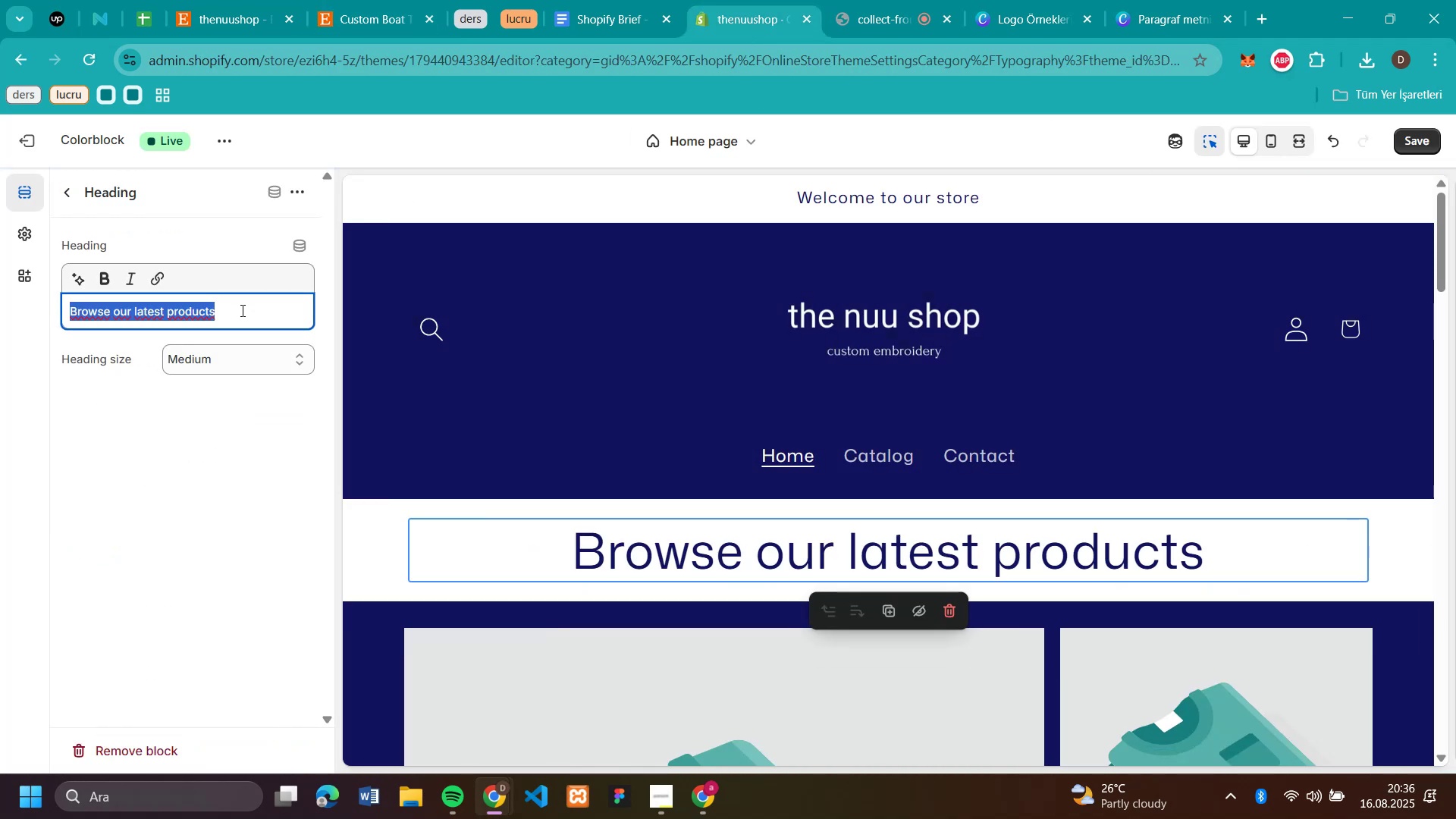 
triple_click([241, 310])
 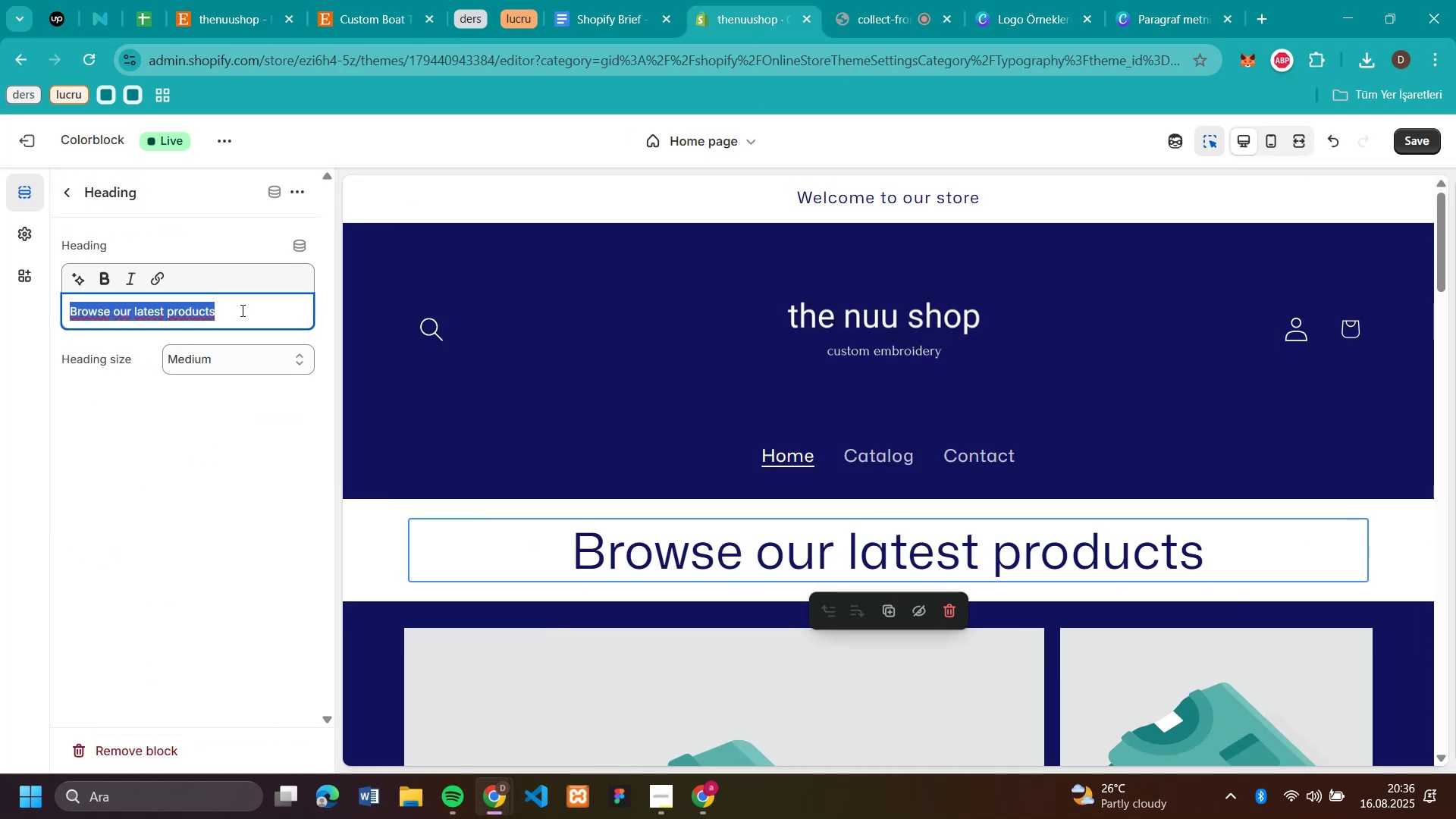 
key(Control+V)
 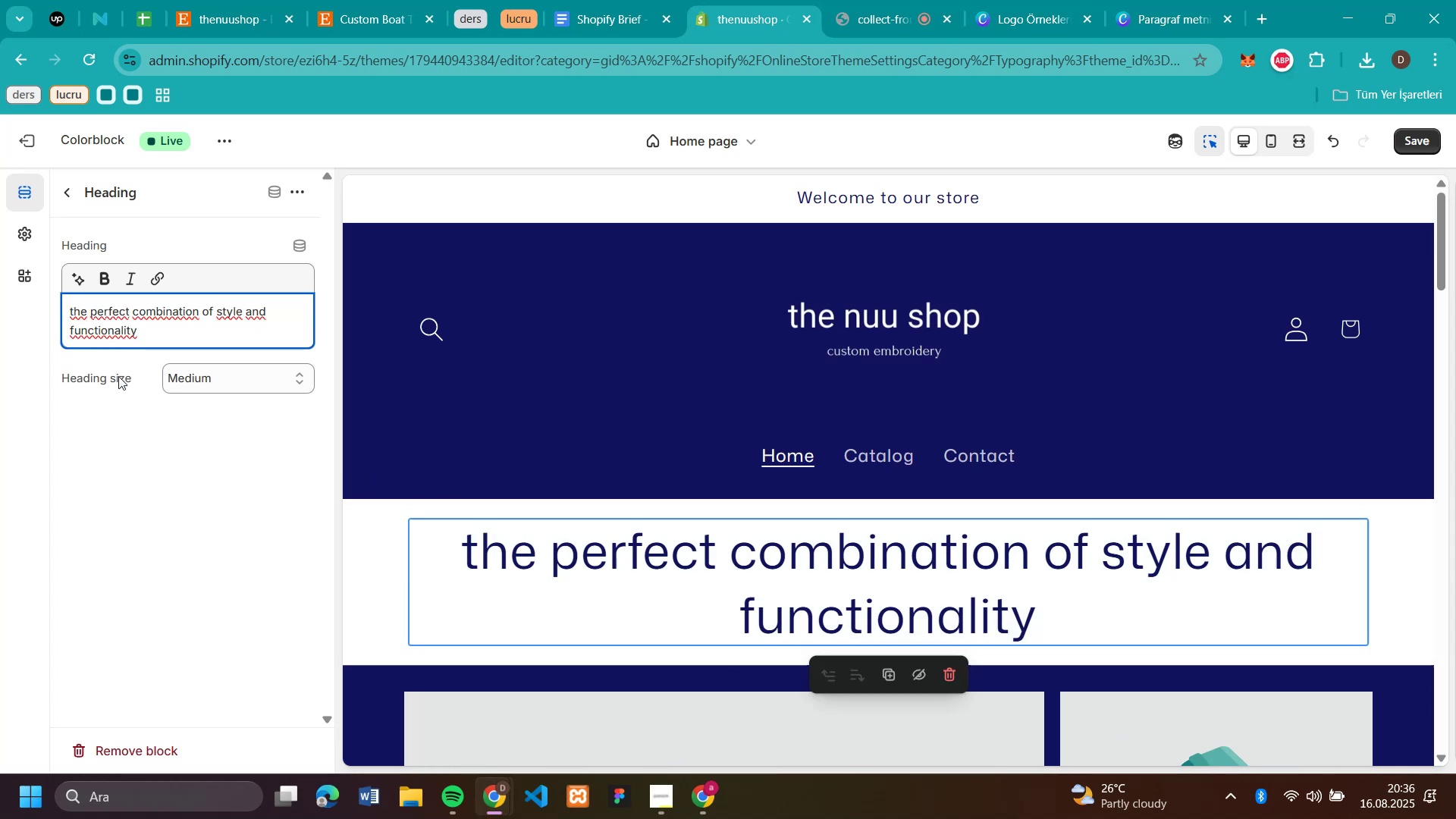 
left_click([201, 375])
 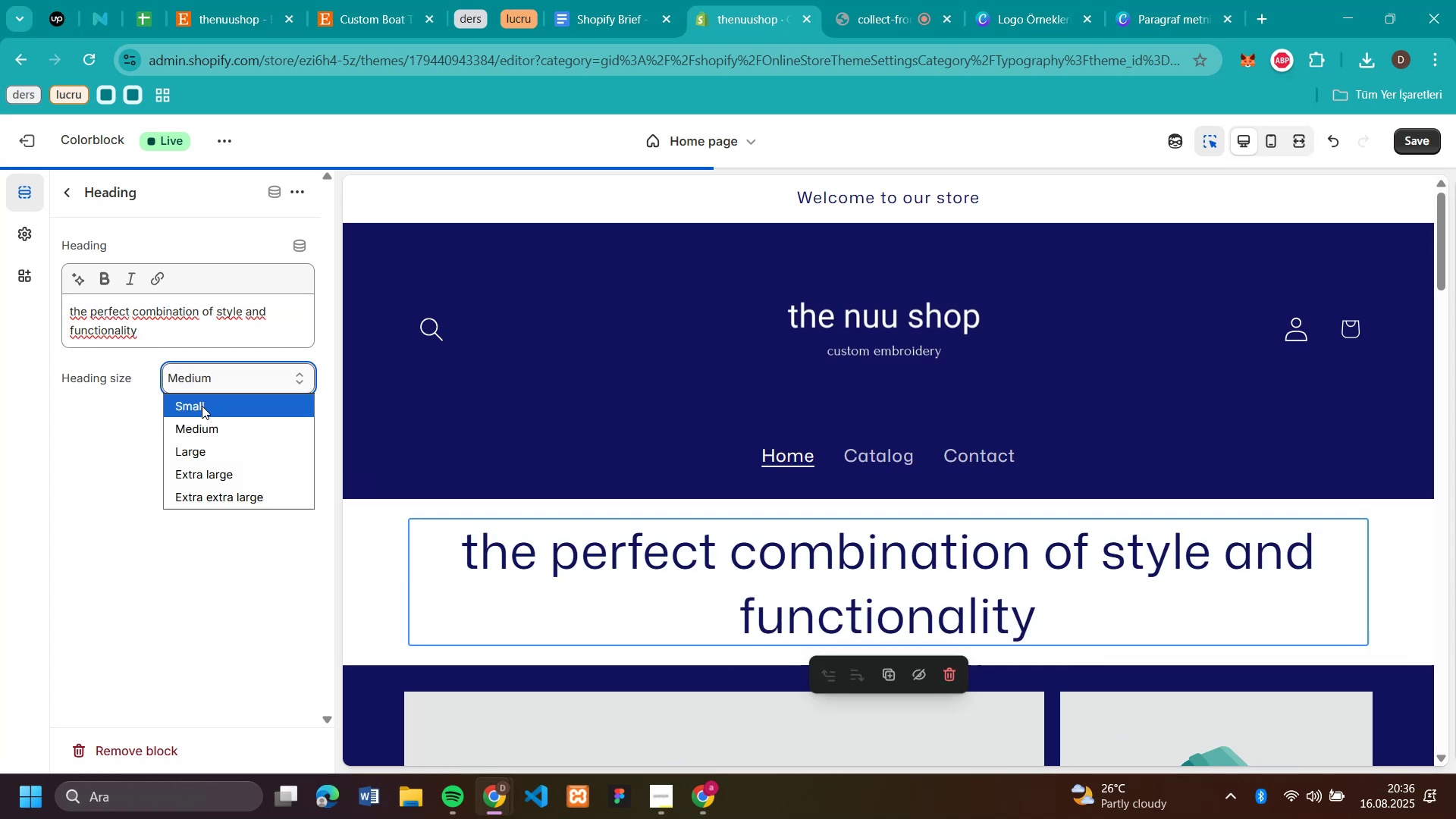 
left_click([202, 406])
 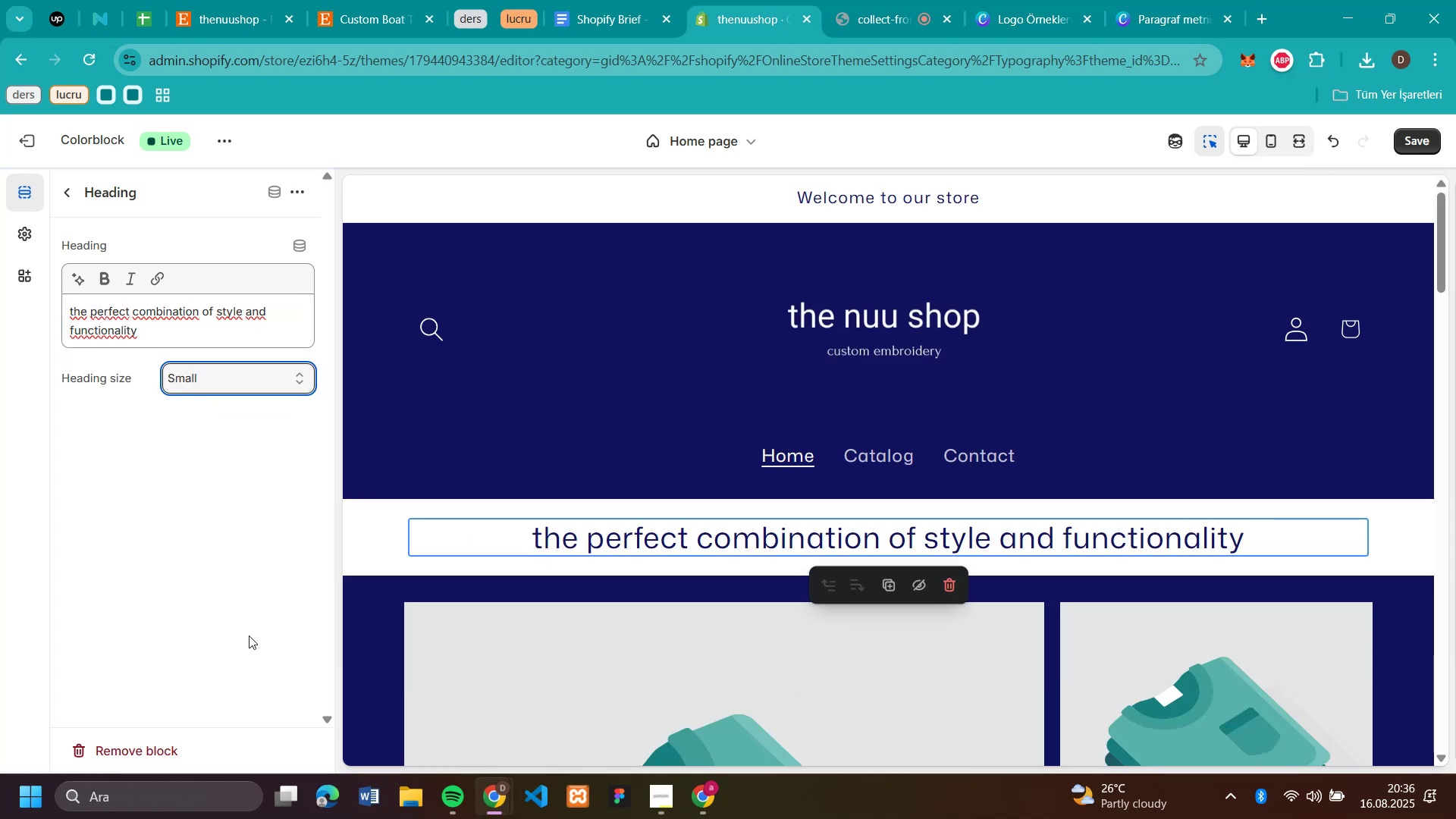 
left_click([146, 594])
 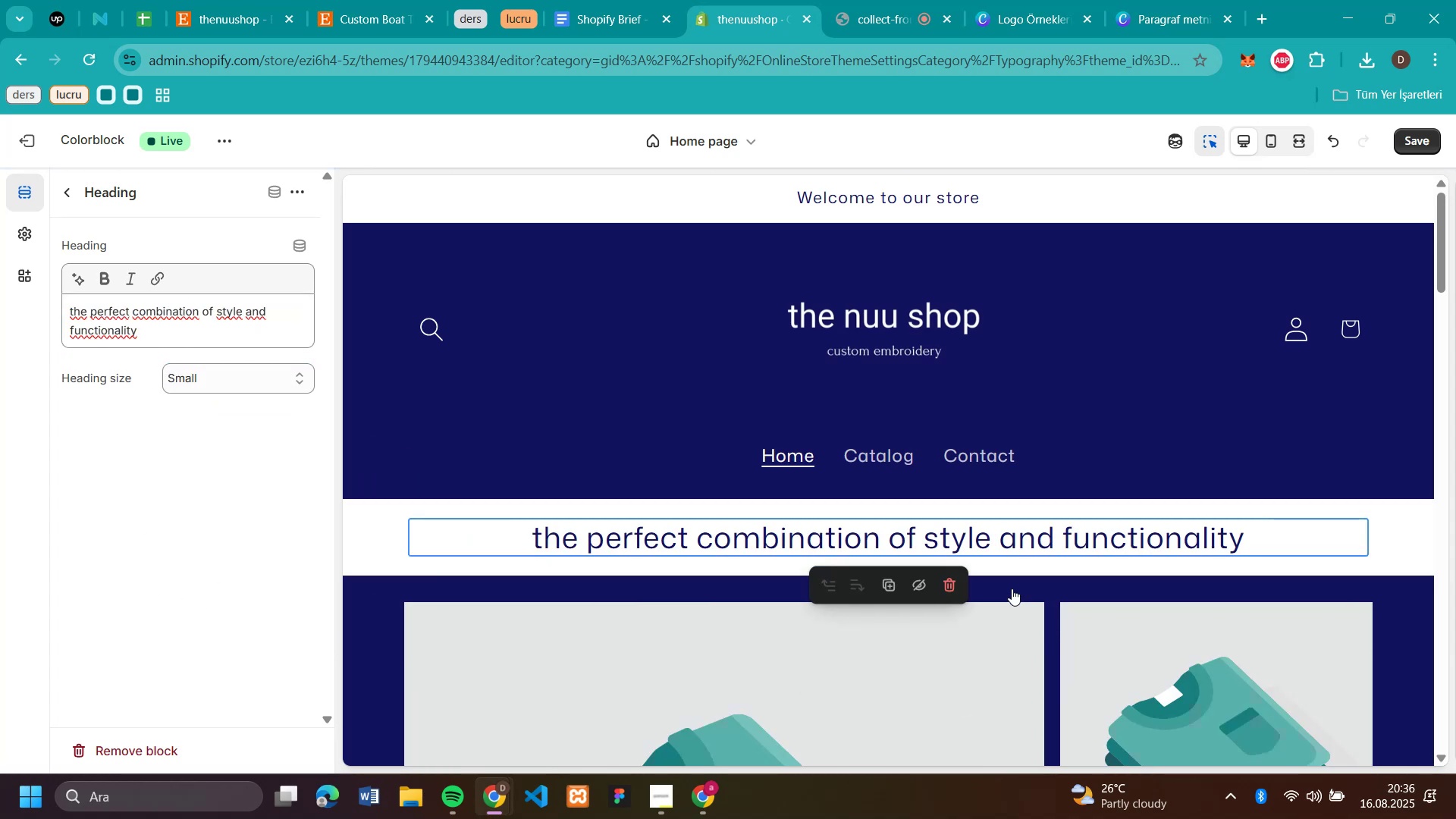 
scroll: coordinate [1301, 526], scroll_direction: up, amount: 2.0
 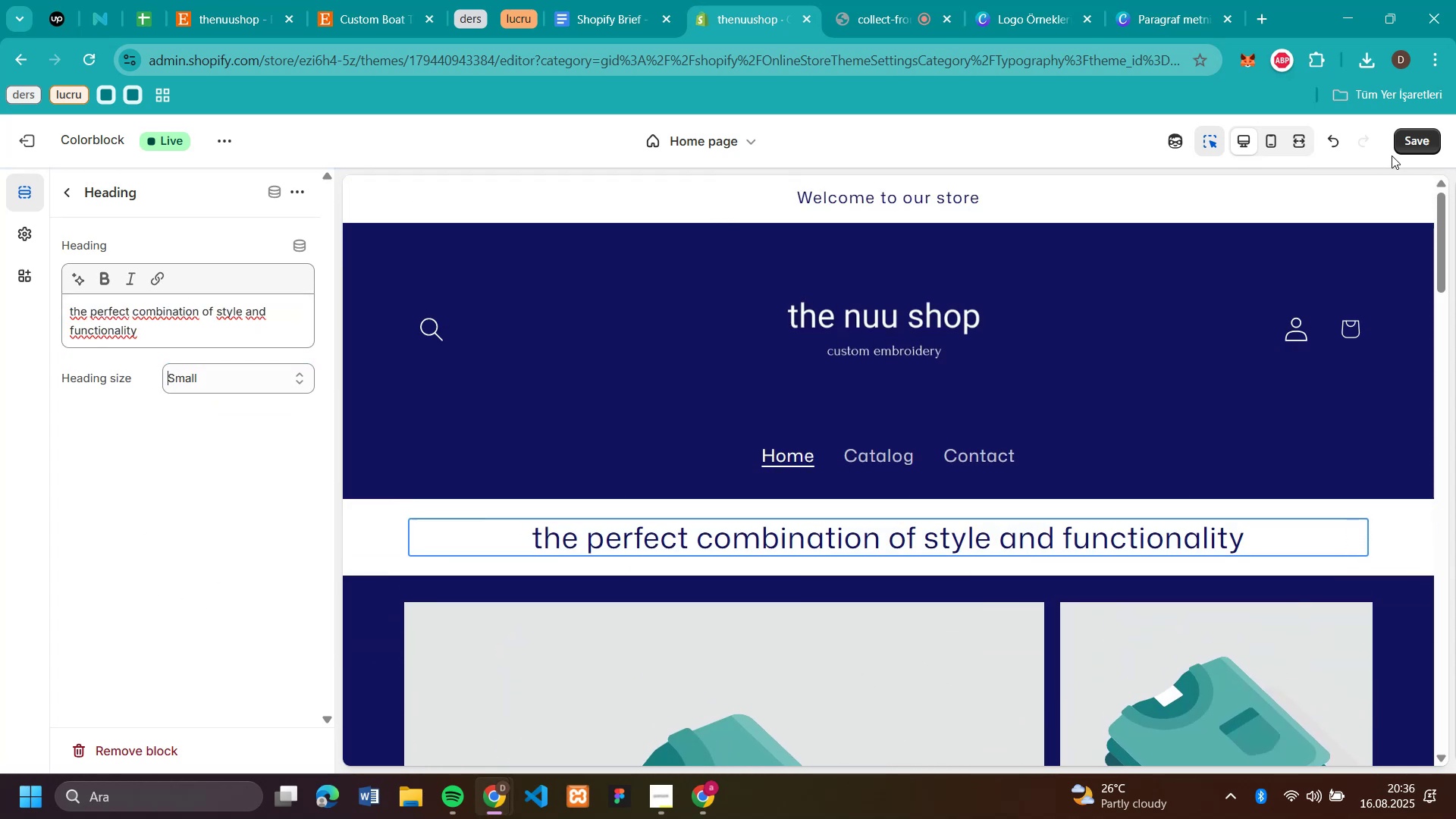 
left_click([1414, 135])
 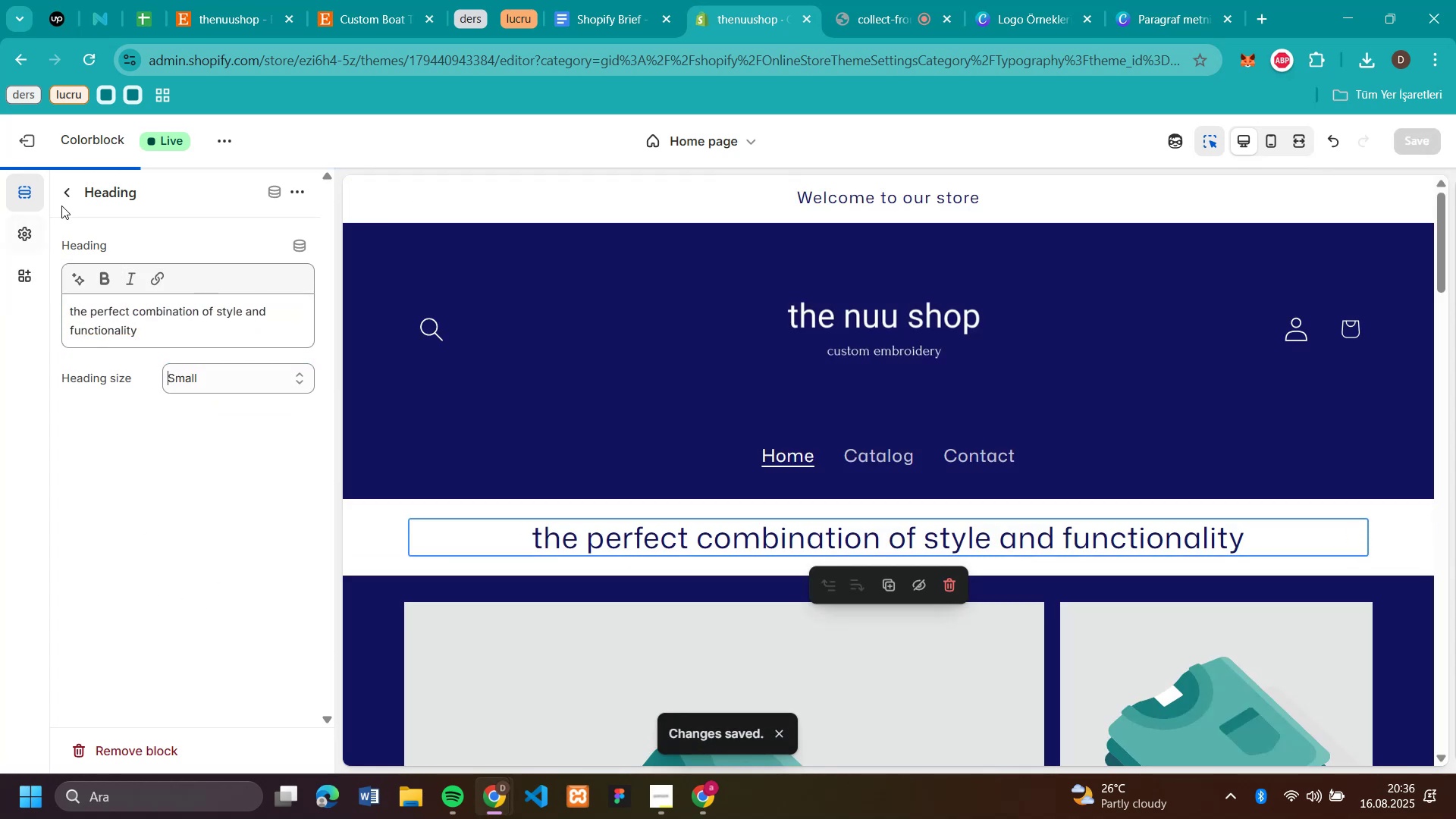 
left_click([67, 197])
 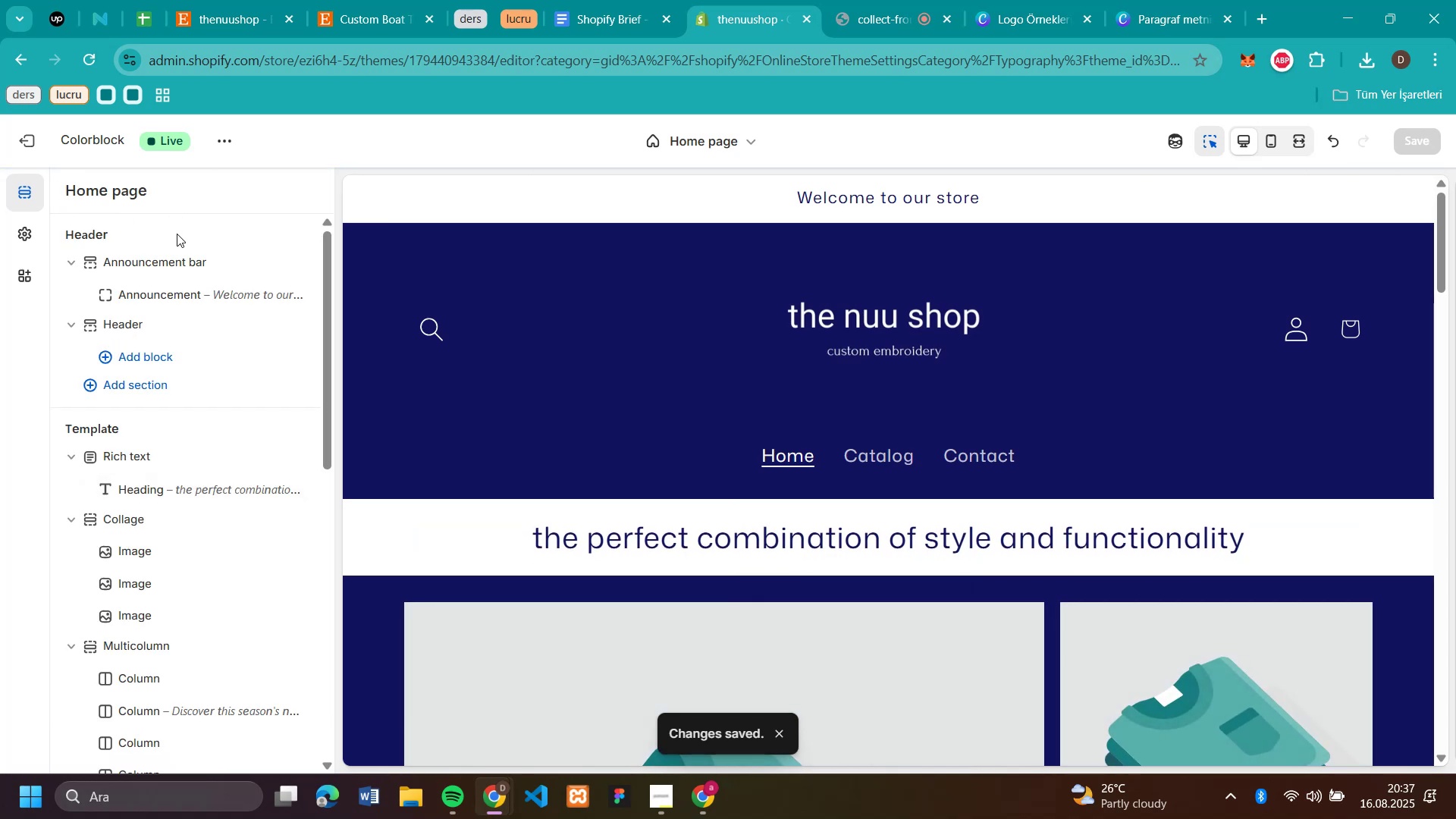 
left_click([170, 259])
 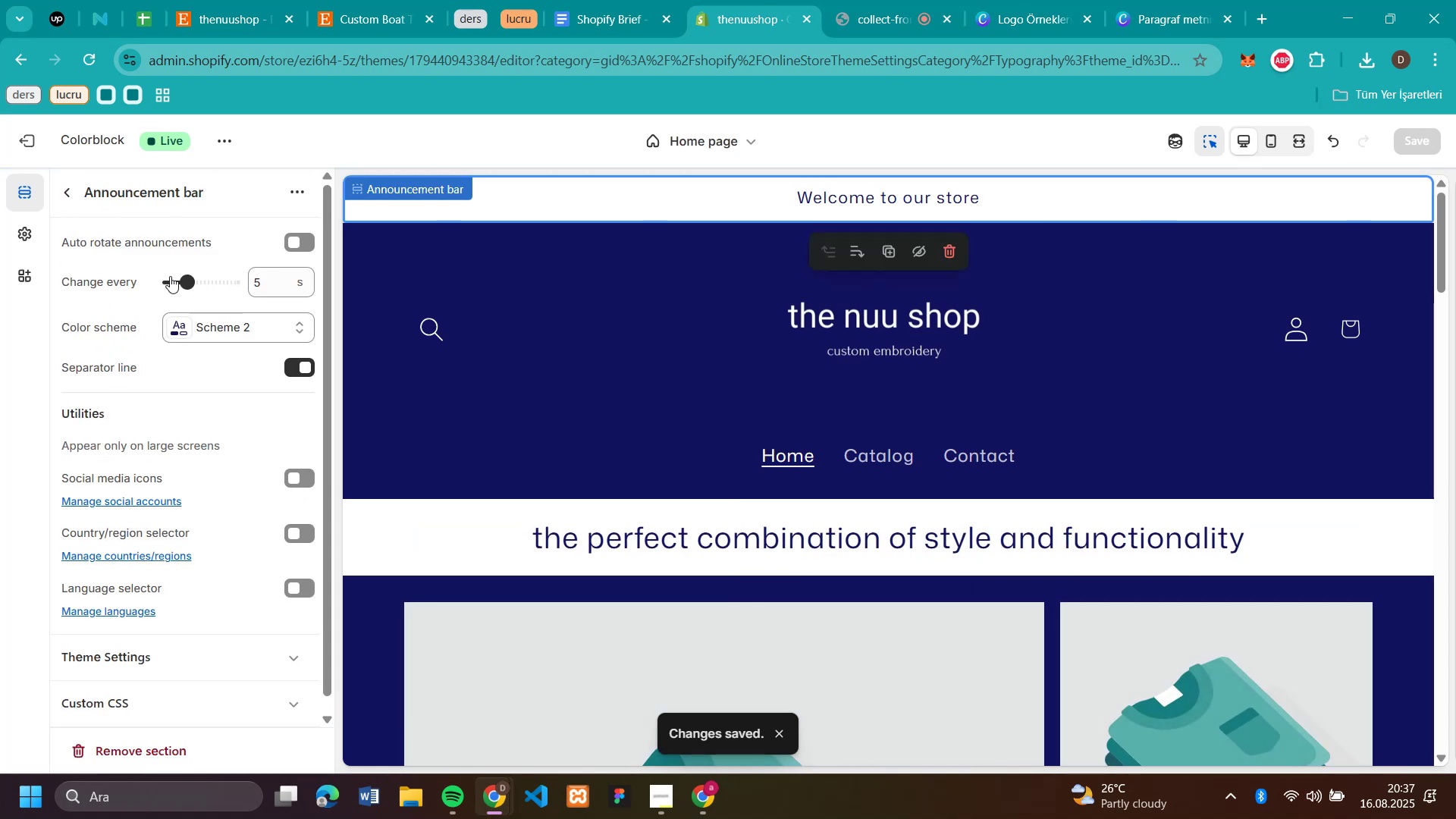 
left_click([60, 188])
 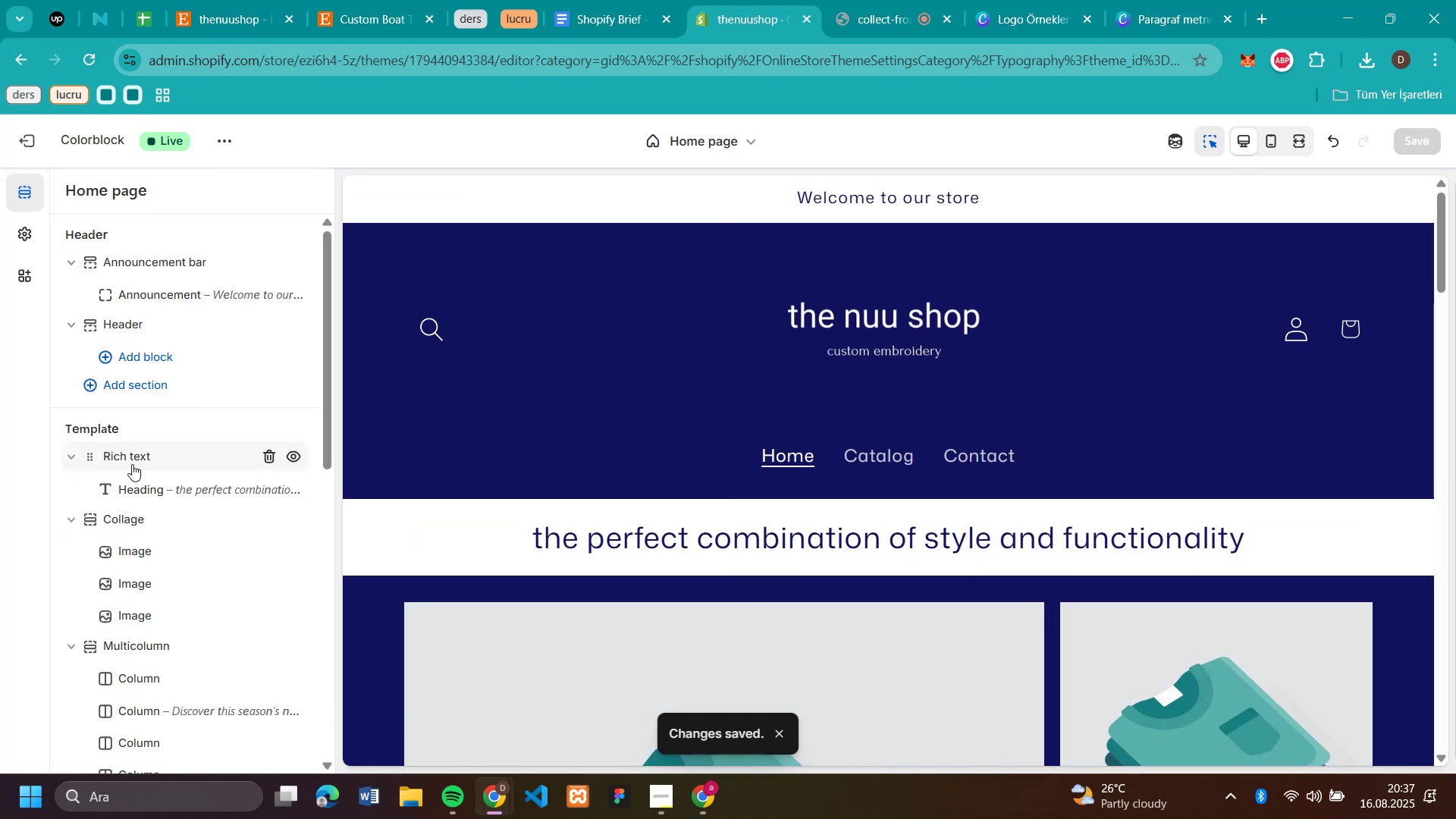 
left_click([133, 454])
 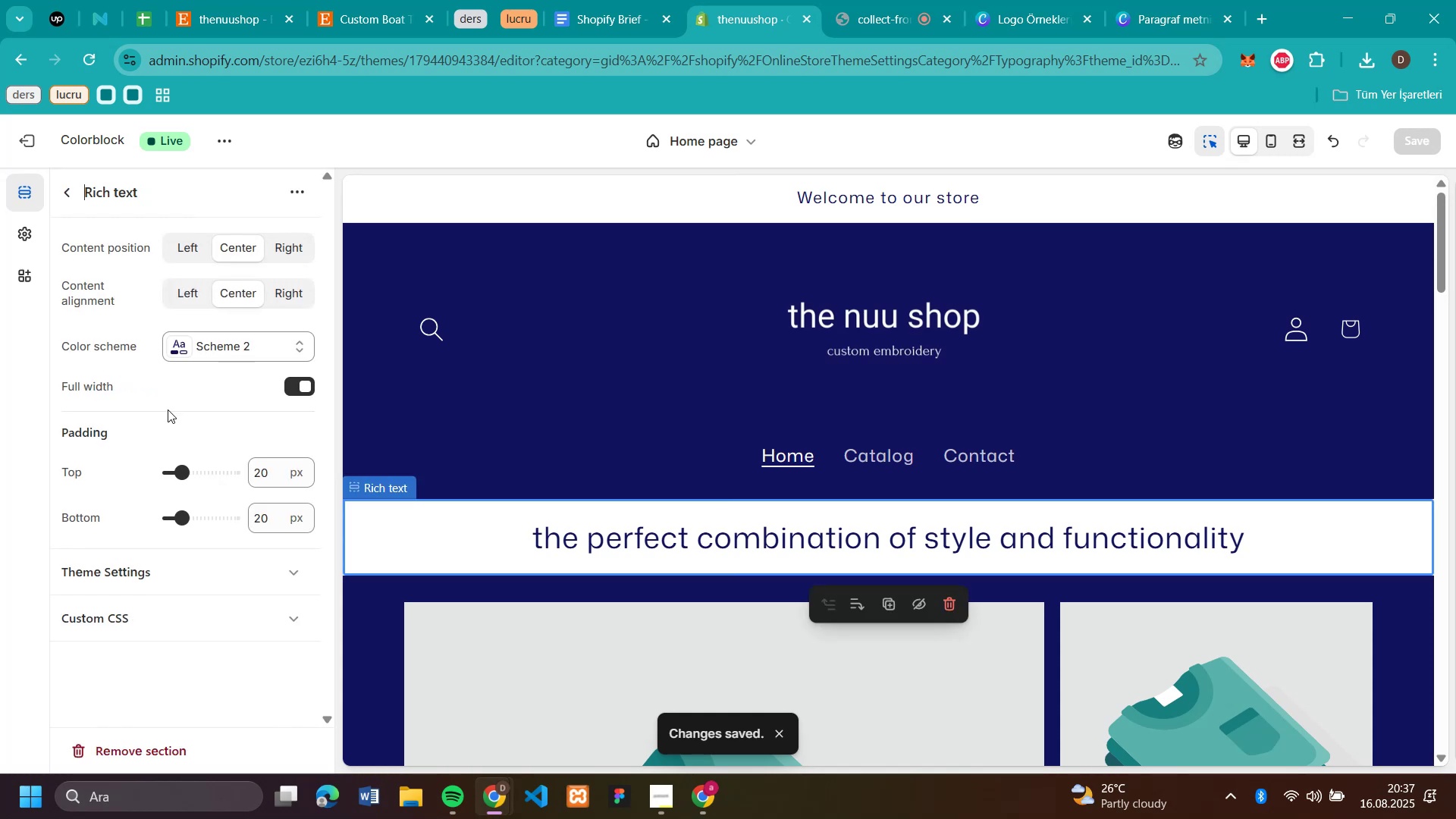 
left_click_drag(start_coordinate=[186, 471], to_coordinate=[194, 472])
 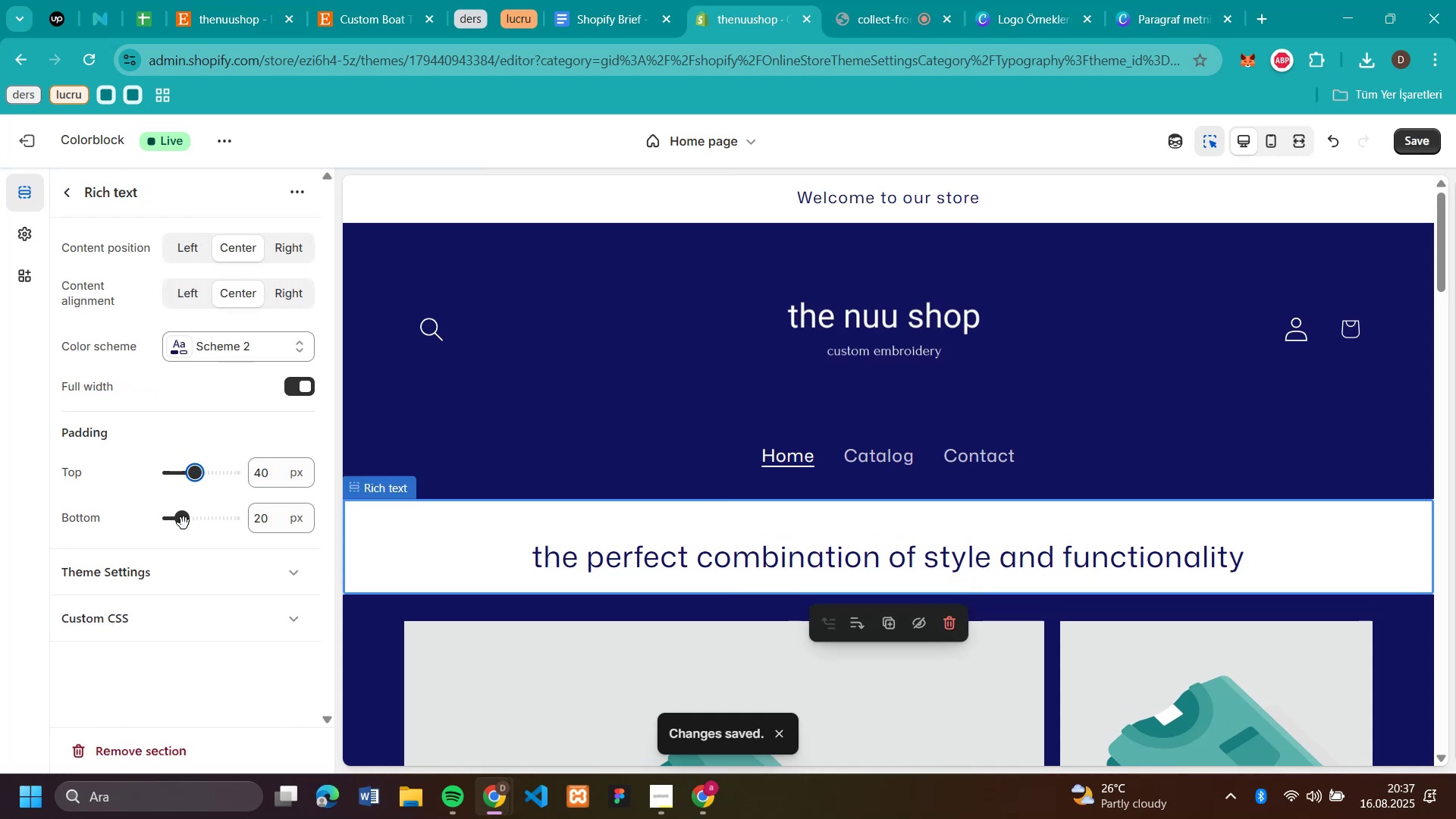 
left_click_drag(start_coordinate=[184, 519], to_coordinate=[196, 521])
 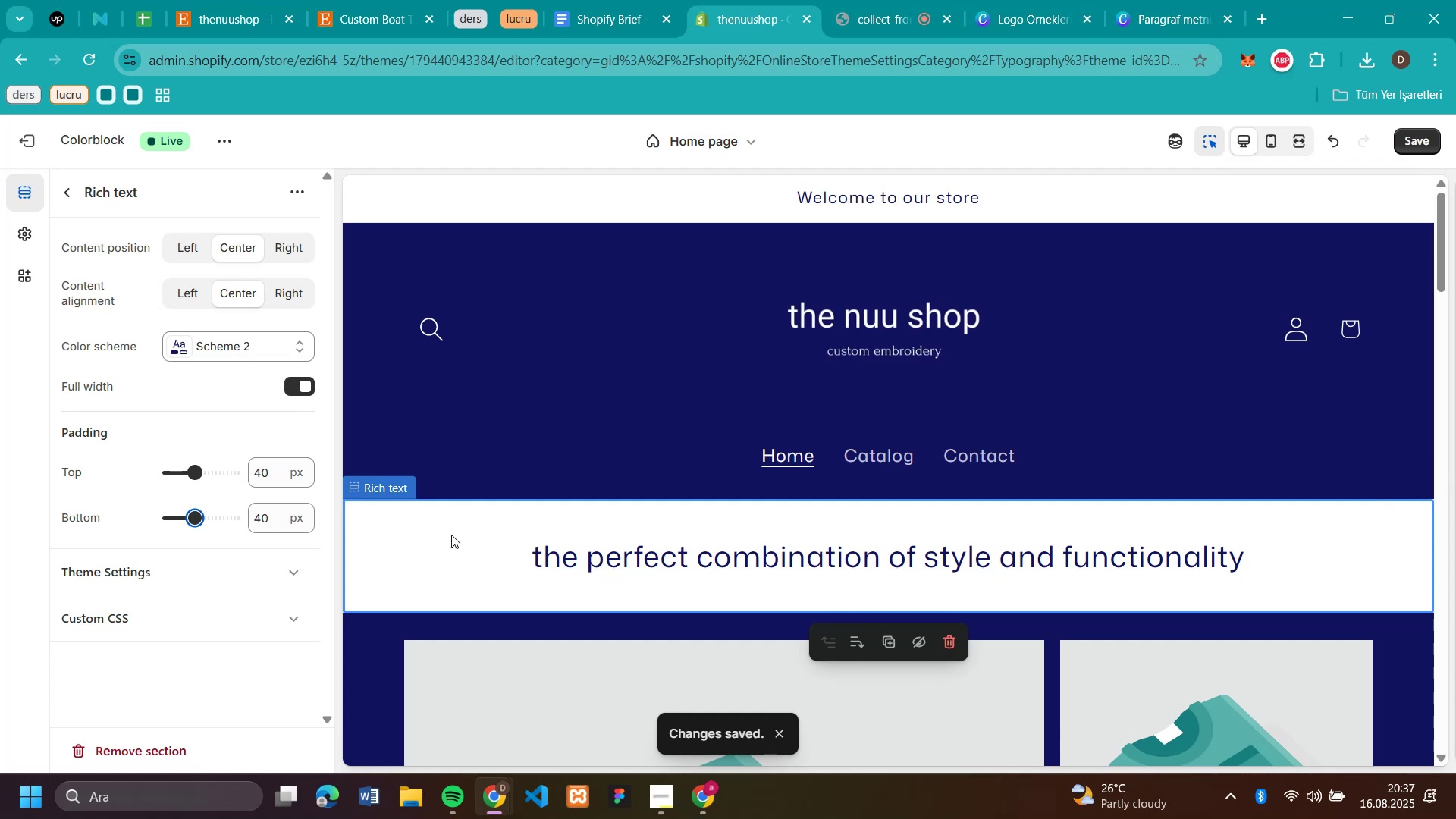 
left_click([209, 425])
 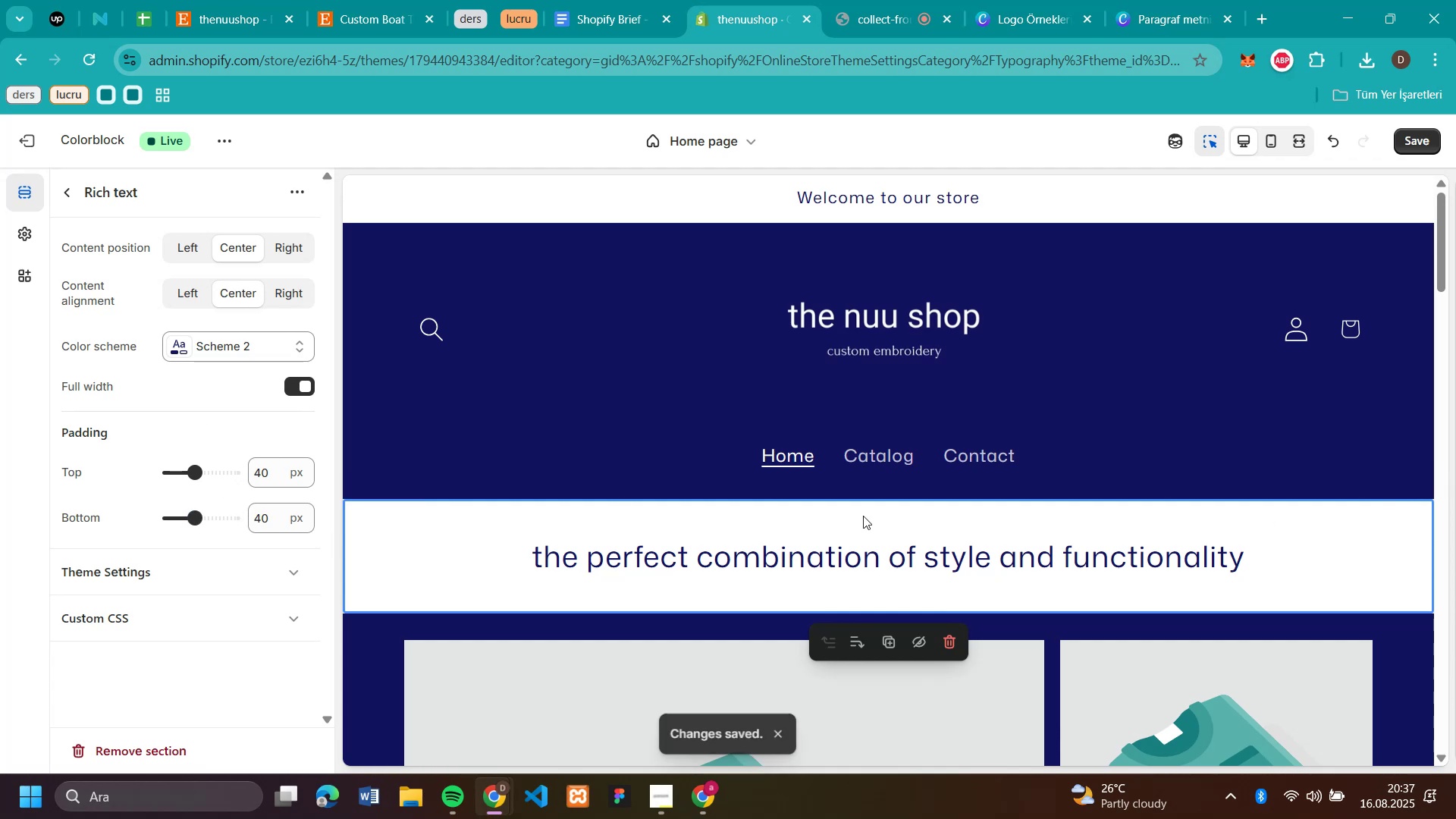 
scroll: coordinate [1234, 524], scroll_direction: up, amount: 4.0
 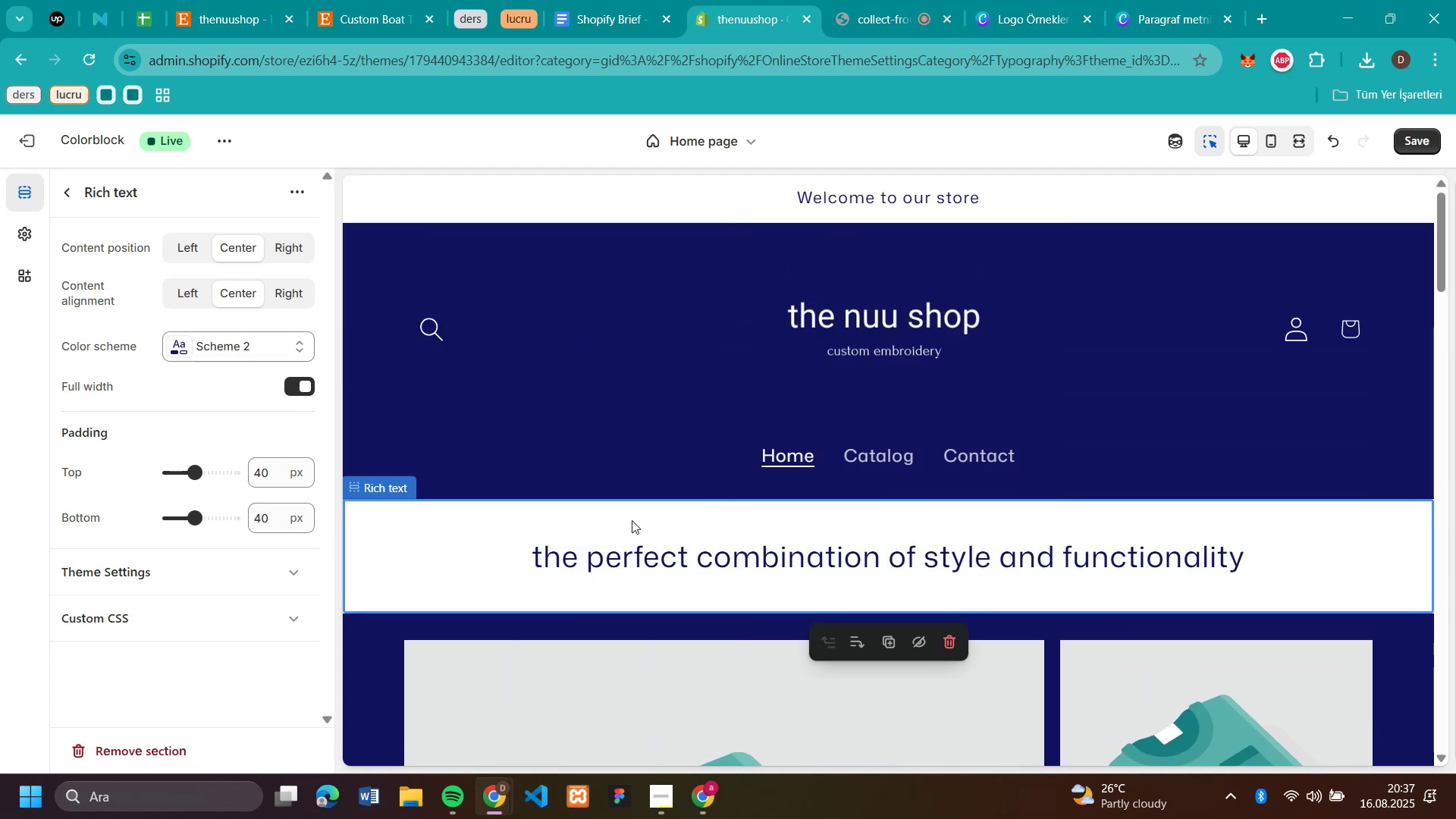 
wait(5.26)
 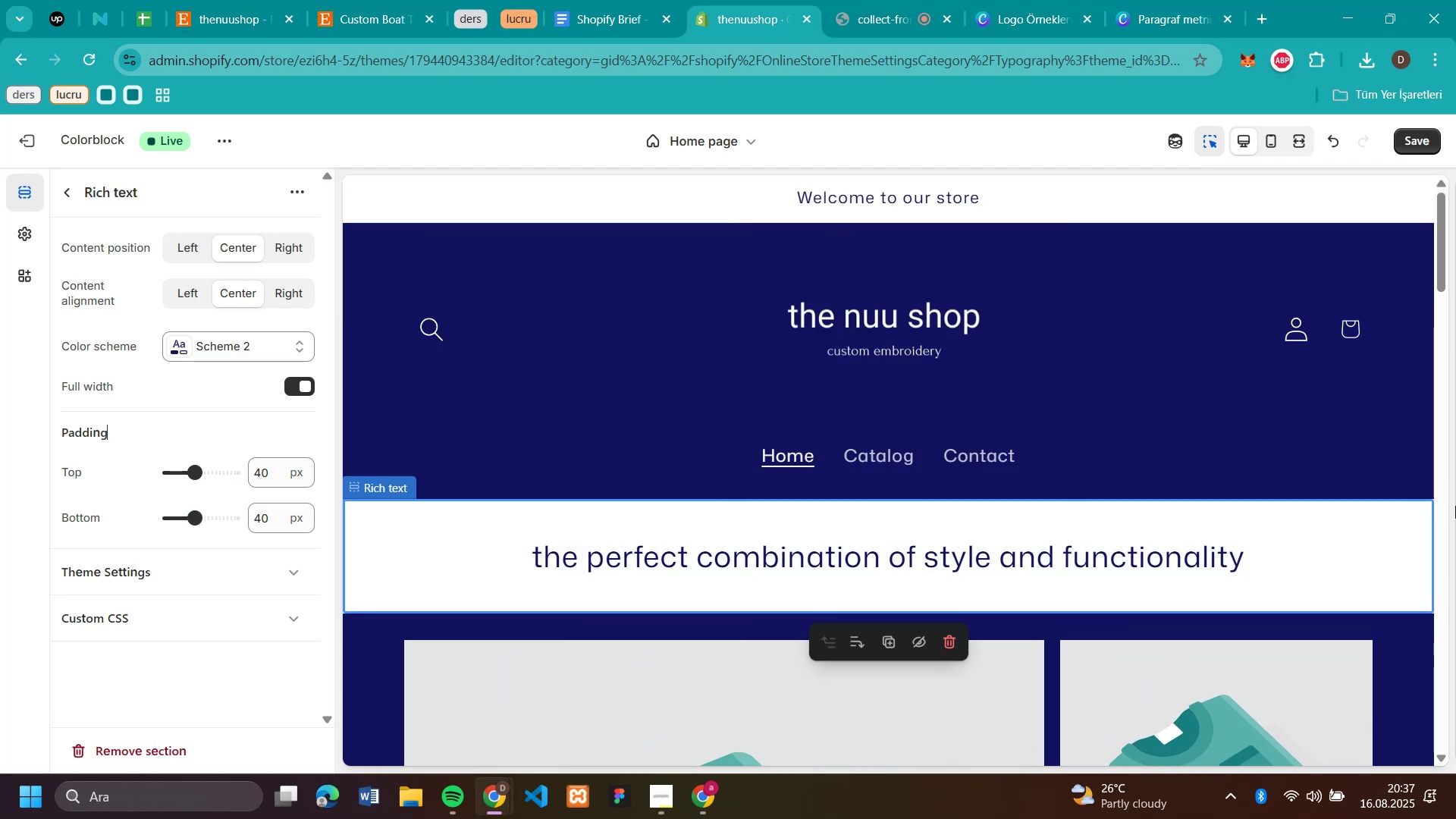 
left_click_drag(start_coordinate=[193, 472], to_coordinate=[190, 477])
 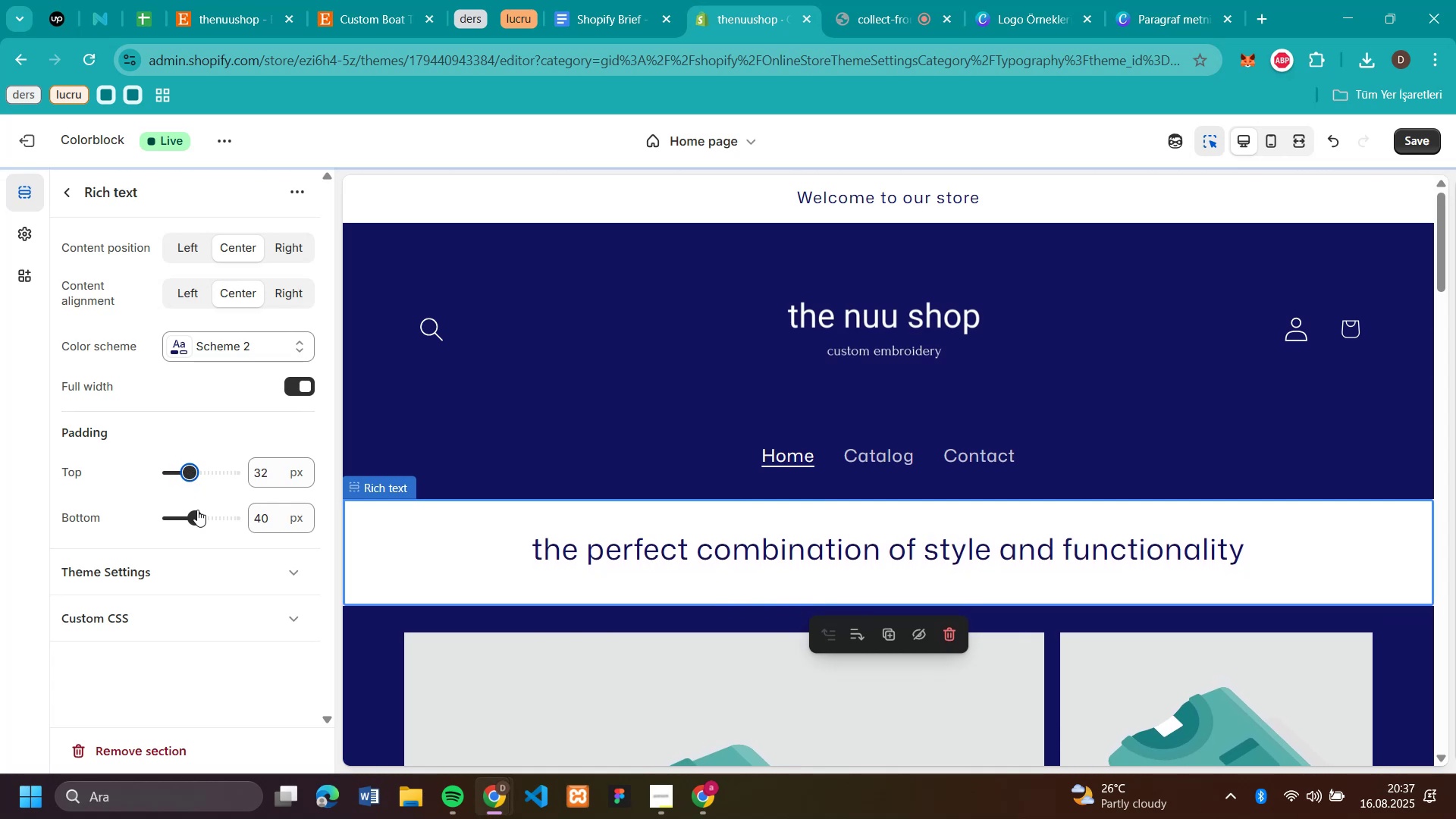 
left_click_drag(start_coordinate=[199, 523], to_coordinate=[190, 521])
 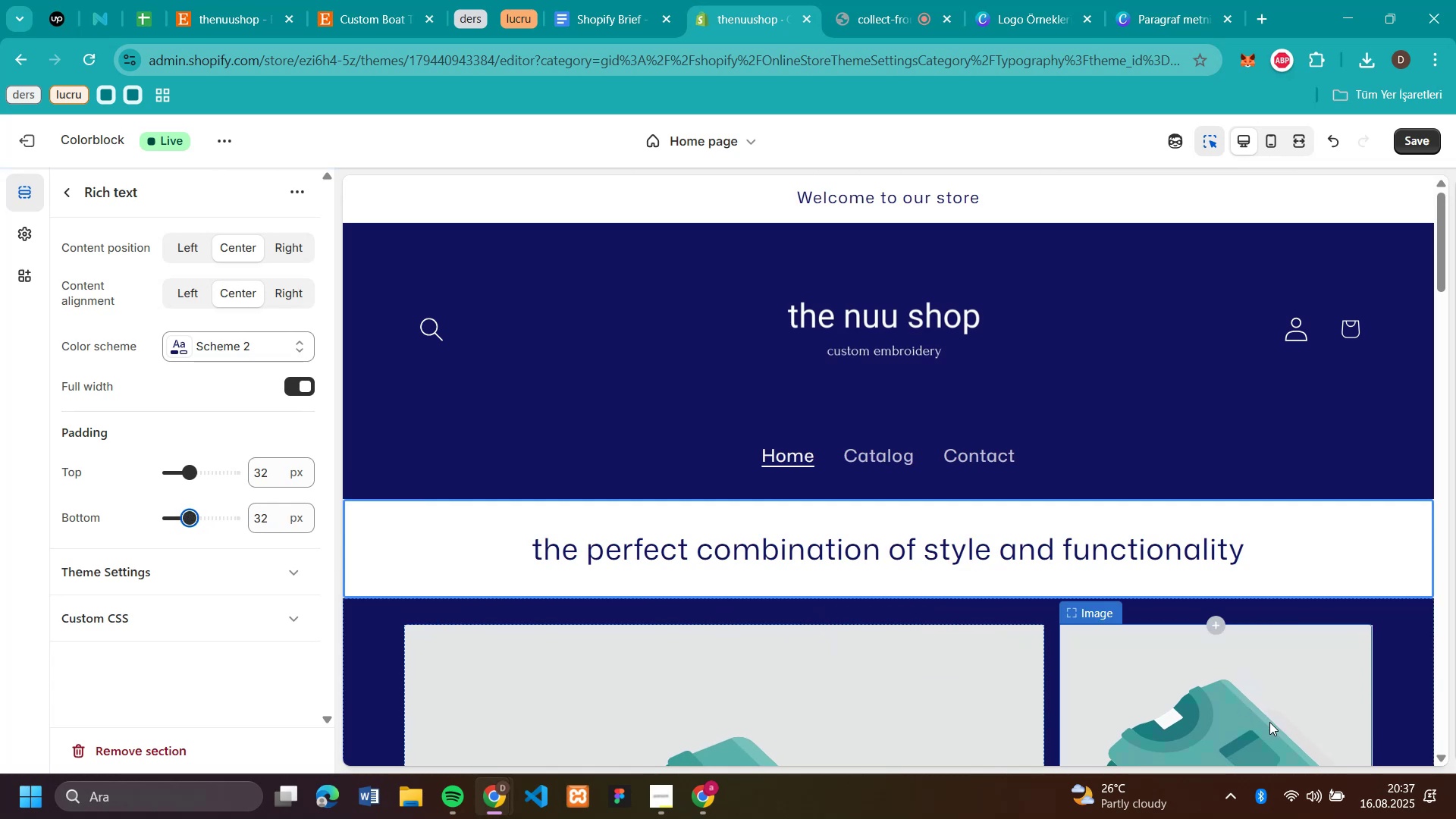 
scroll: coordinate [1269, 457], scroll_direction: down, amount: 6.0
 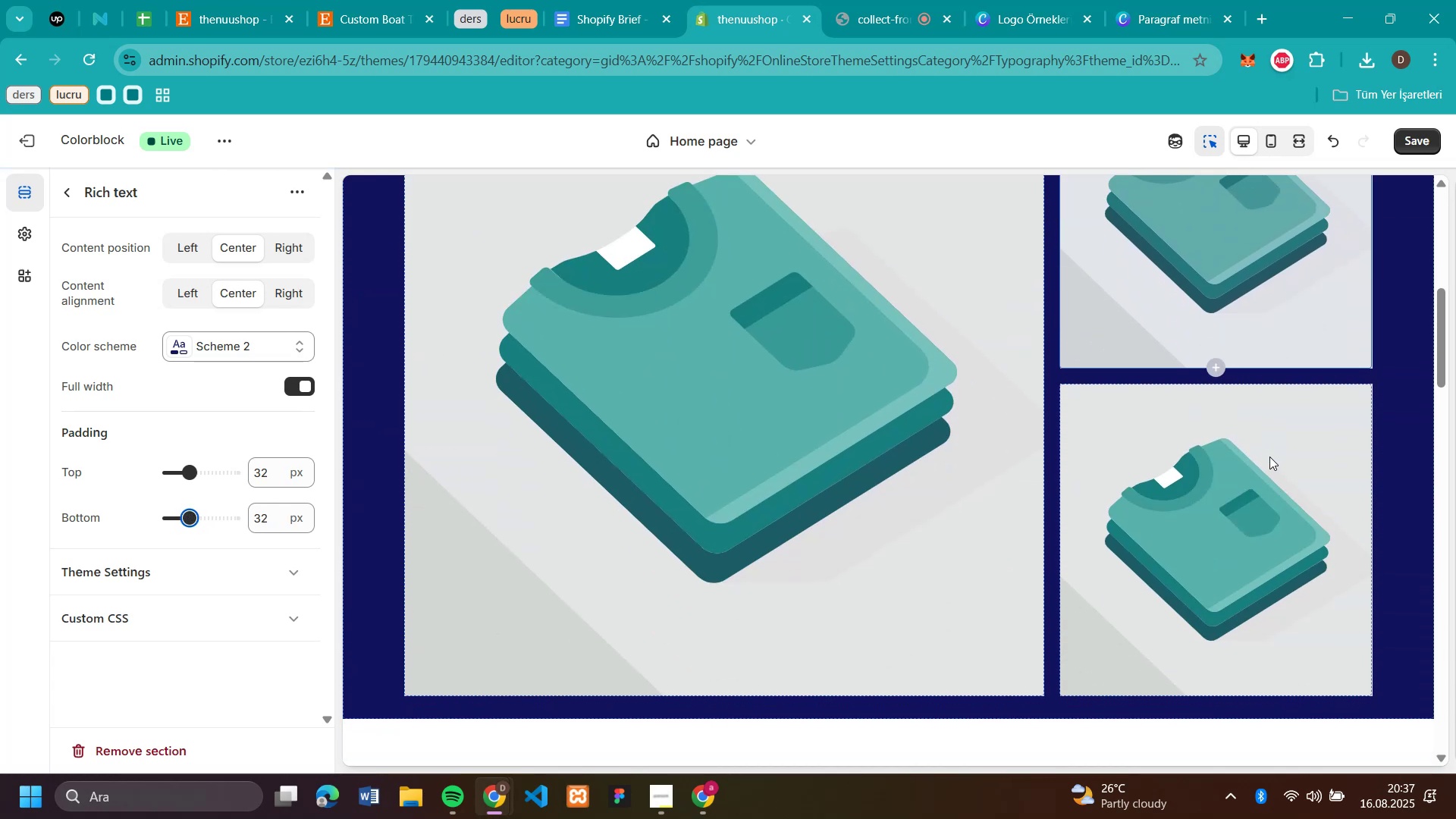 
scroll: coordinate [1269, 457], scroll_direction: up, amount: 3.0
 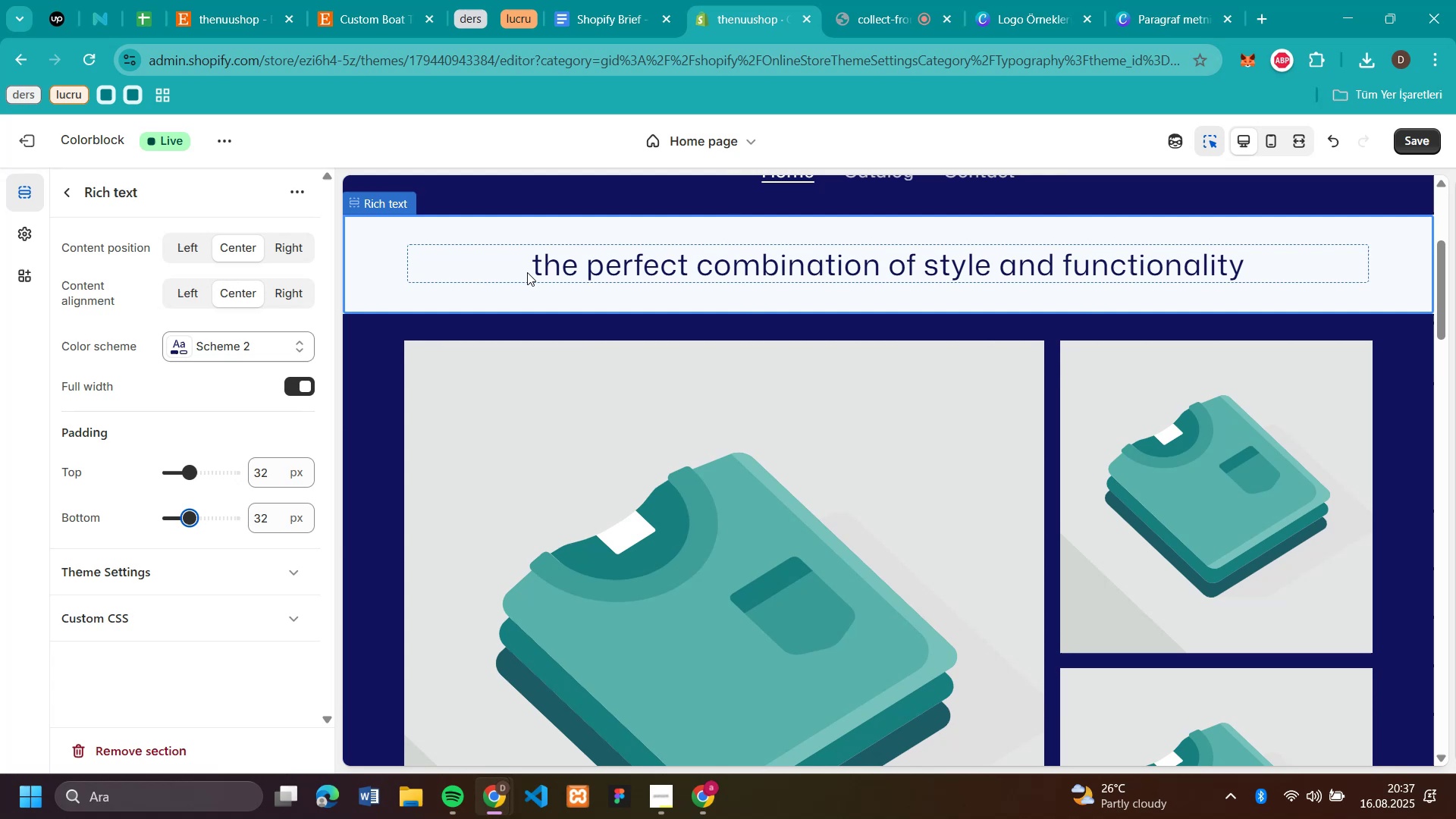 
mouse_move([361, 328])
 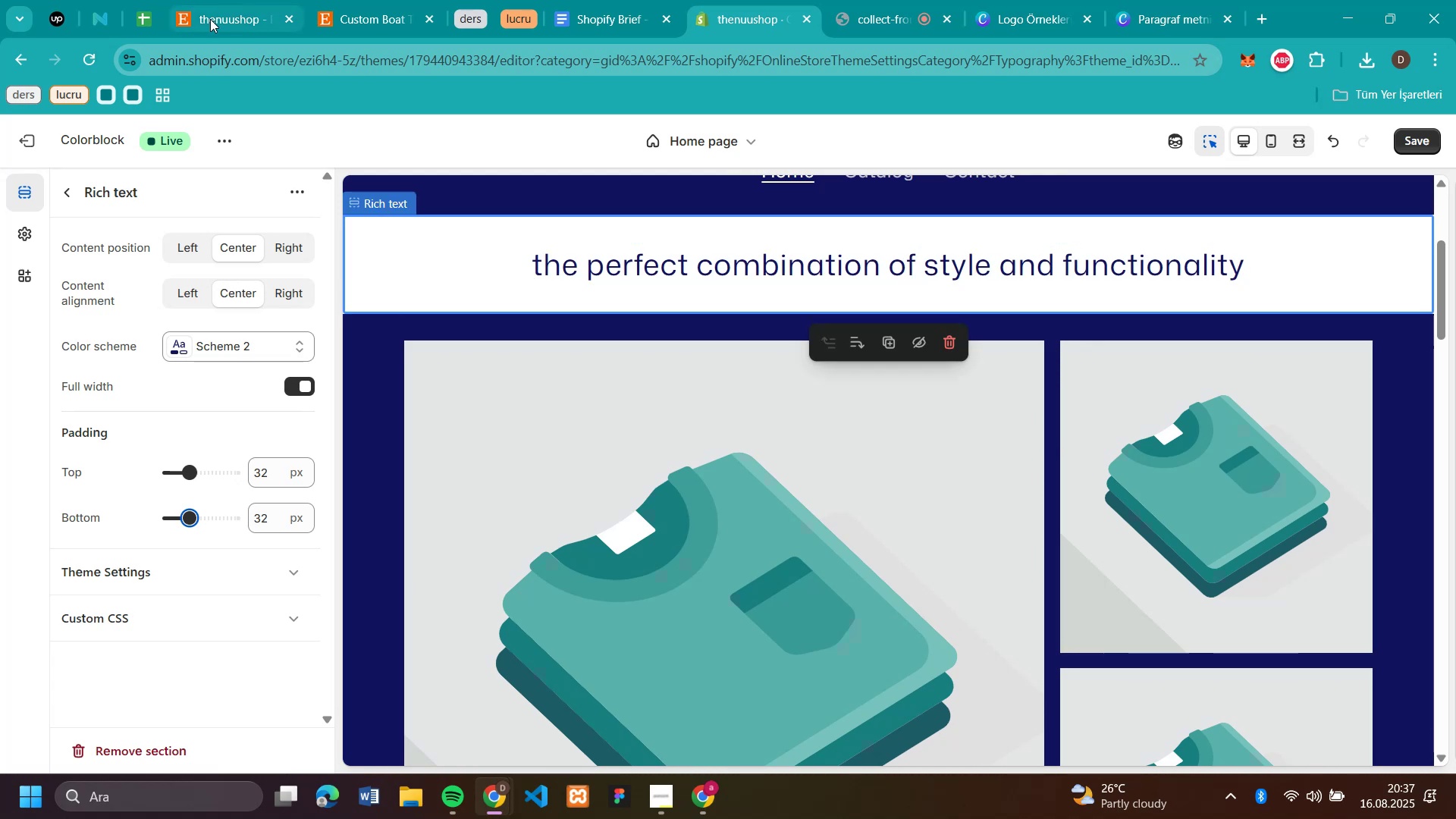 
left_click([218, 23])
 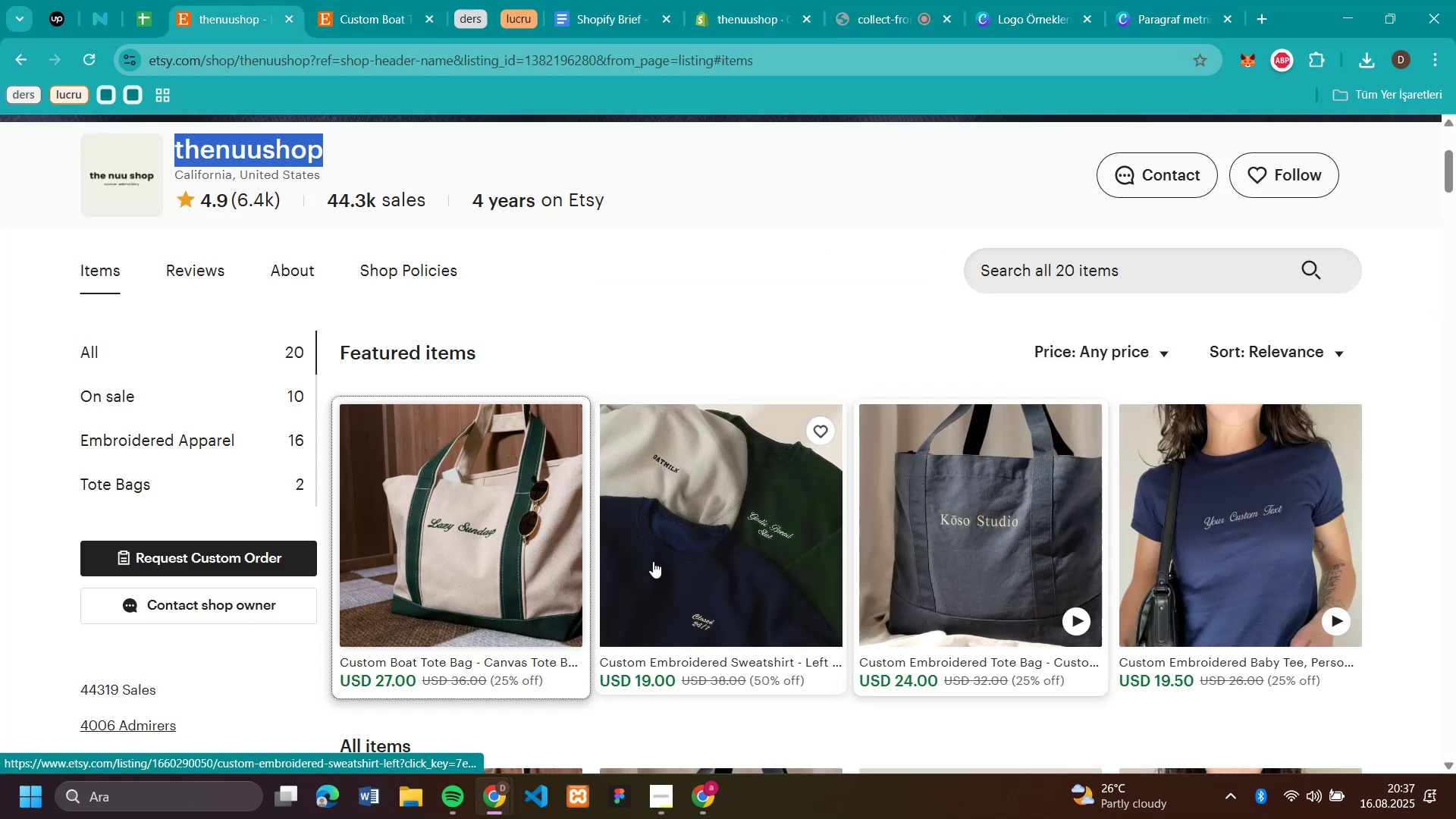 
left_click([645, 557])
 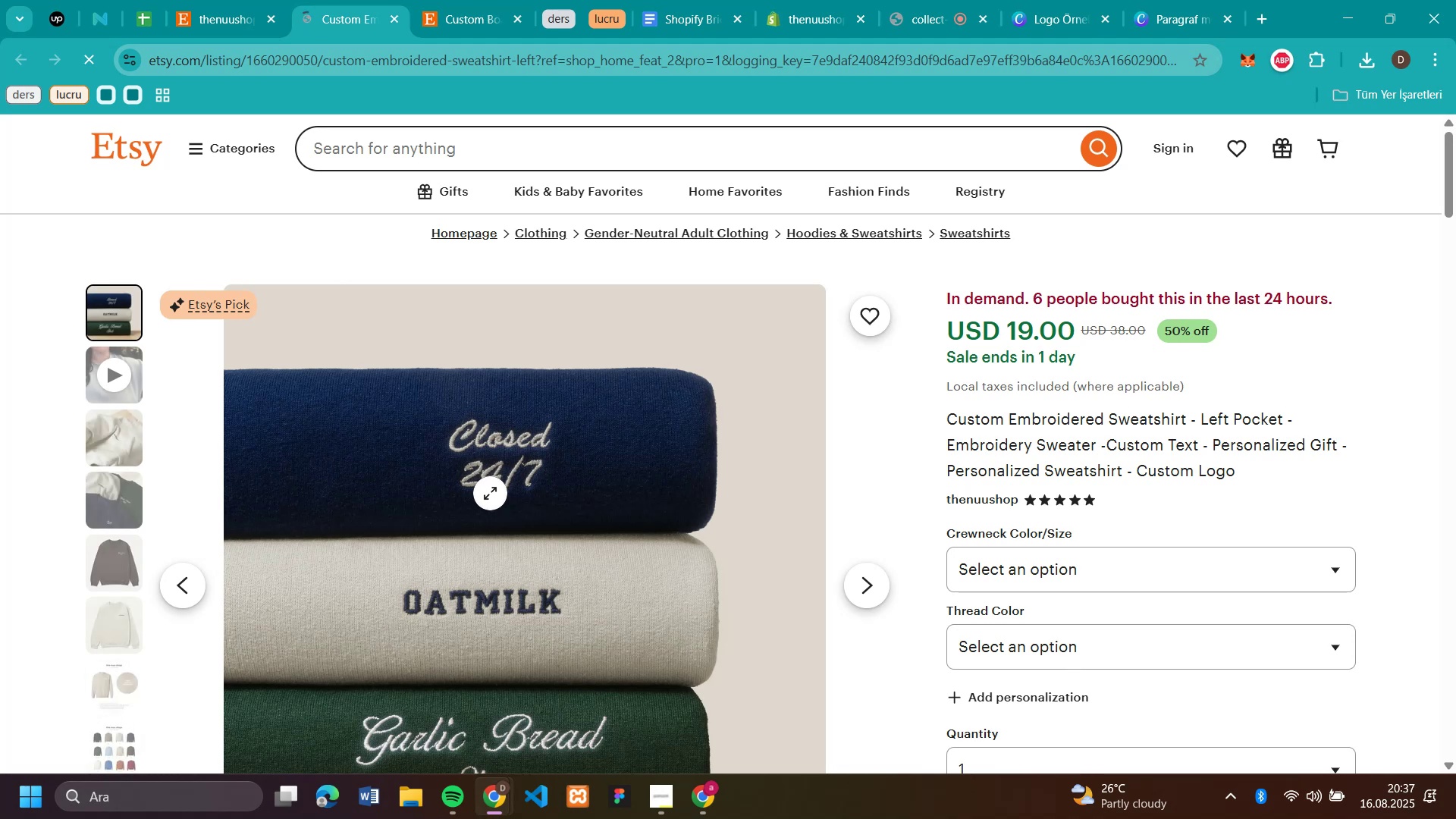 
left_click([575, 546])
 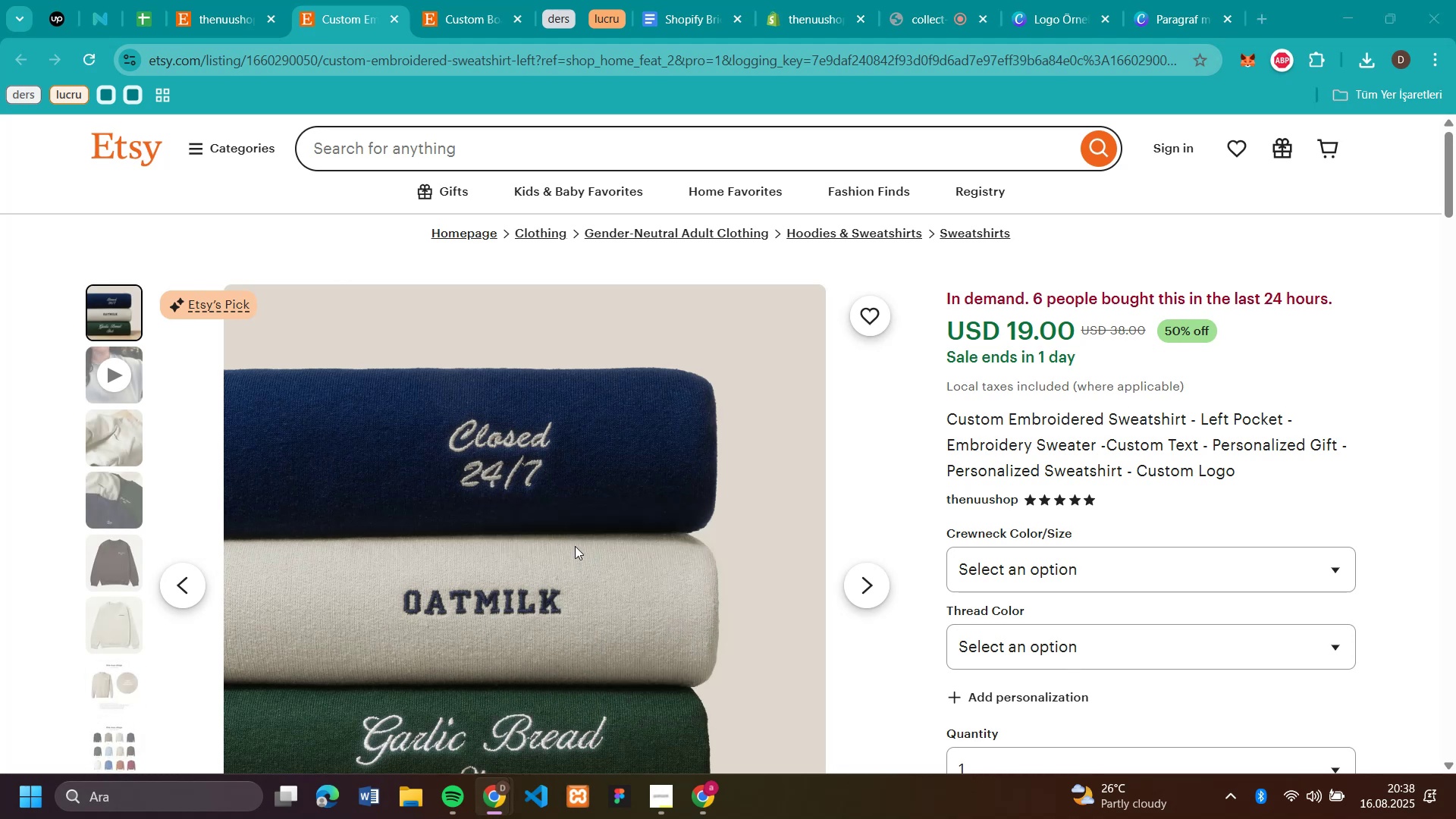 
key(Enter)
 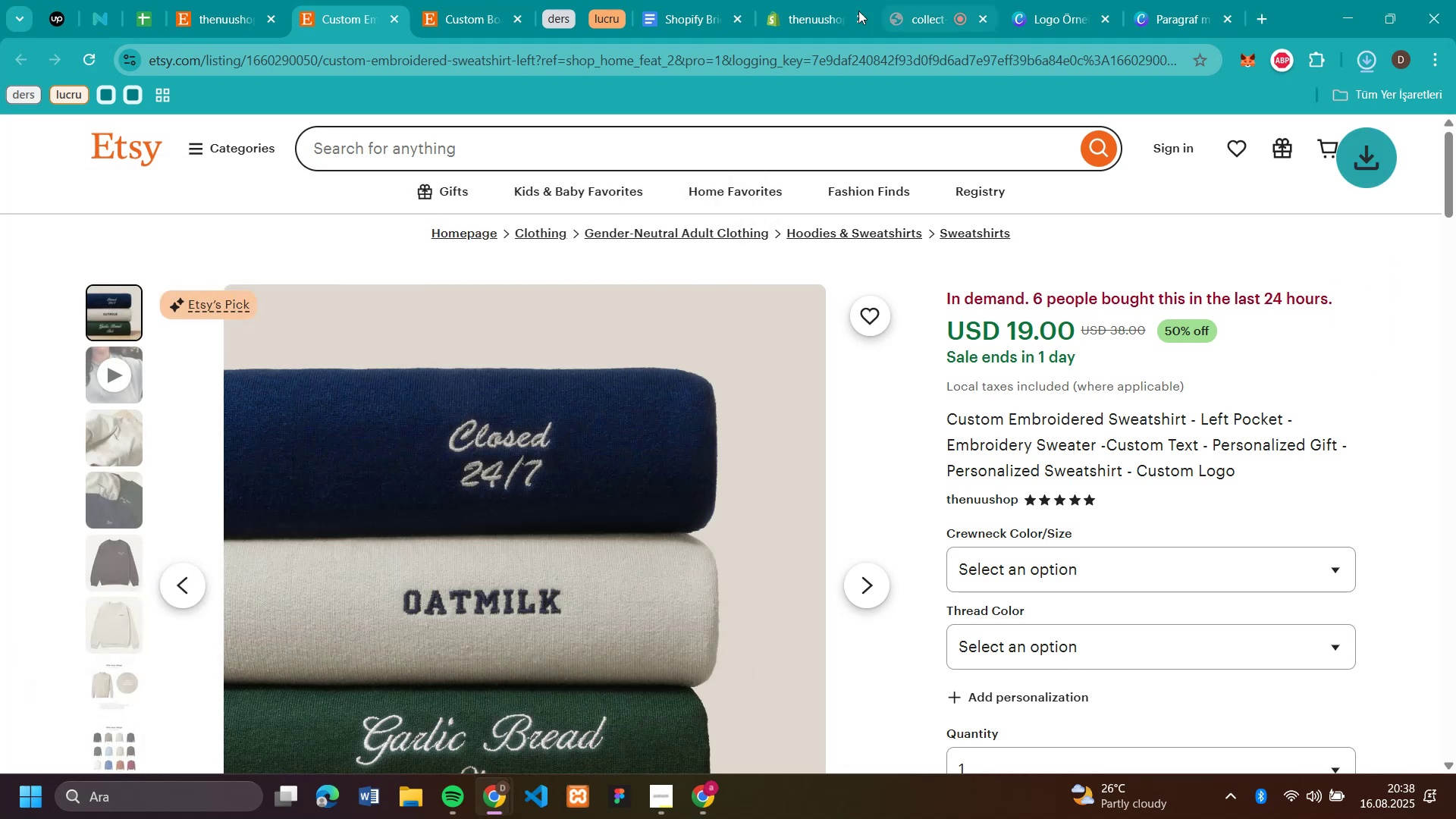 
left_click([795, 11])
 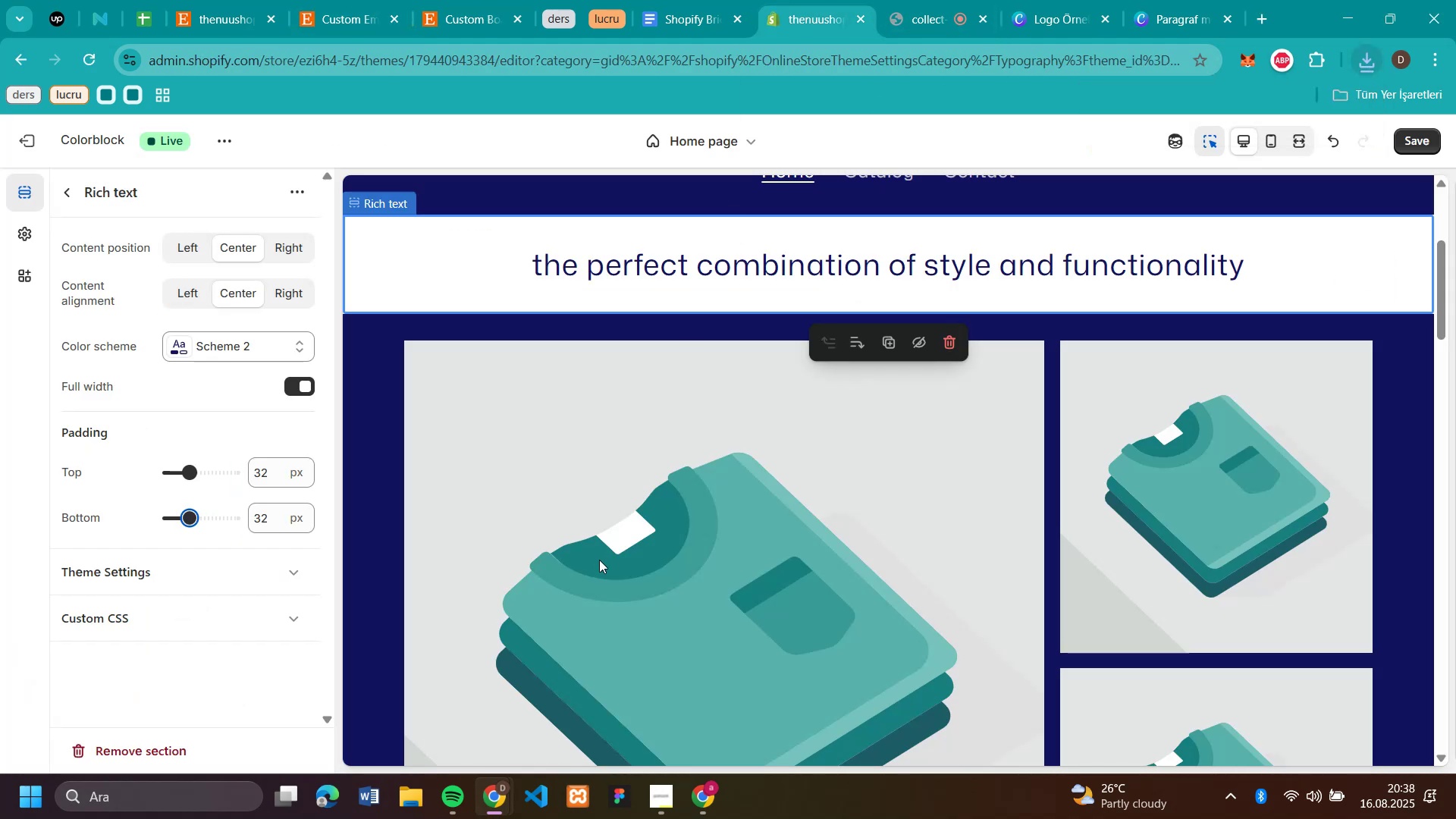 
left_click([599, 560])
 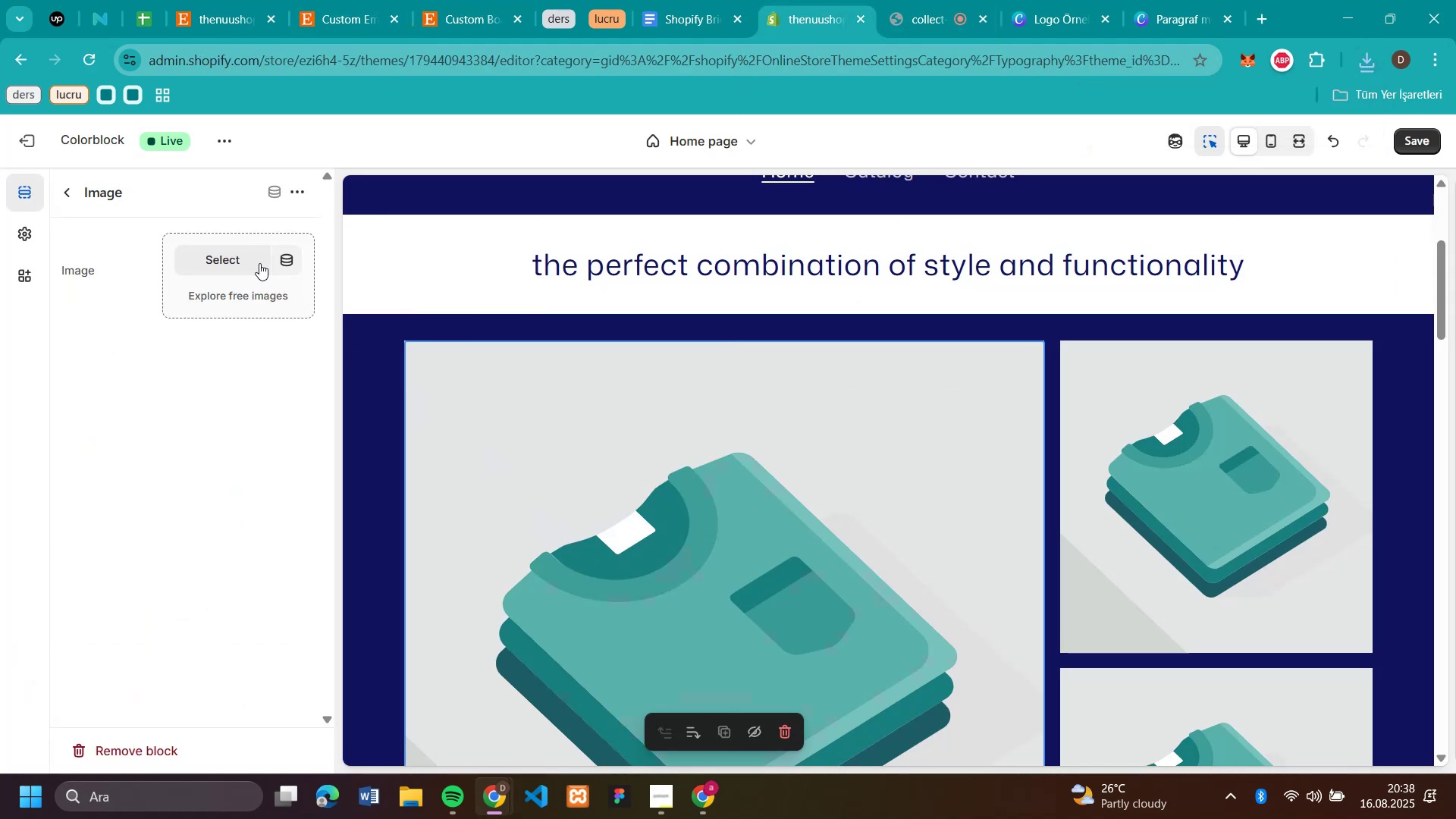 
left_click([232, 249])
 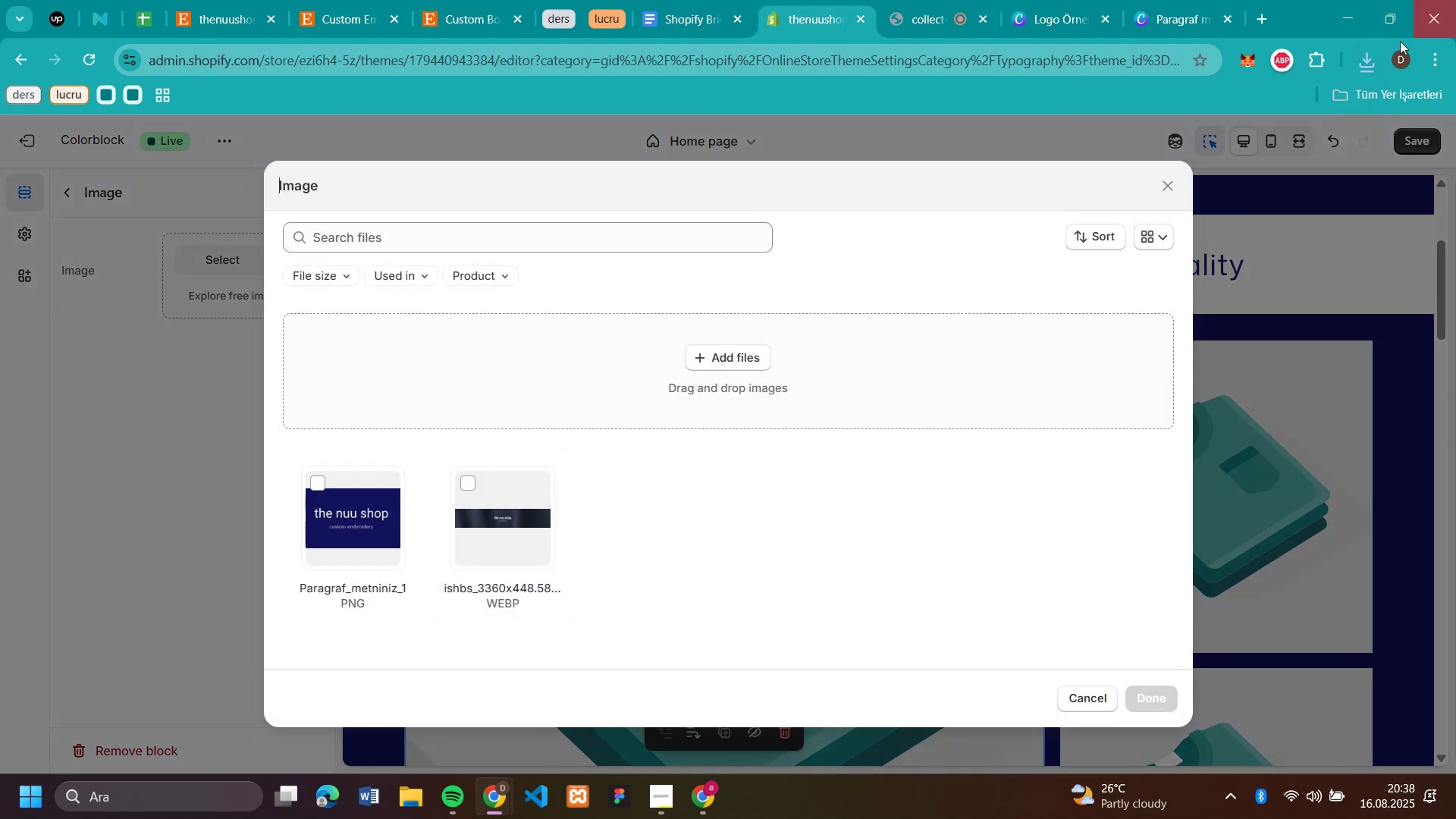 
left_click([1360, 61])
 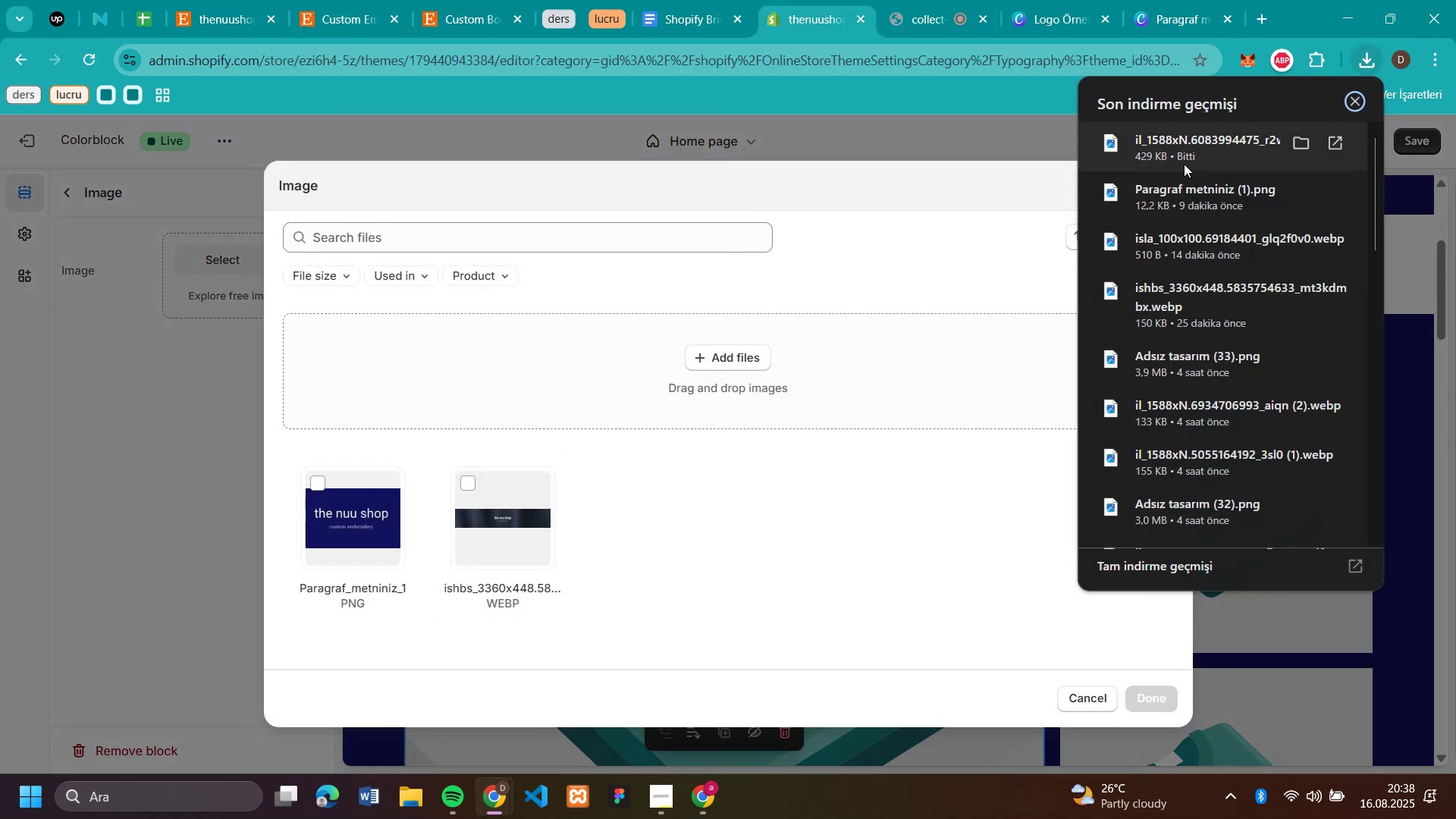 
left_click_drag(start_coordinate=[1181, 143], to_coordinate=[722, 400])
 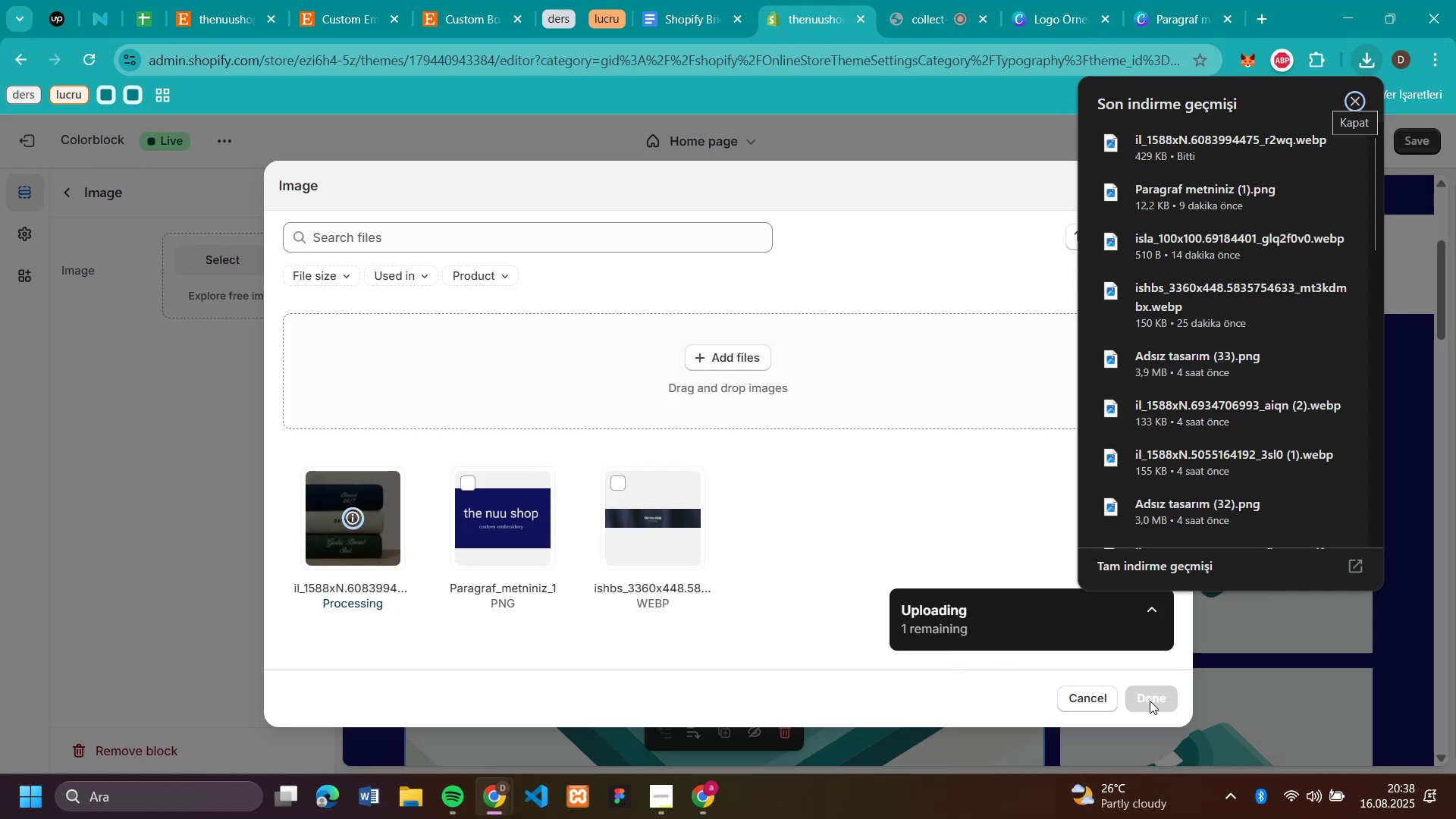 
wait(6.63)
 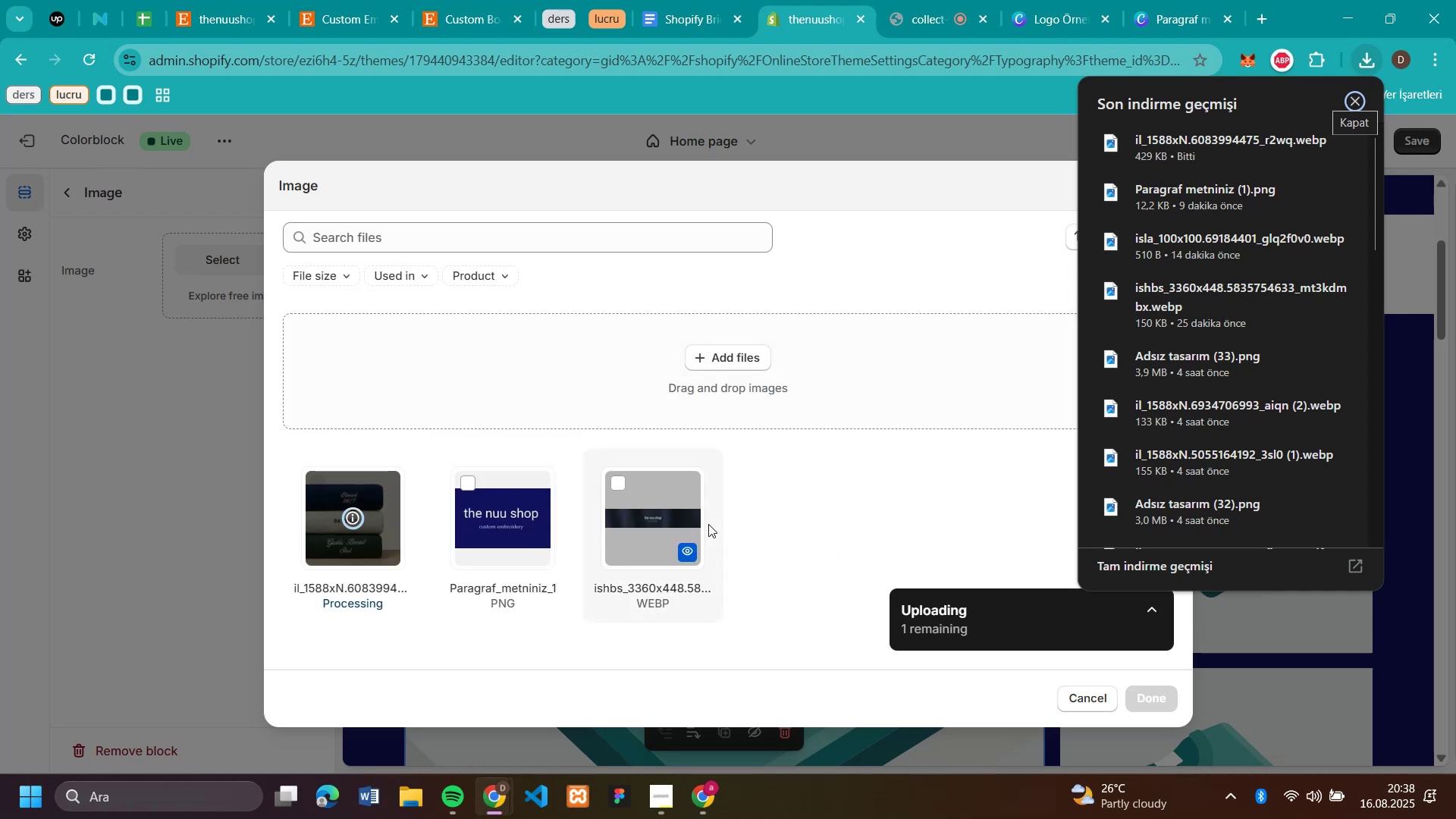 
left_click([1152, 695])
 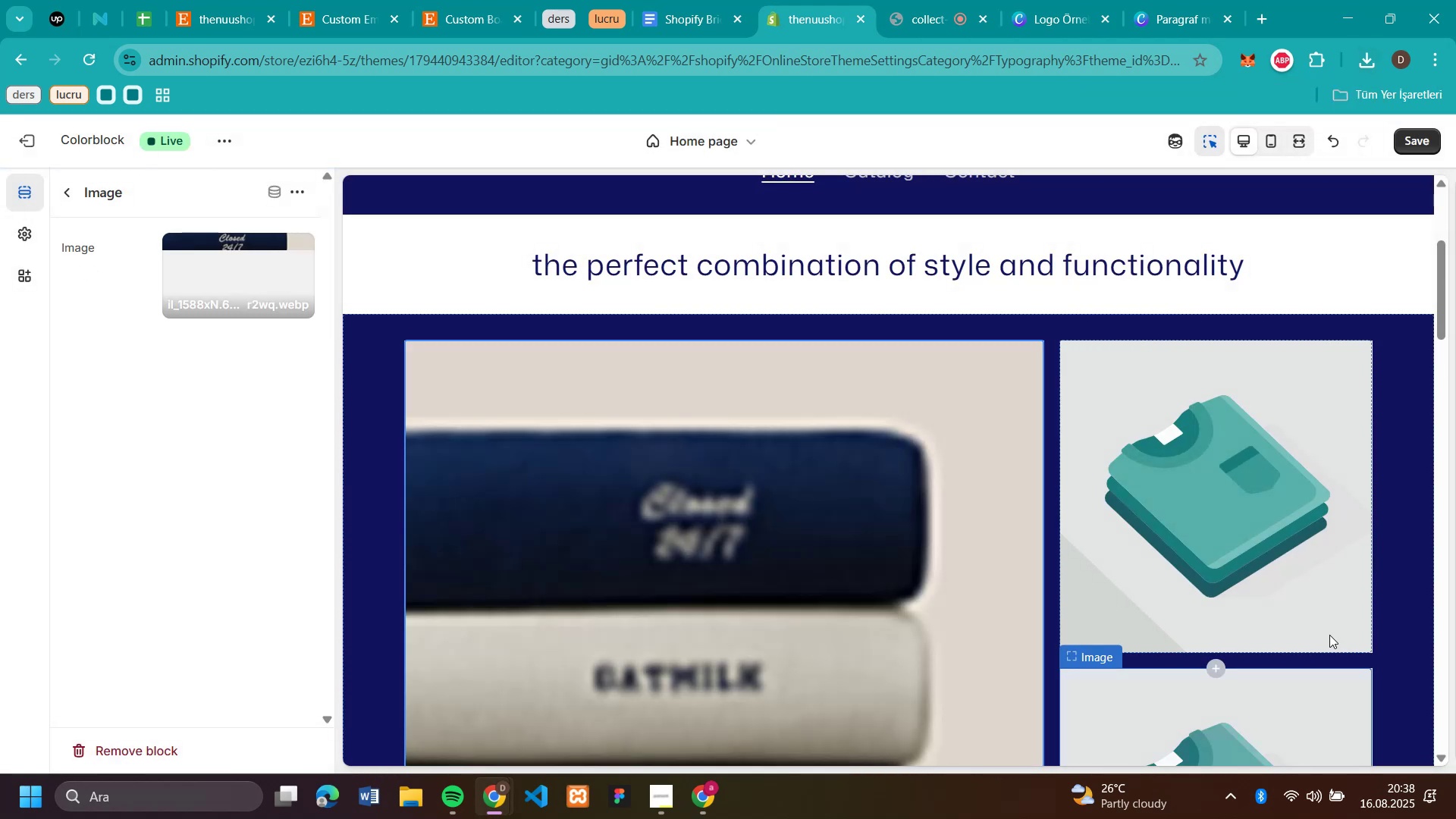 
scroll: coordinate [1329, 635], scroll_direction: none, amount: 0.0
 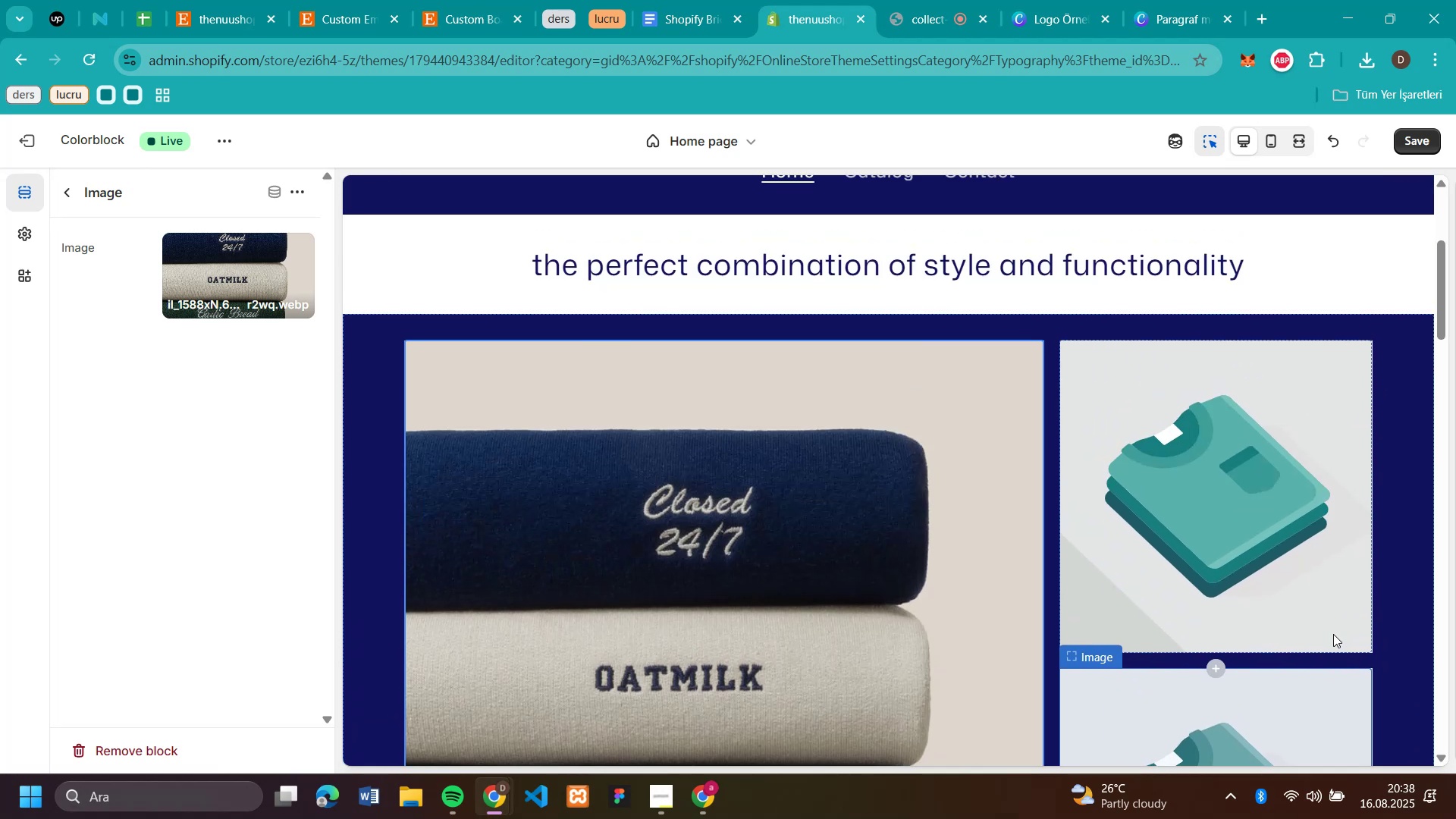 
scroll: coordinate [1135, 562], scroll_direction: up, amount: 4.0
 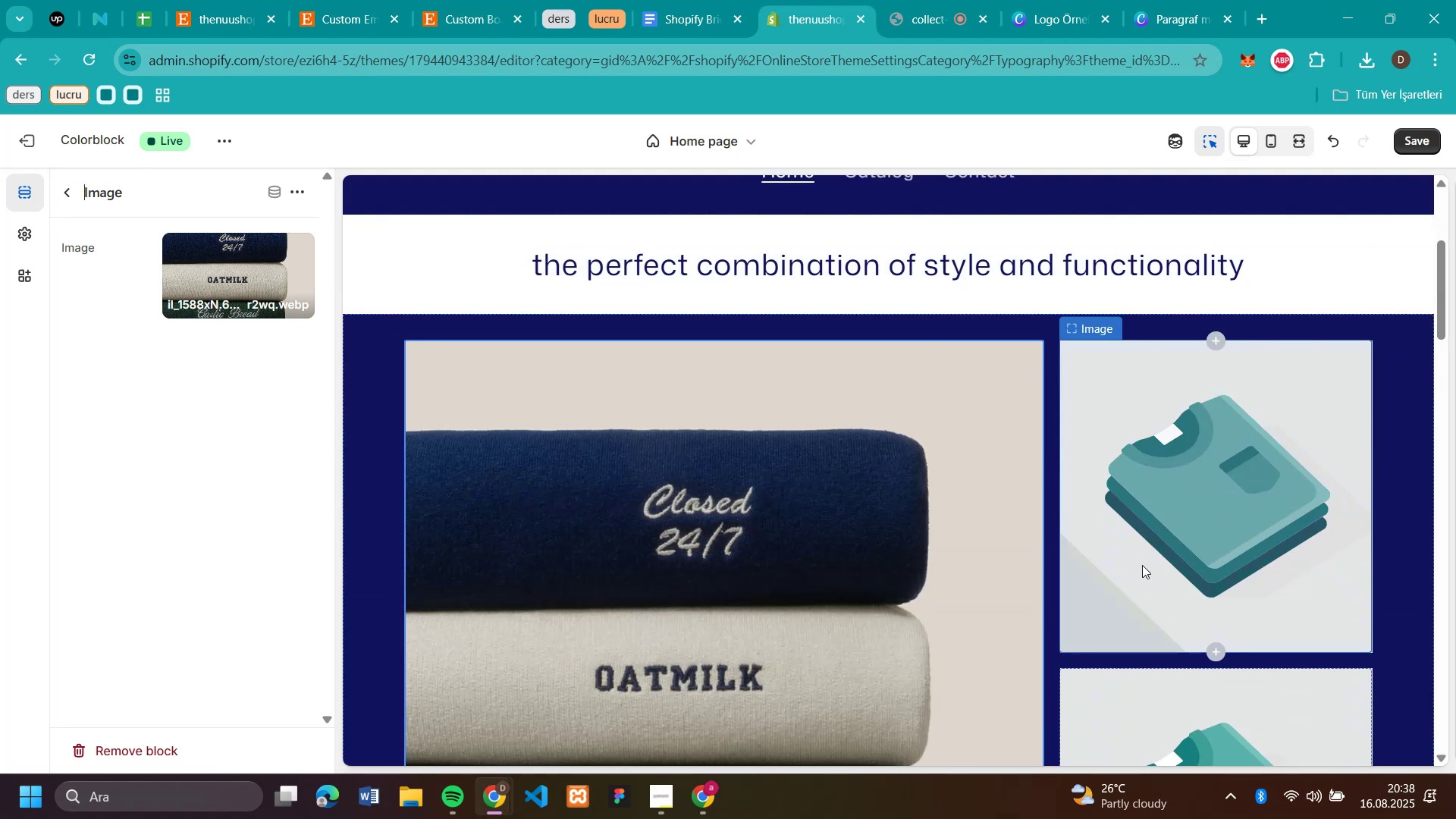 
scroll: coordinate [1142, 565], scroll_direction: down, amount: 2.0
 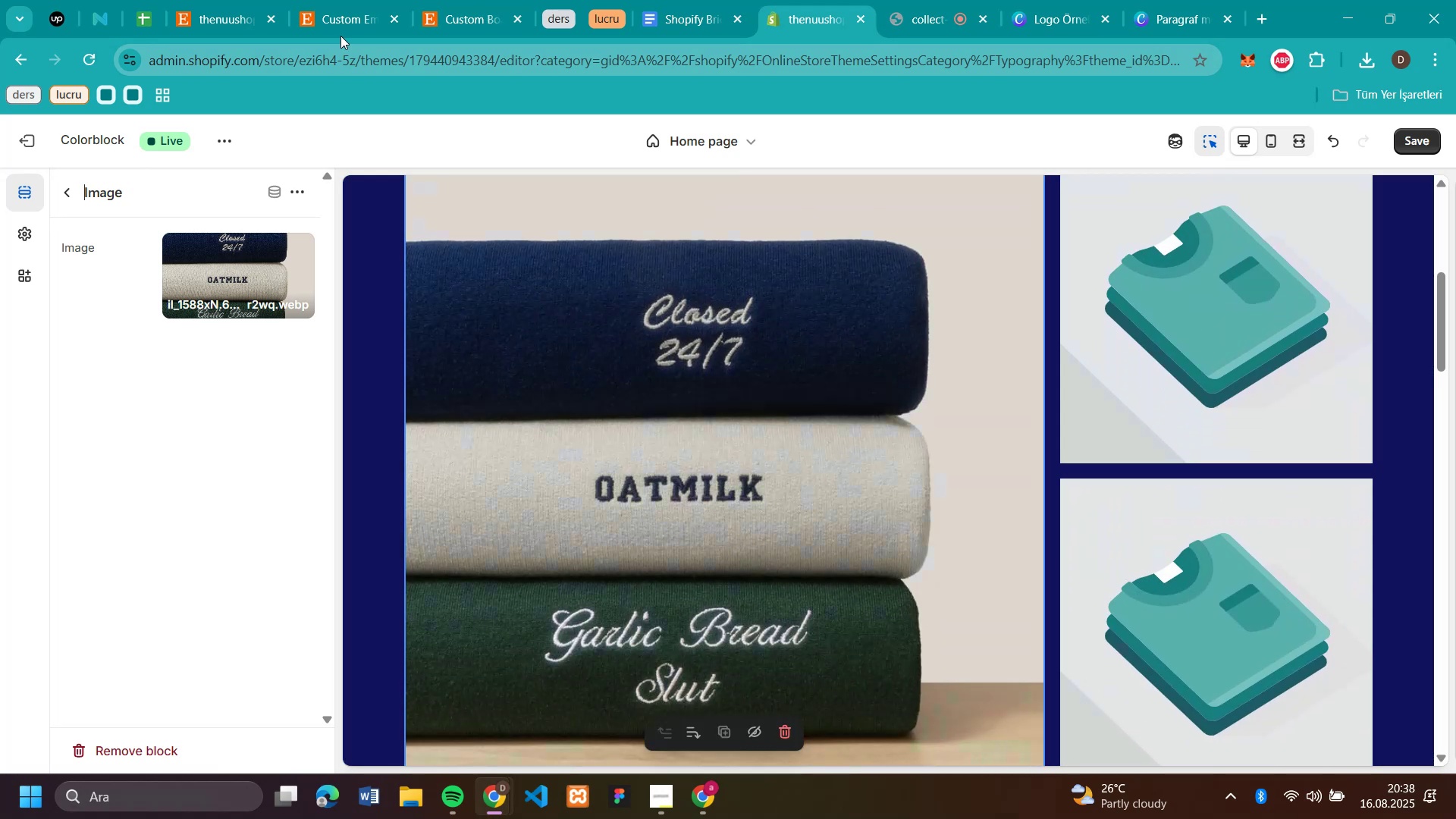 
left_click([483, 20])
 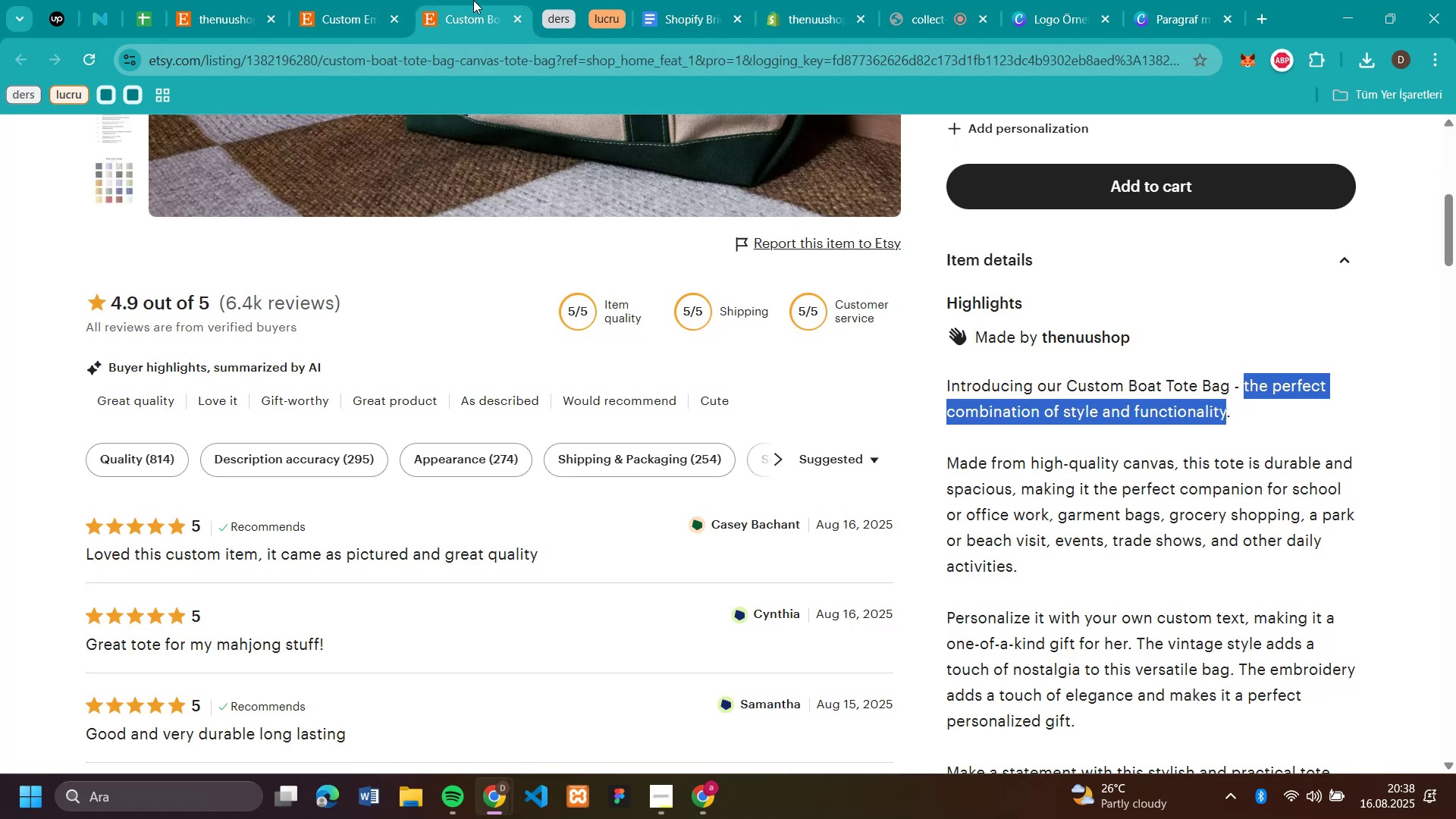 
scroll: coordinate [416, 179], scroll_direction: up, amount: 6.0
 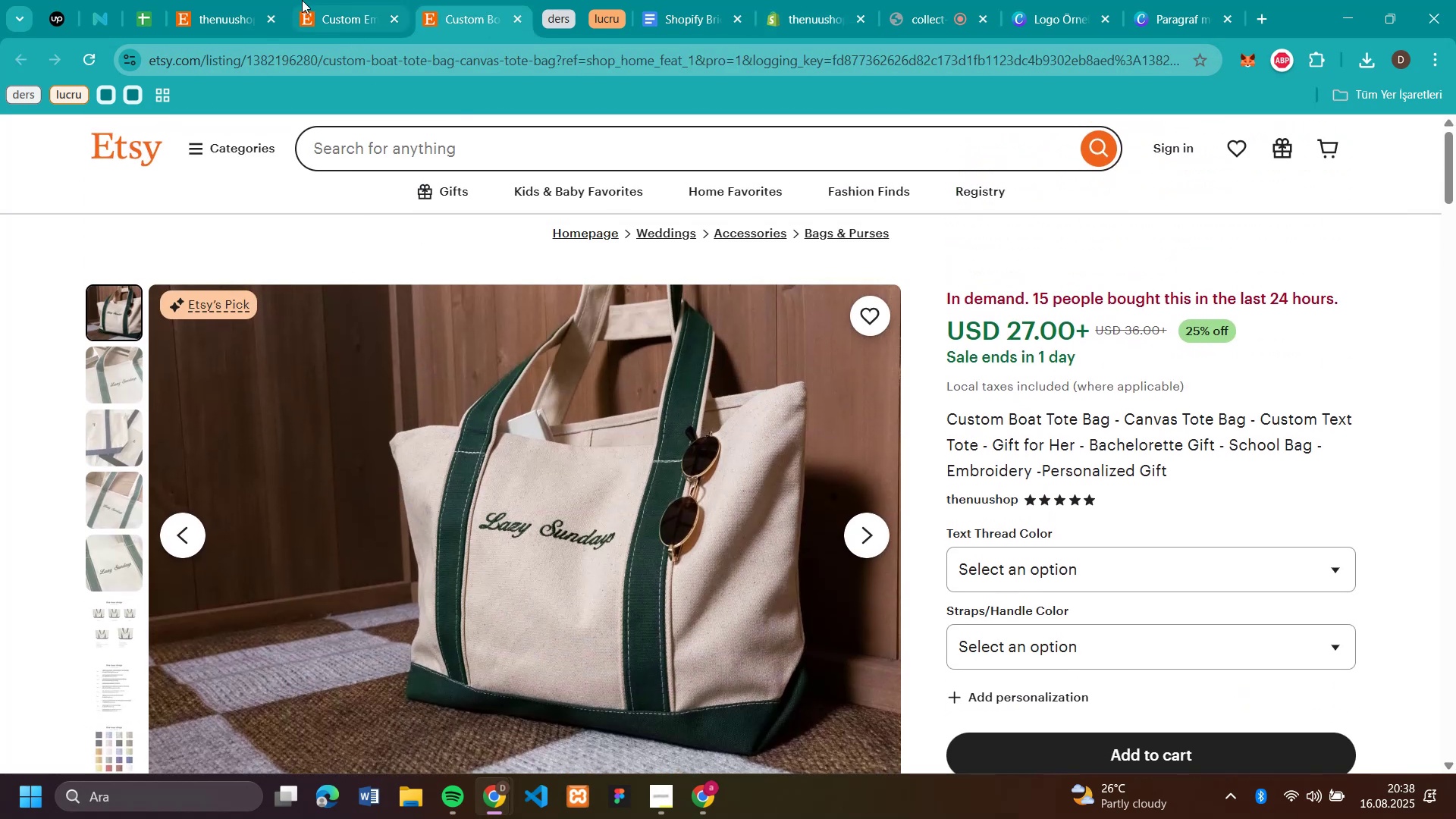 
left_click([347, 21])
 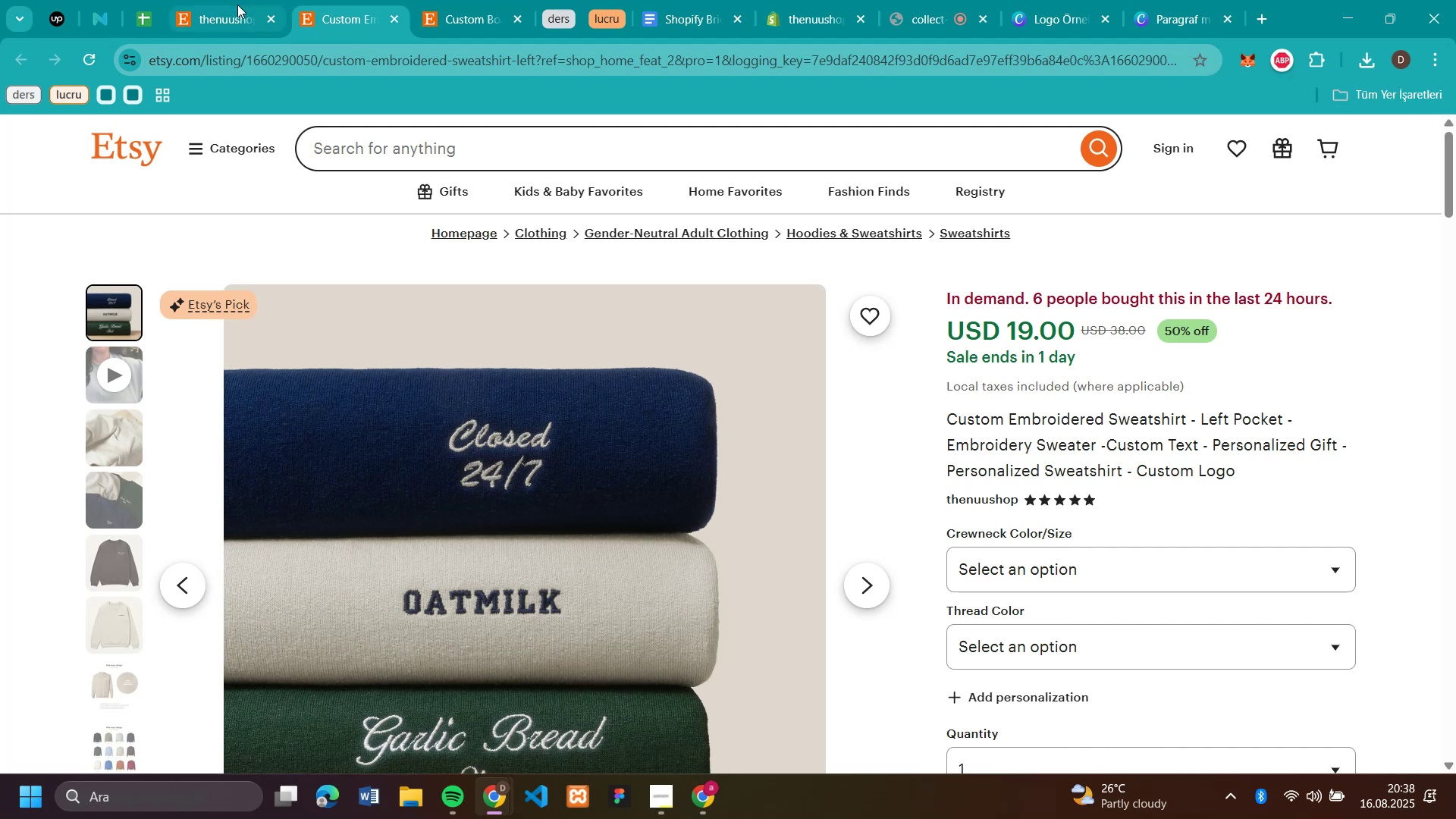 
left_click([219, 20])
 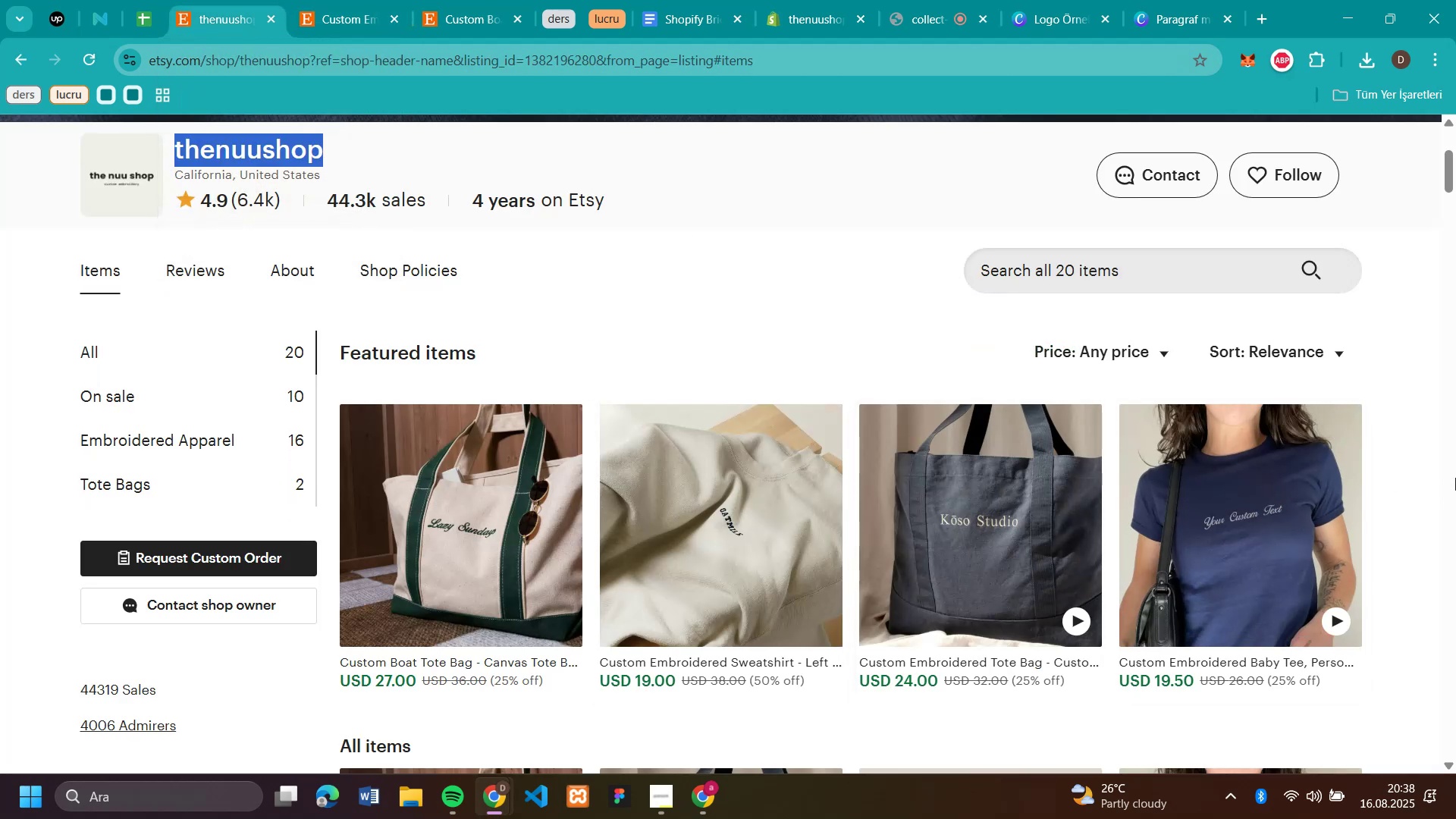 
scroll: coordinate [1448, 481], scroll_direction: down, amount: 7.0
 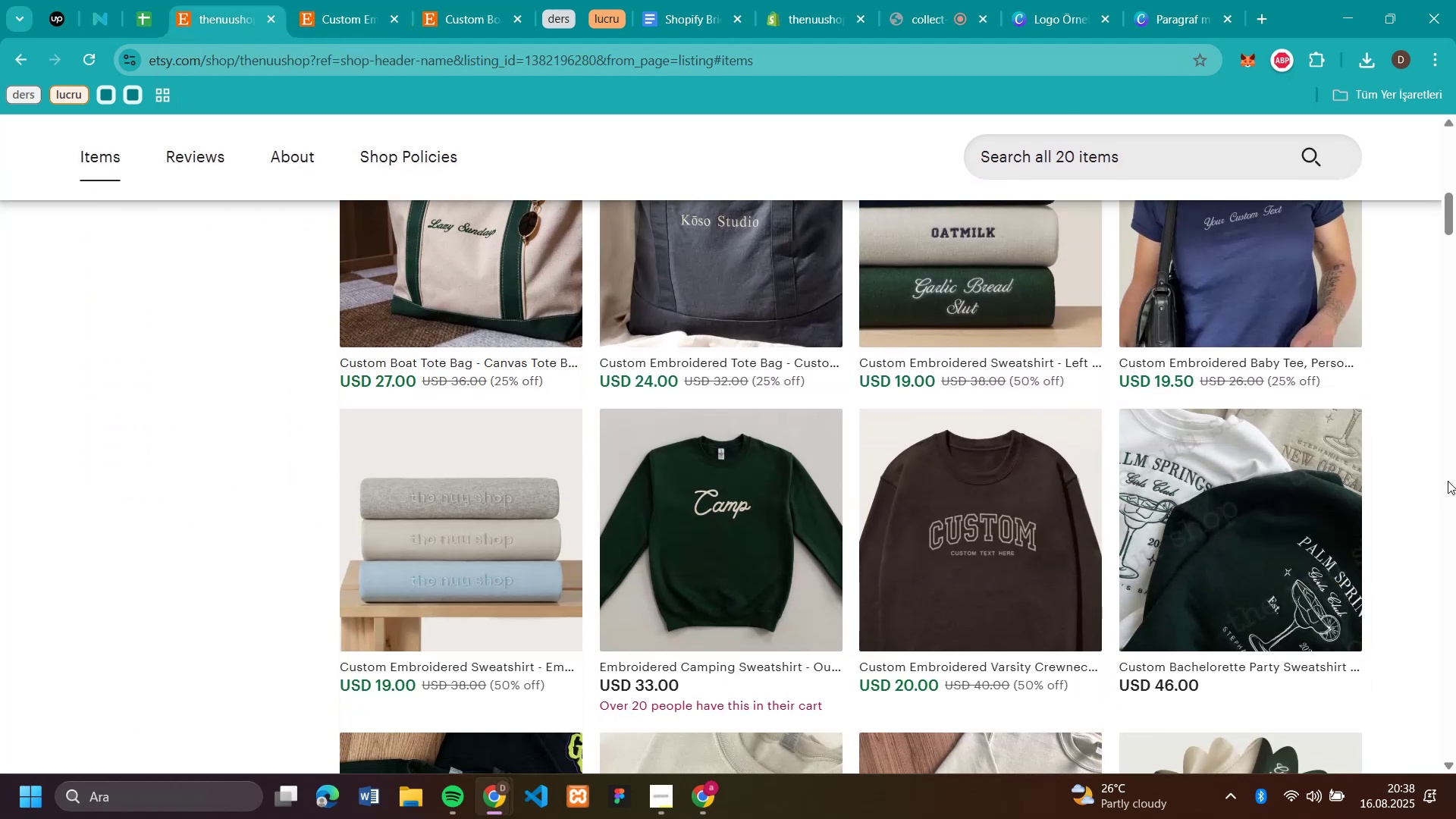 
scroll: coordinate [1448, 481], scroll_direction: up, amount: 1.0
 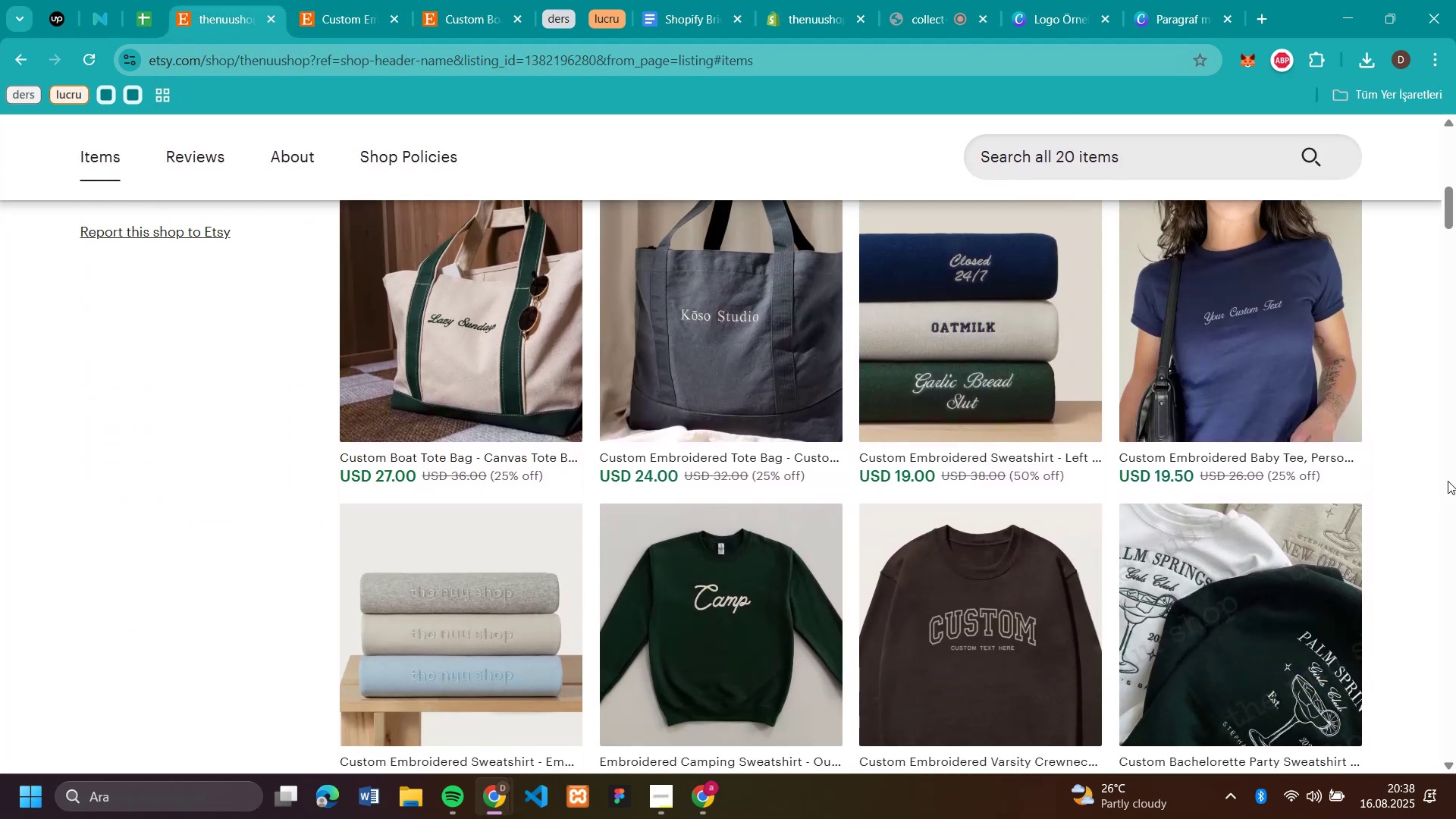 
scroll: coordinate [1448, 481], scroll_direction: down, amount: 8.0
 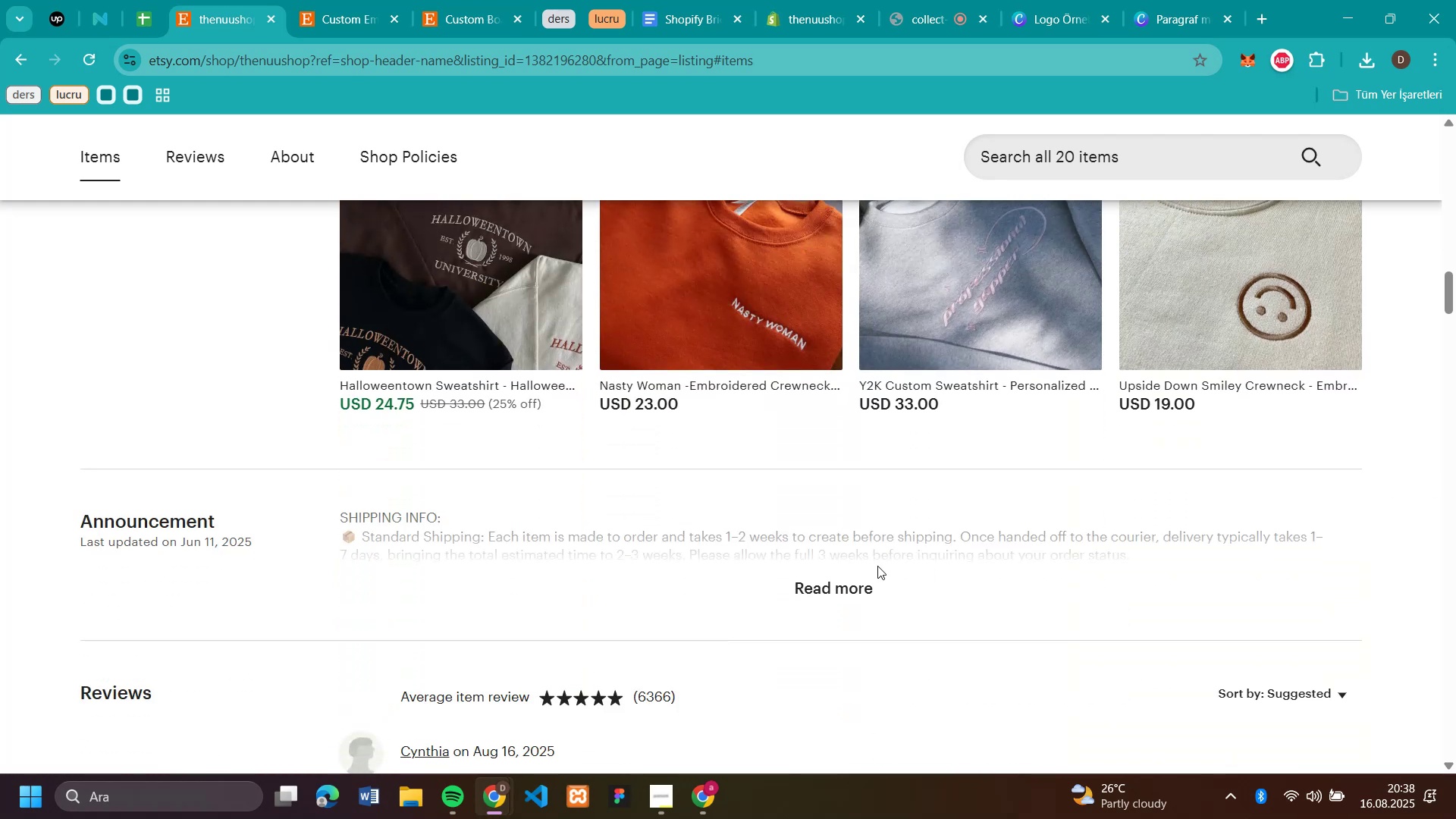 
scroll: coordinate [309, 278], scroll_direction: up, amount: 20.0
 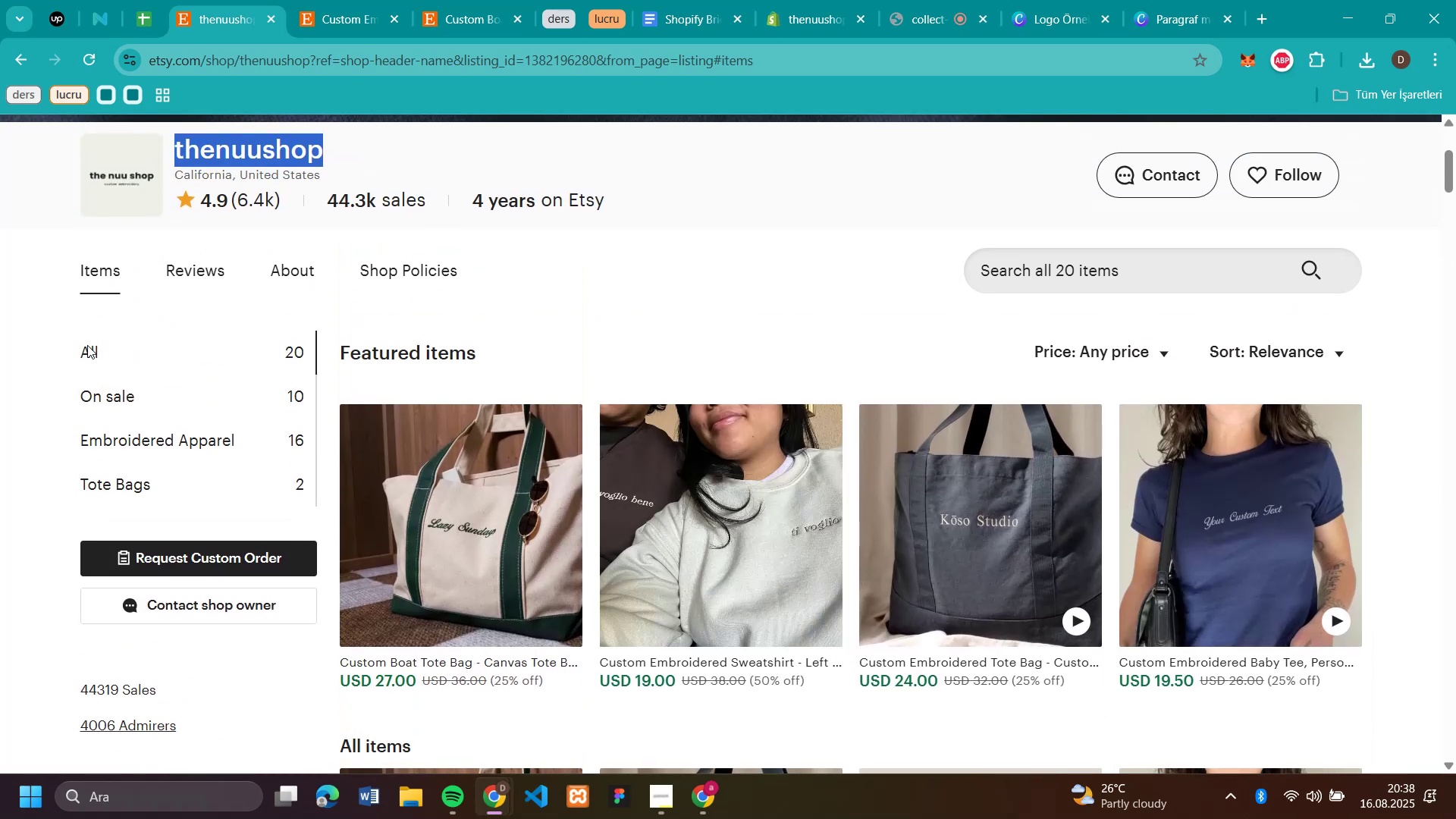 
left_click([87, 345])
 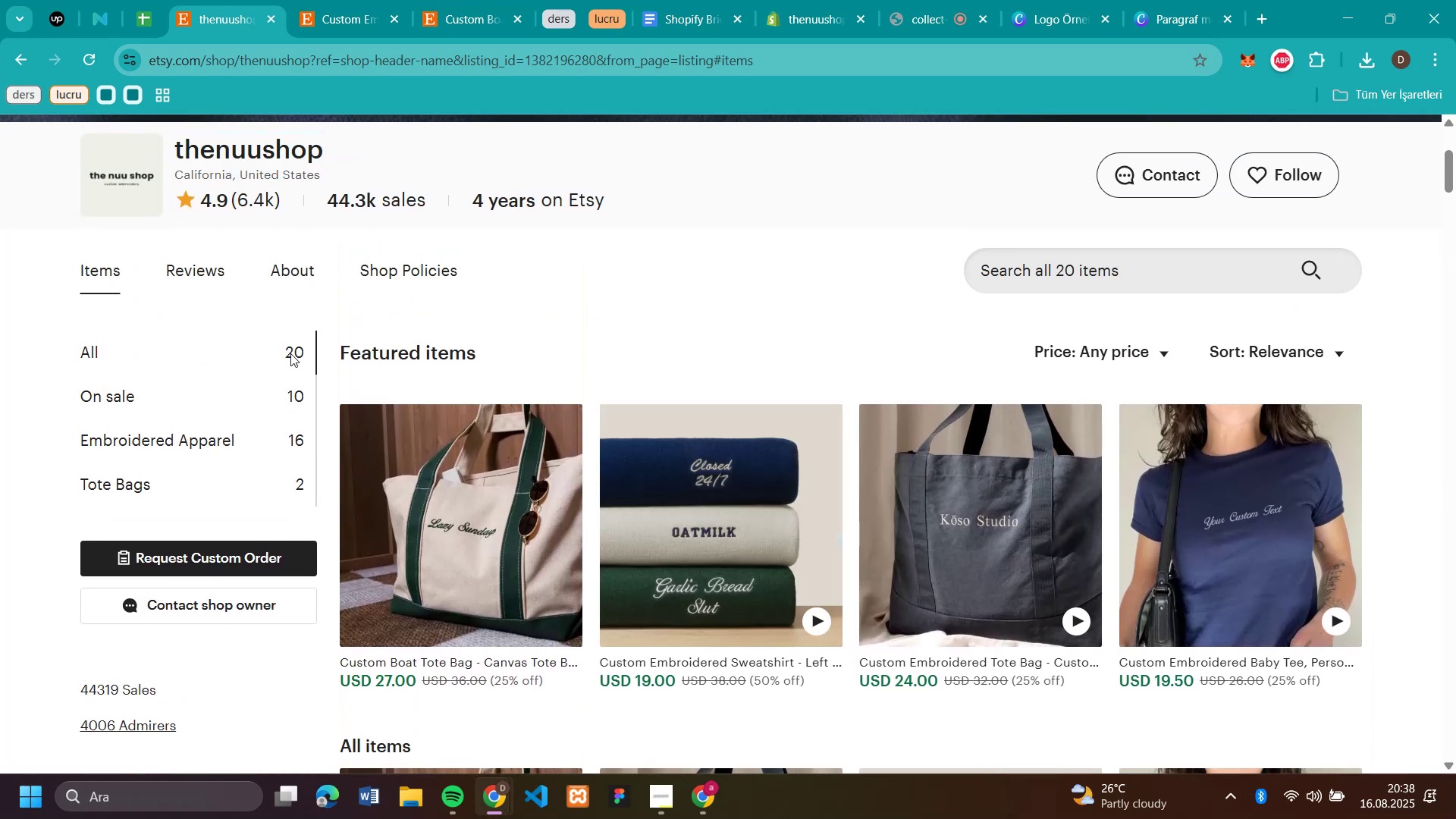 
left_click([106, 482])
 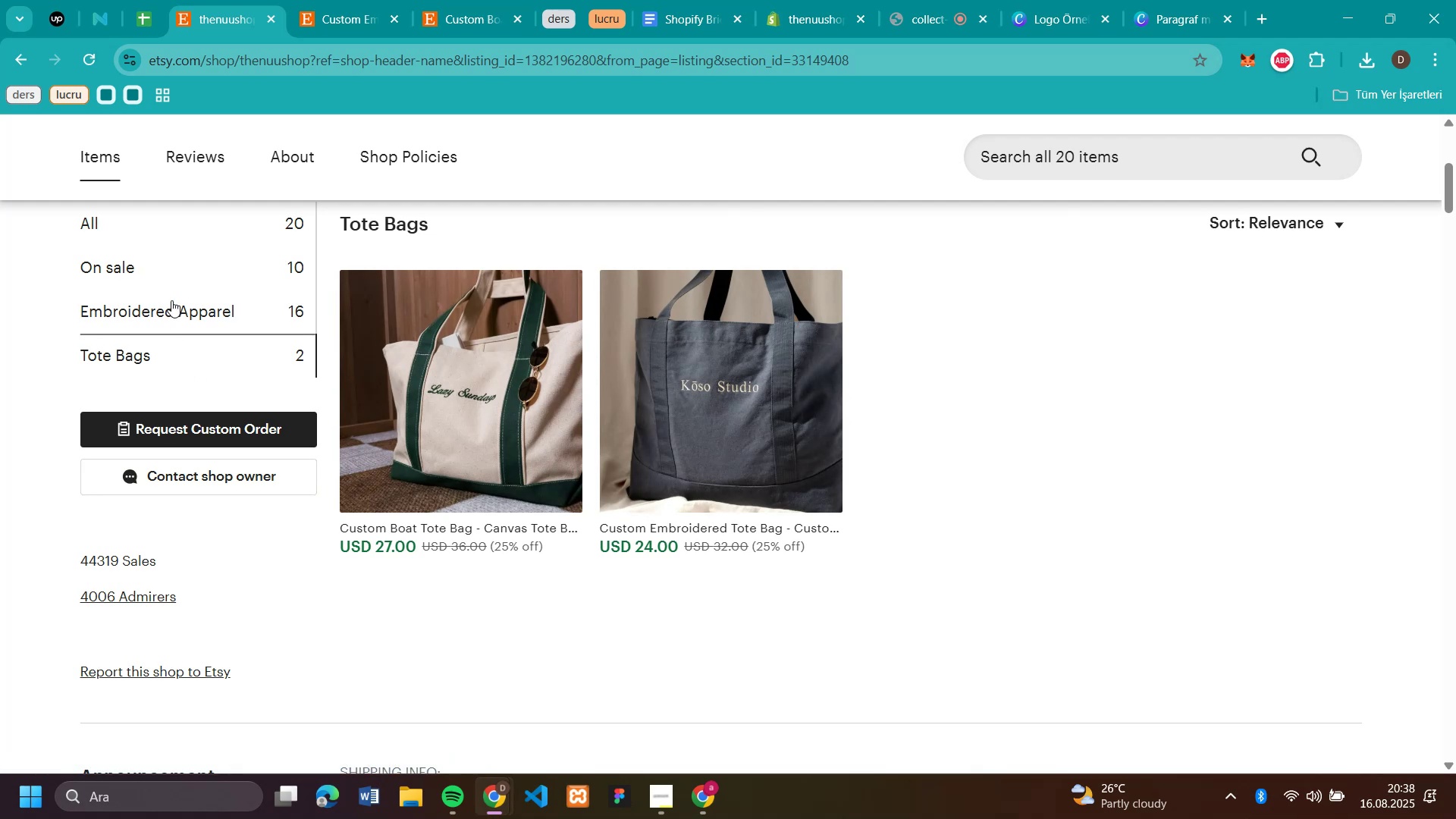 
left_click([470, 381])
 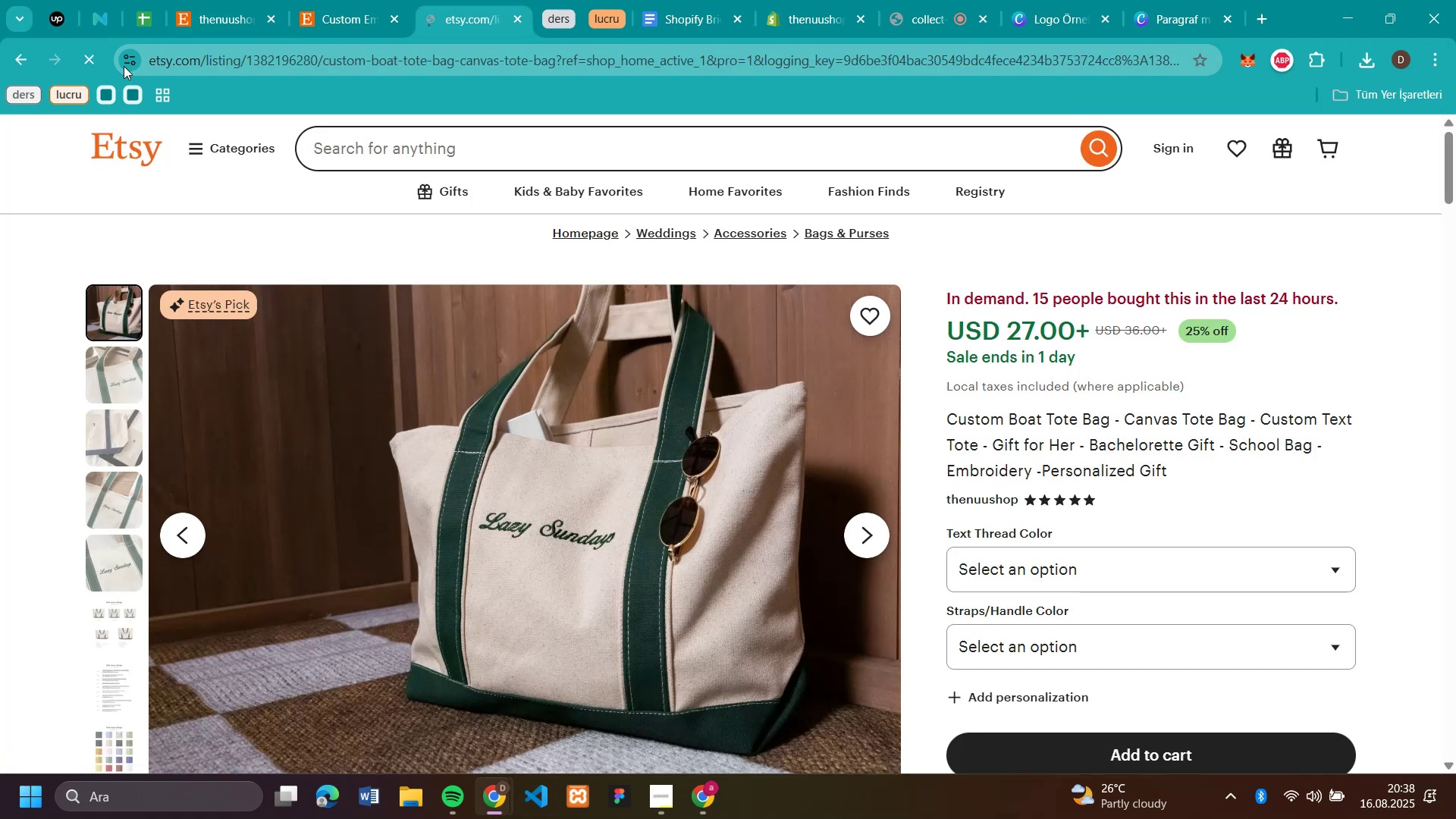 
left_click([17, 60])
 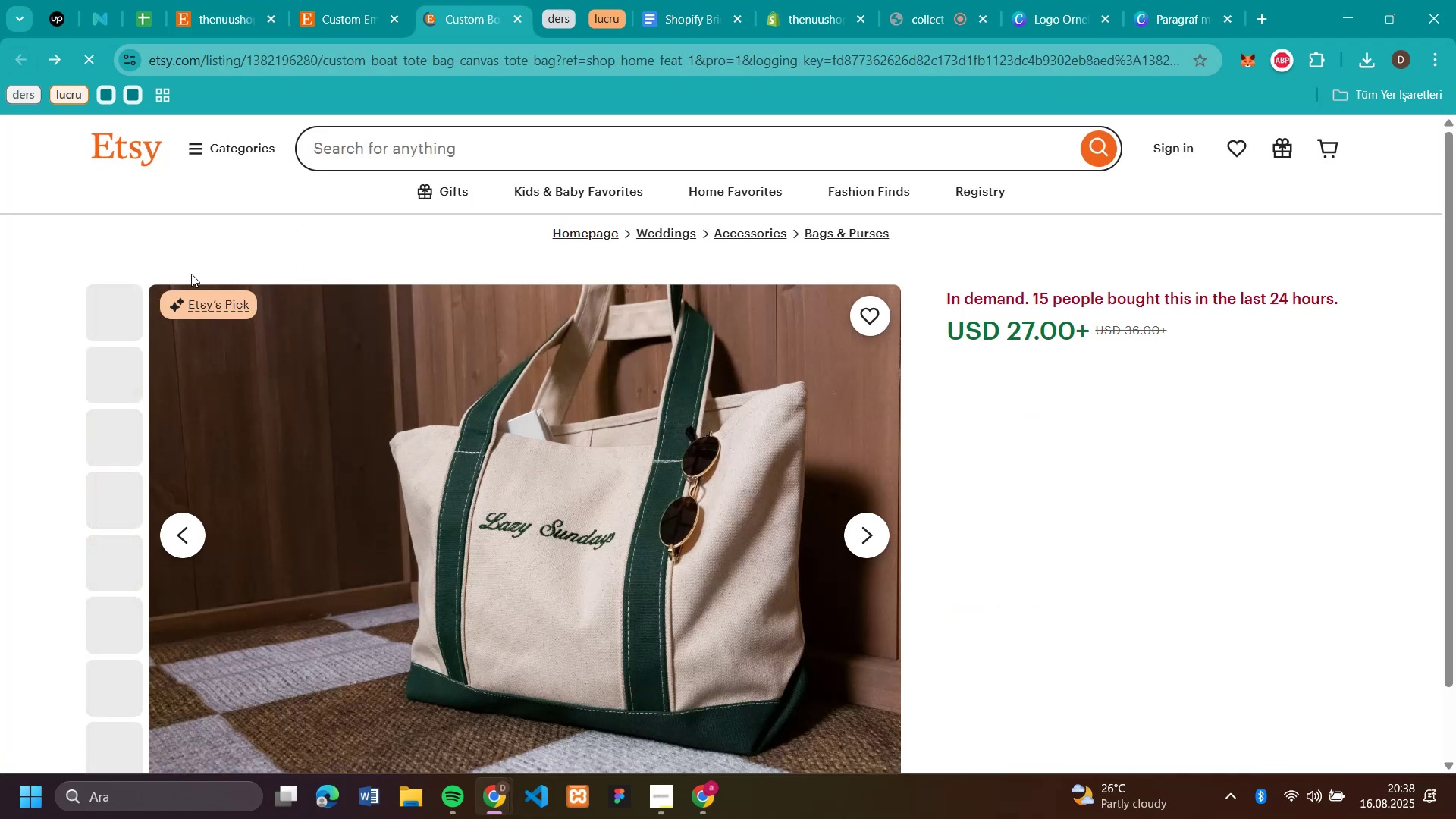 
scroll: coordinate [191, 274], scroll_direction: up, amount: 3.0
 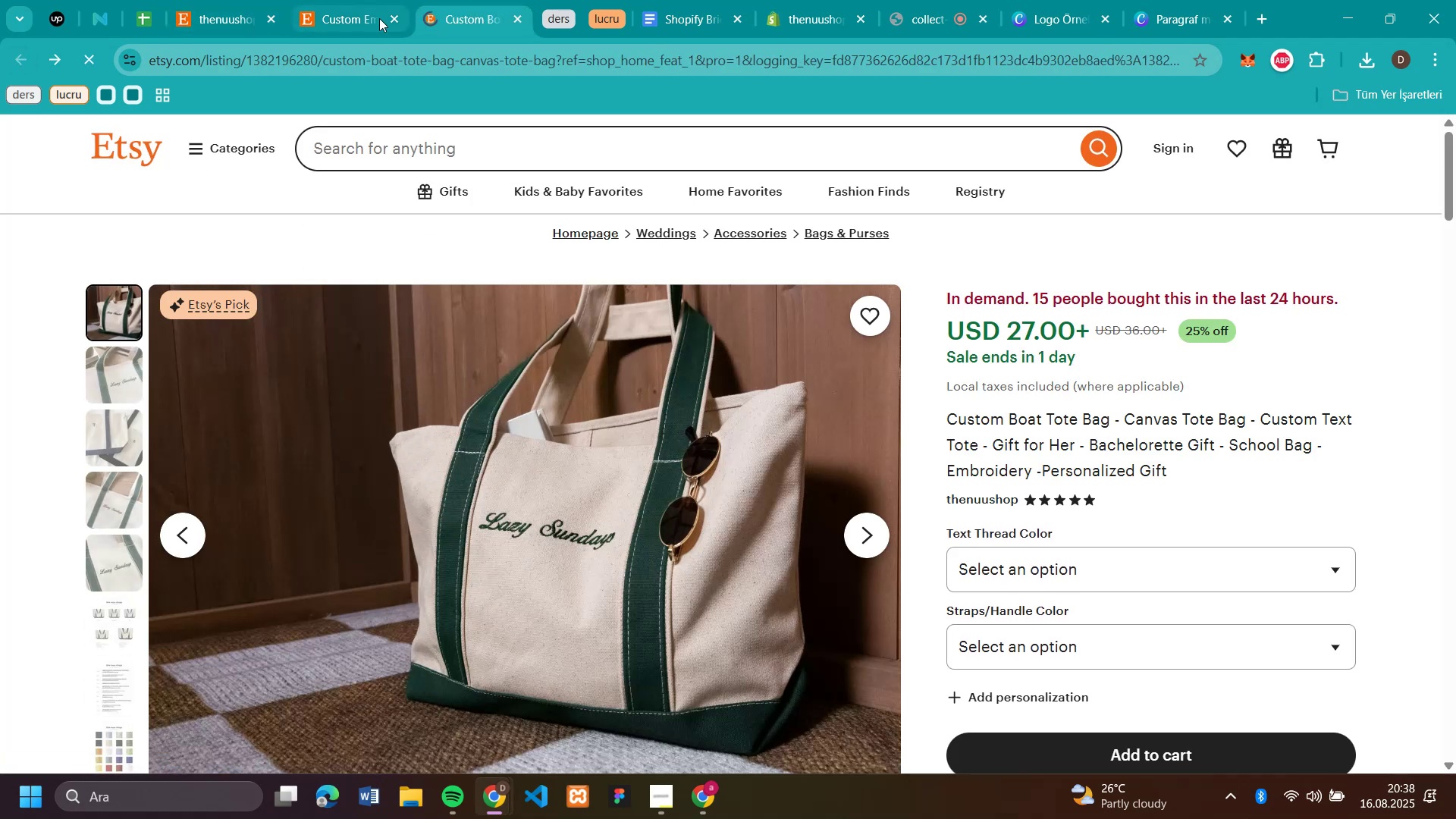 
left_click([340, 18])
 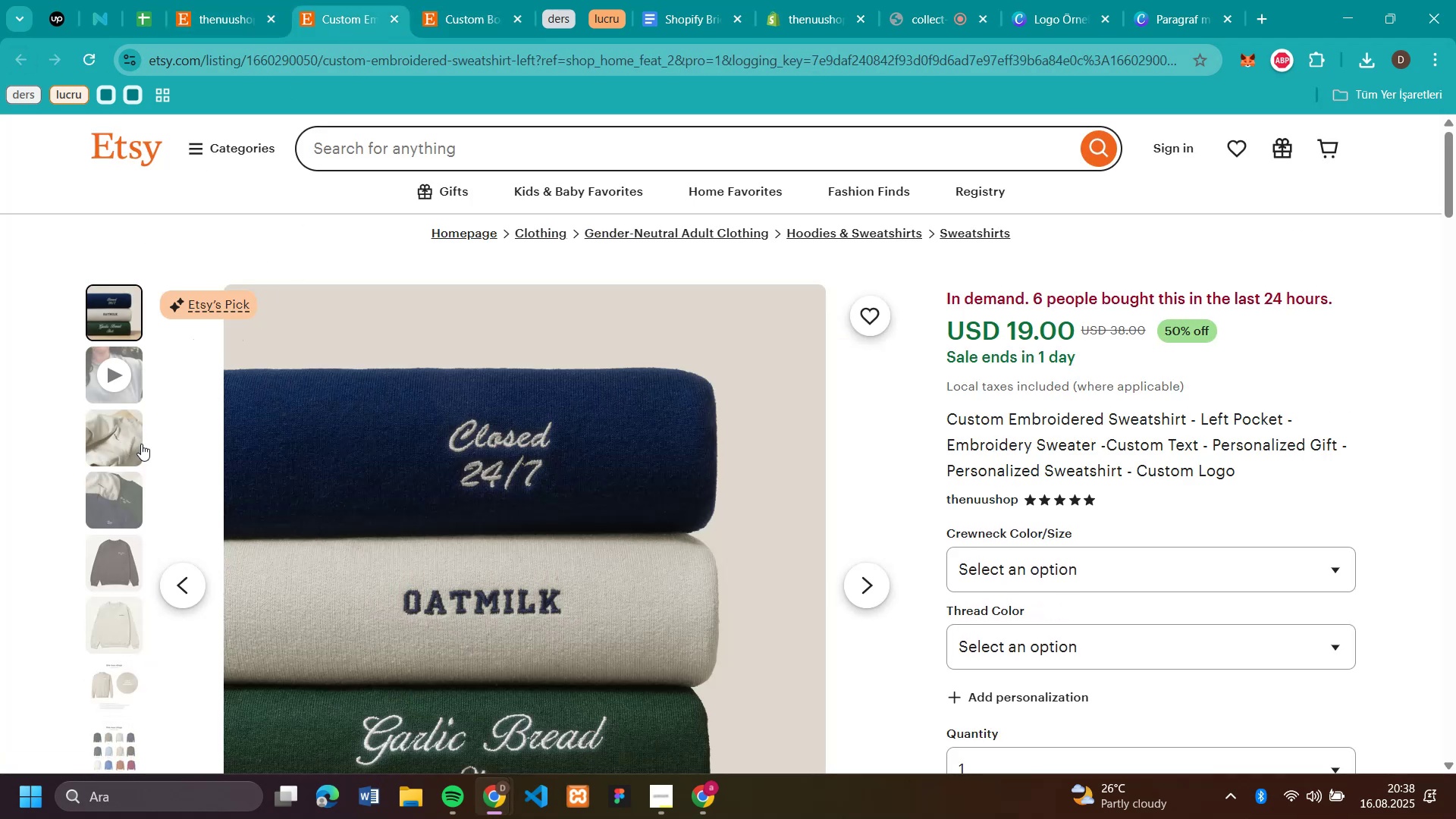 
left_click([118, 507])
 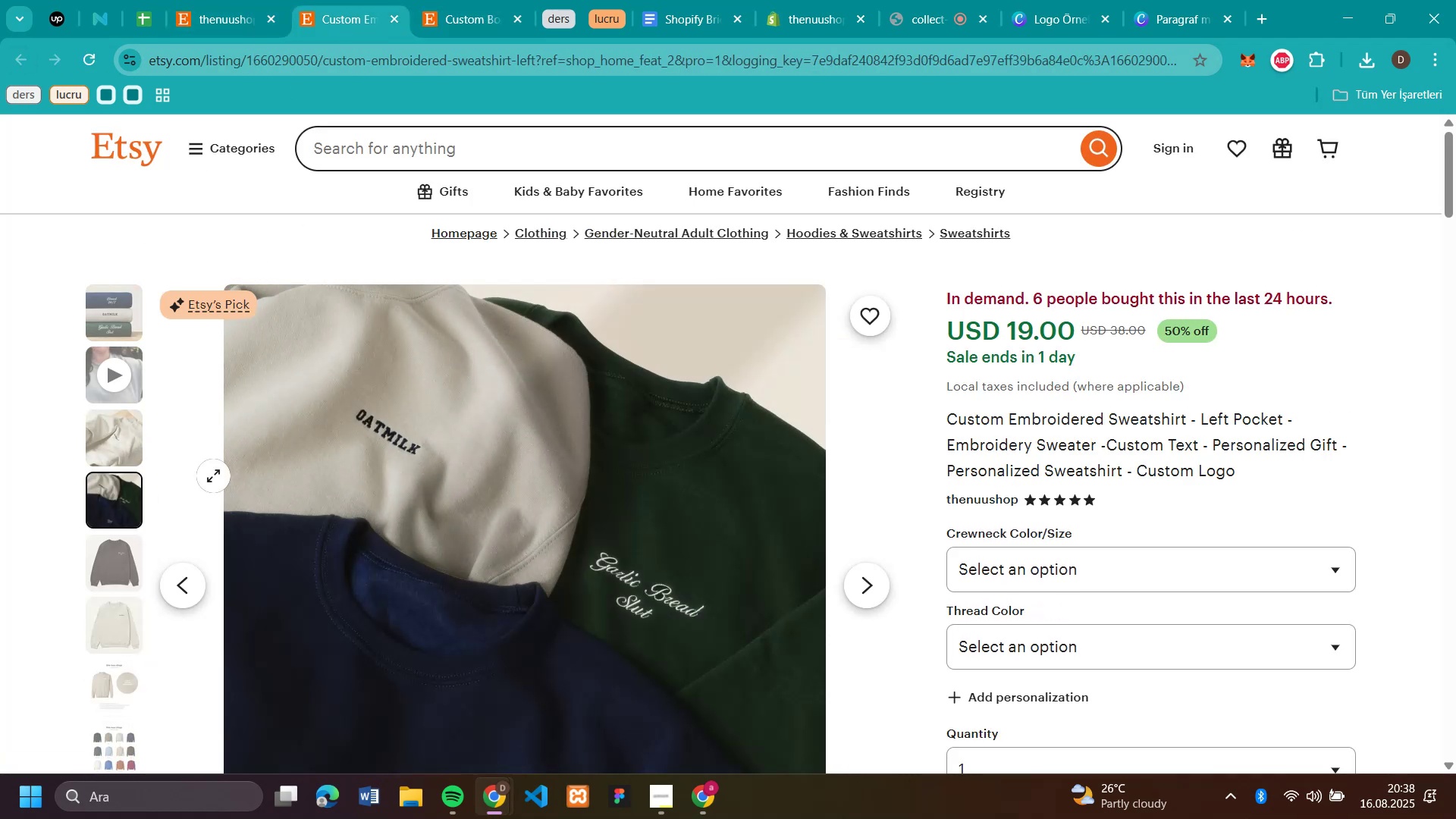 
scroll: coordinate [619, 388], scroll_direction: down, amount: 1.0
 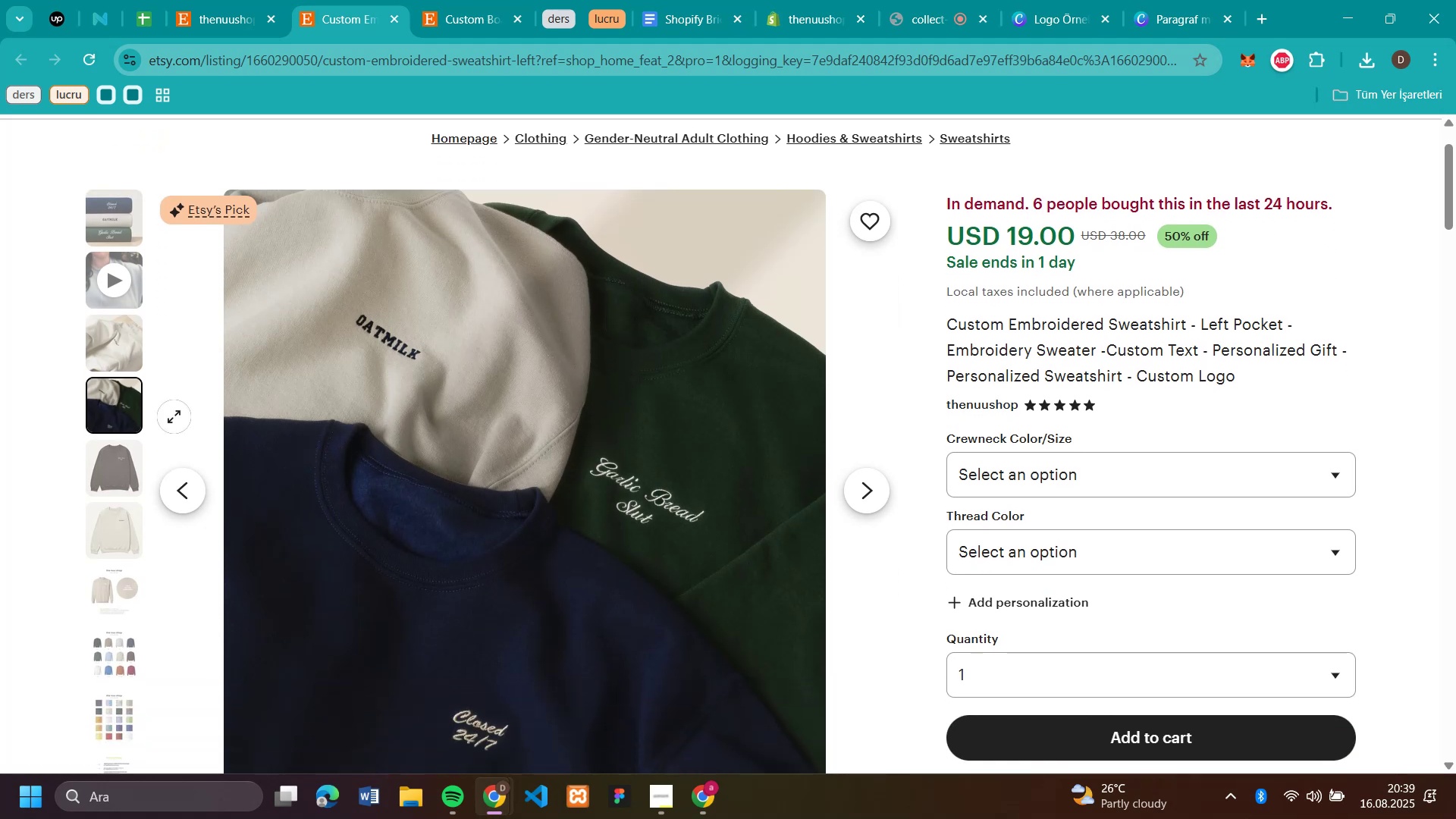 
left_click([90, 347])
 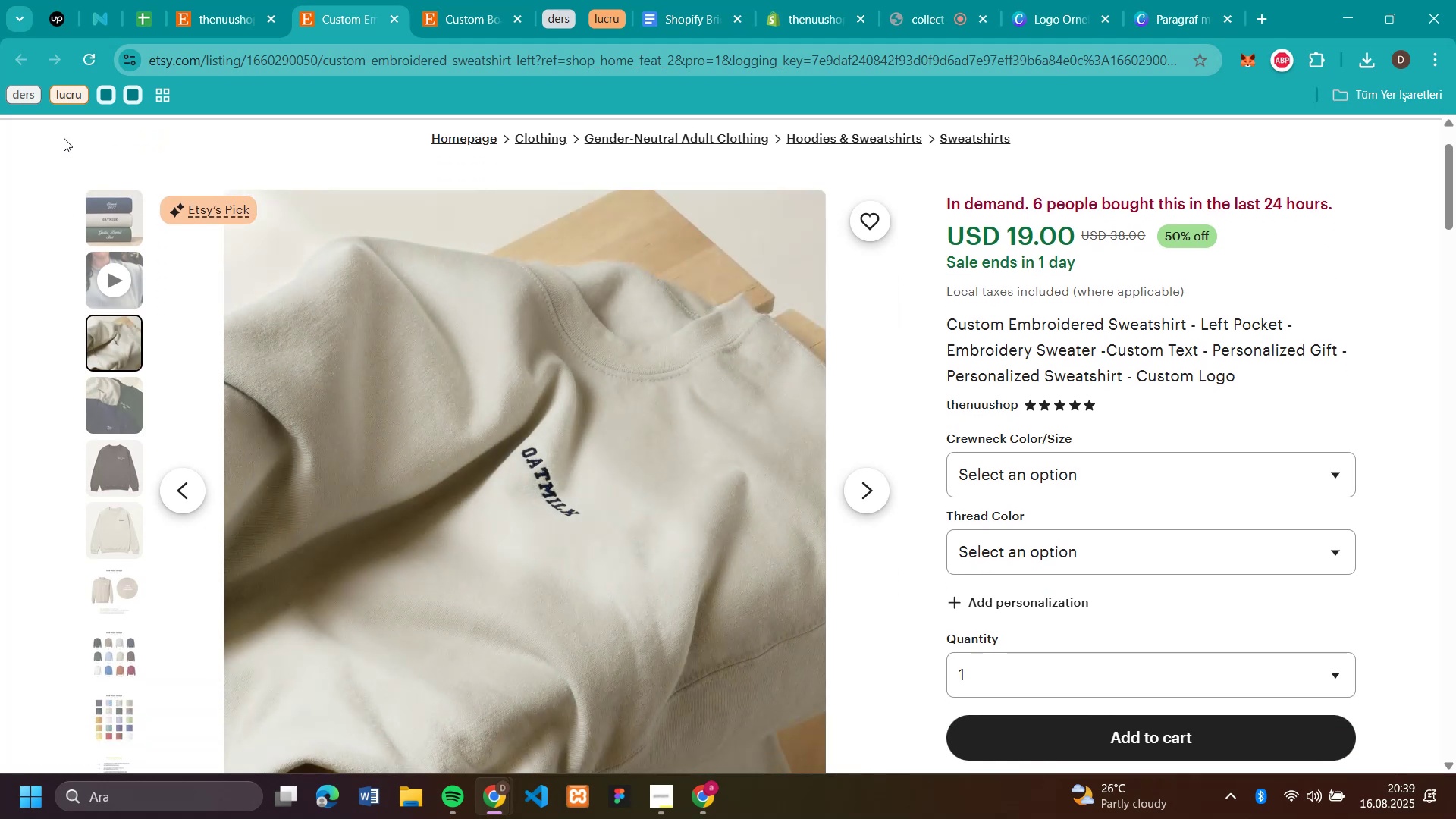 
scroll: coordinate [269, 439], scroll_direction: up, amount: 2.0
 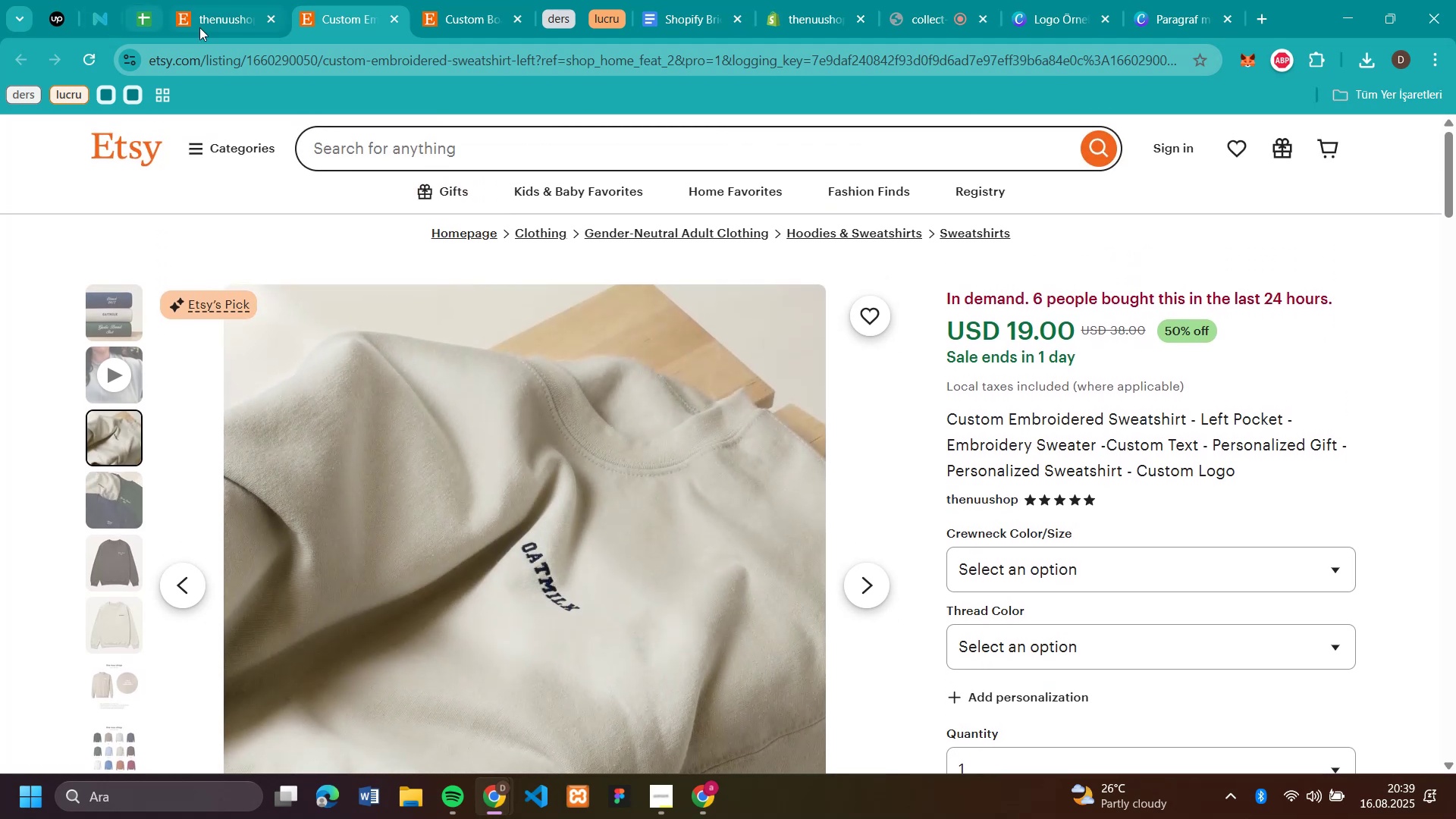 
left_click([213, 7])
 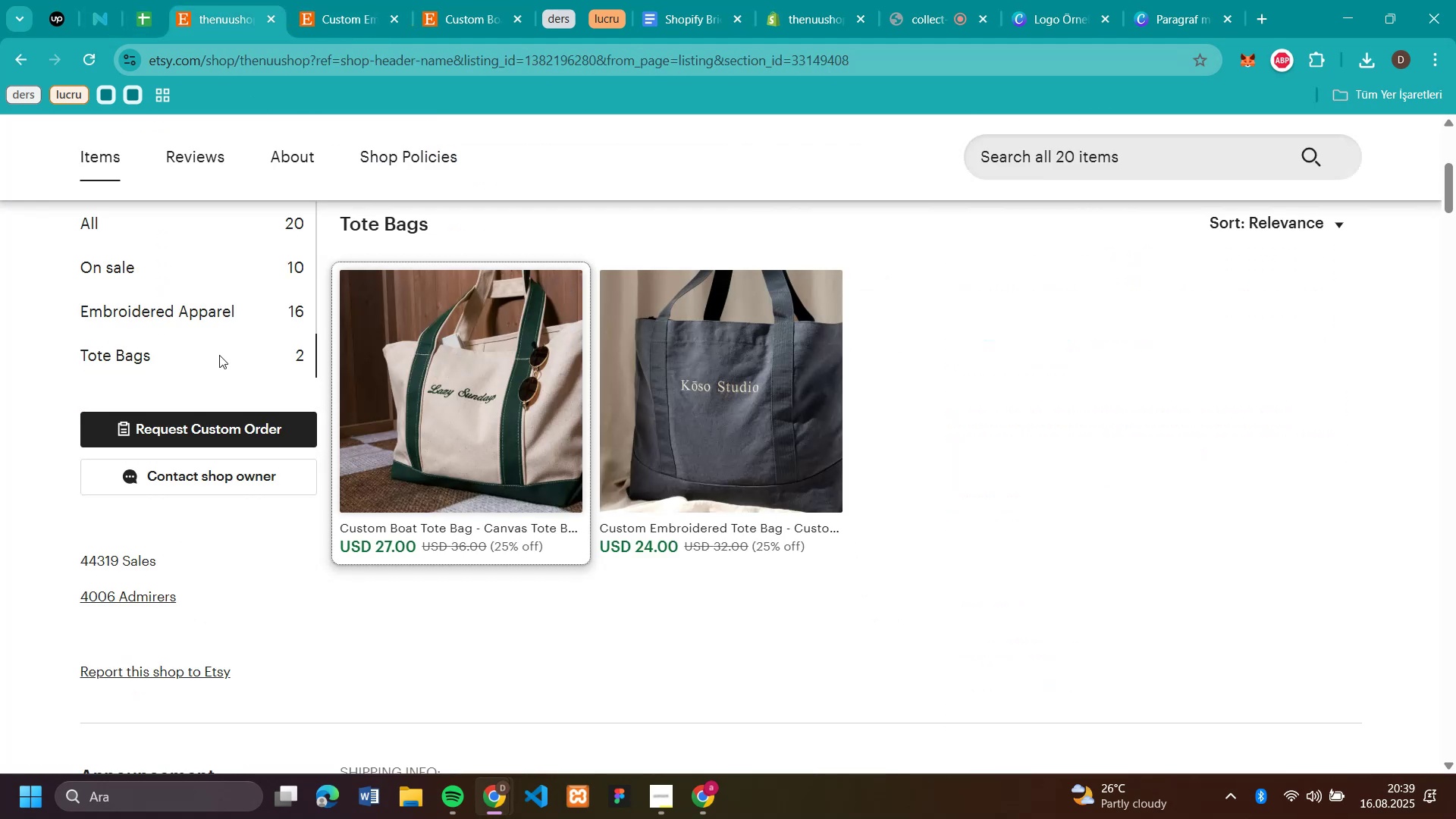 
scroll: coordinate [136, 293], scroll_direction: up, amount: 2.0
 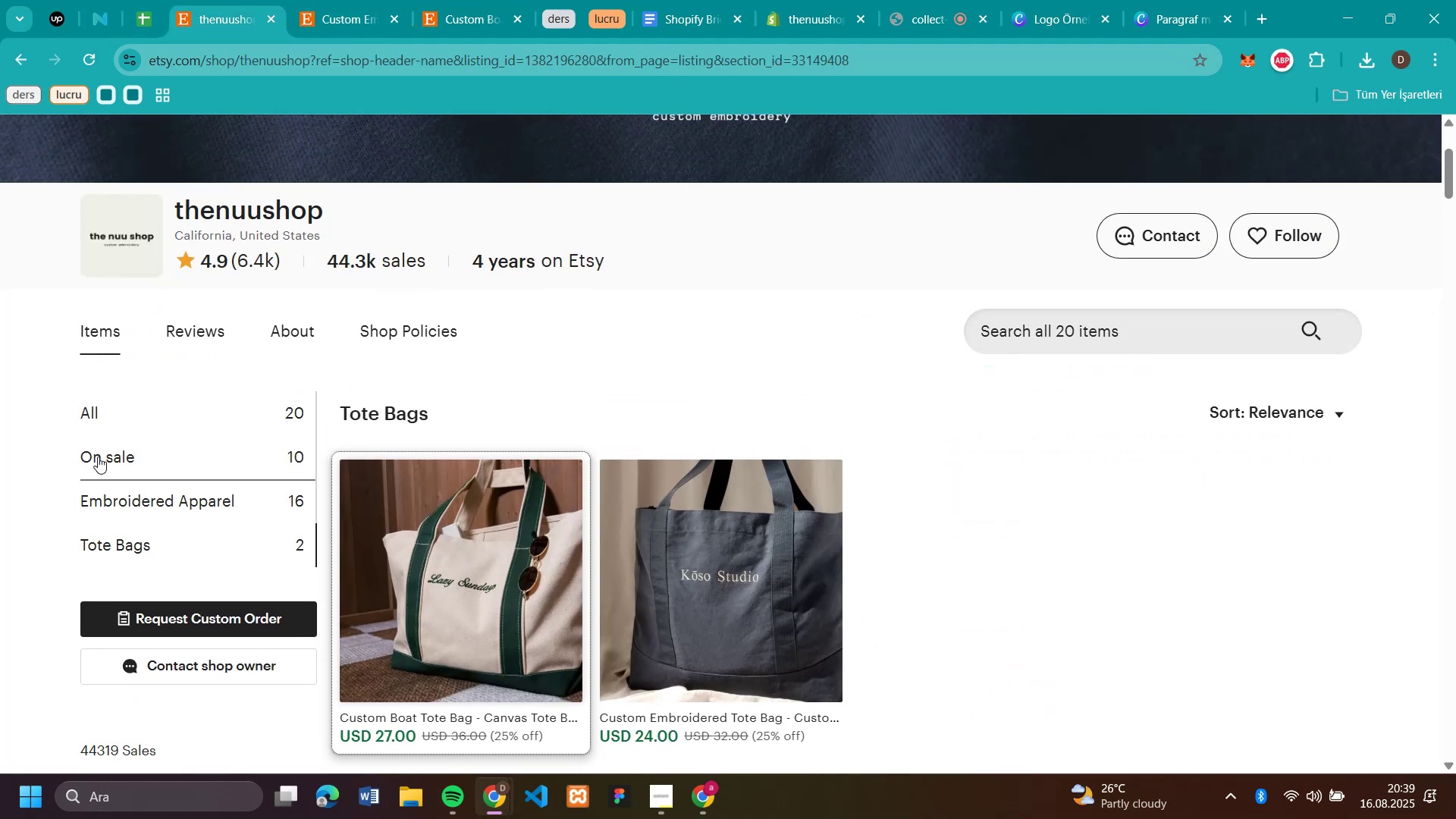 
left_click([100, 462])
 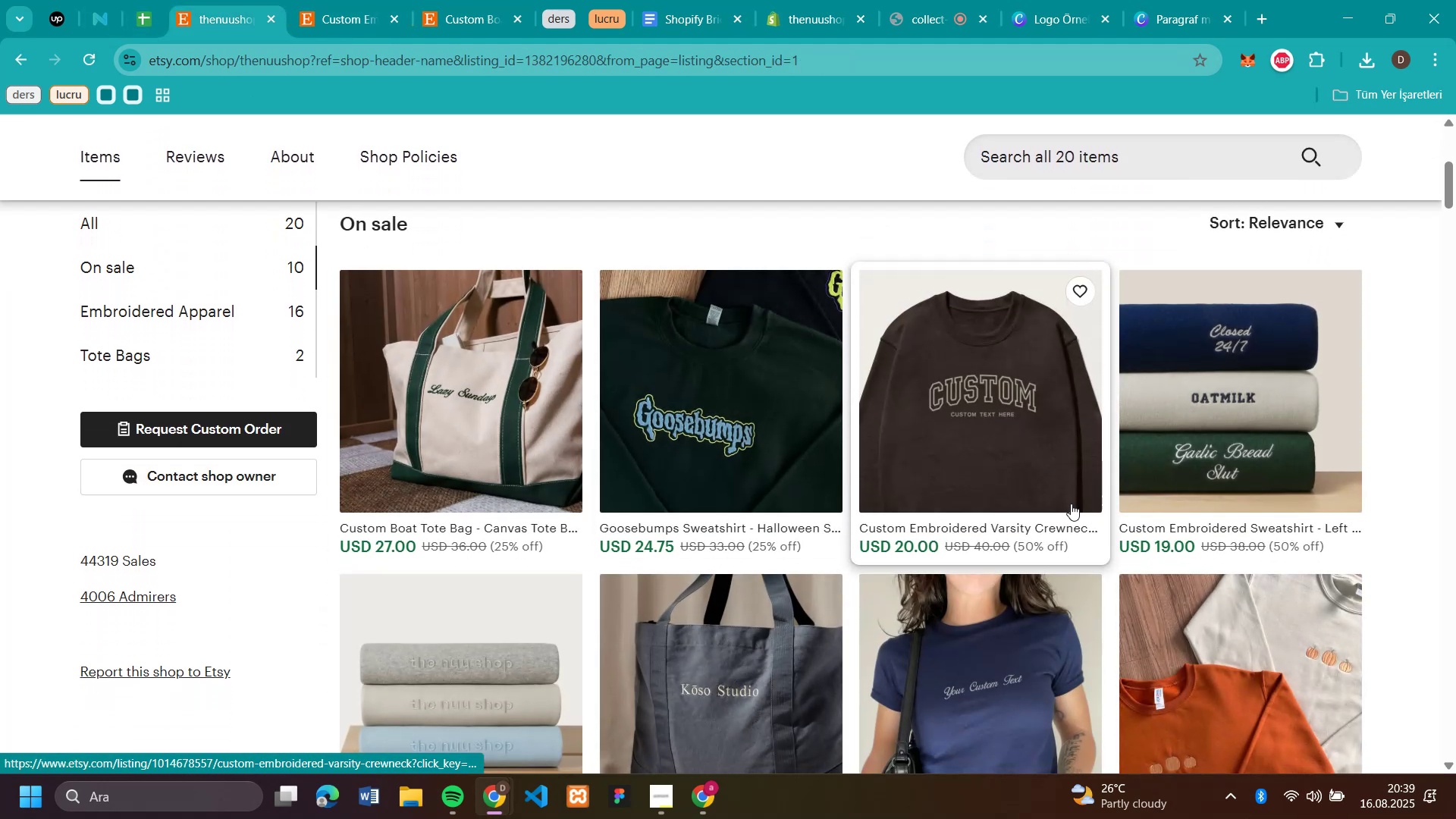 
scroll: coordinate [1071, 504], scroll_direction: down, amount: 5.0
 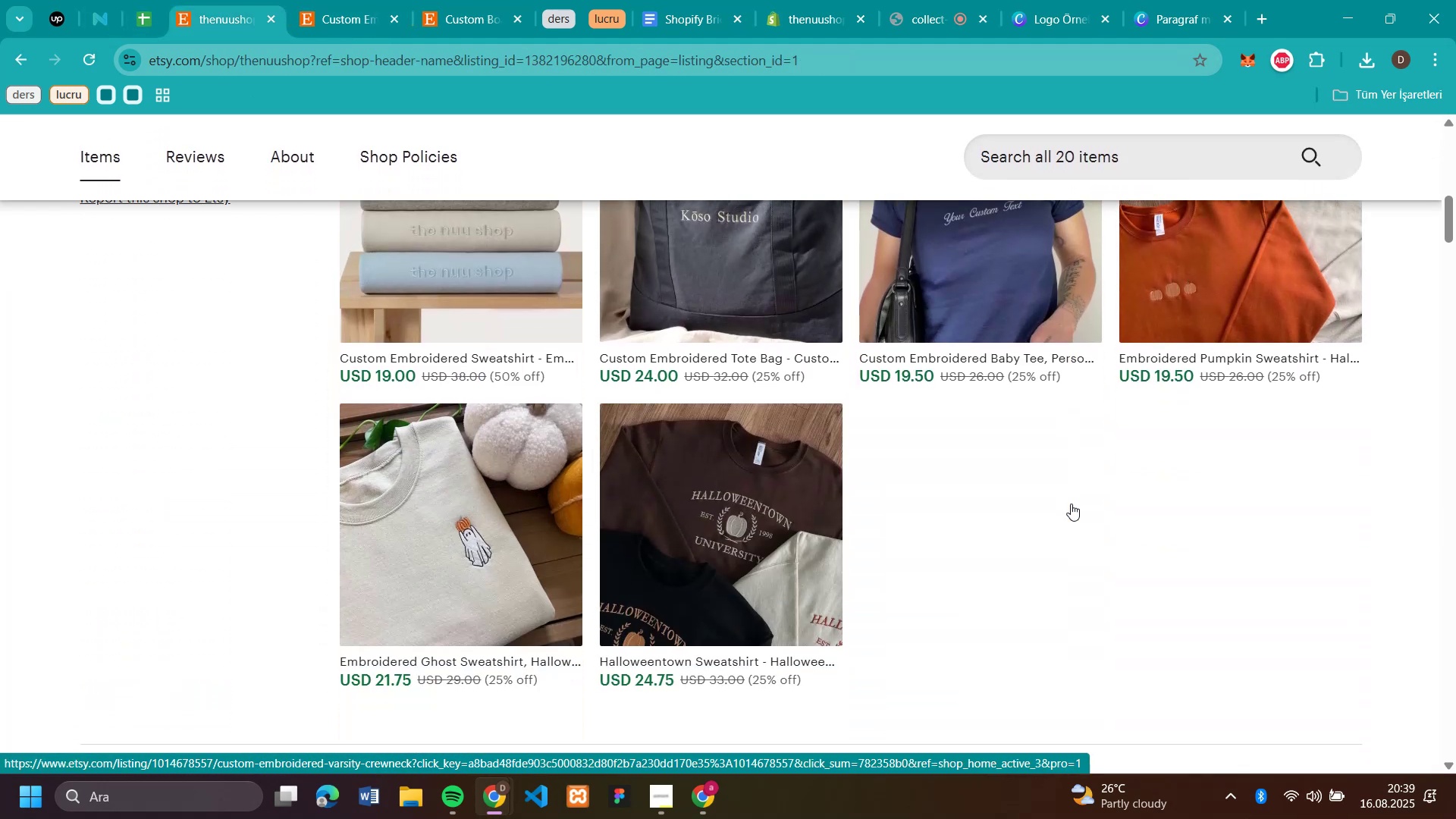 
scroll: coordinate [1071, 504], scroll_direction: up, amount: 3.0
 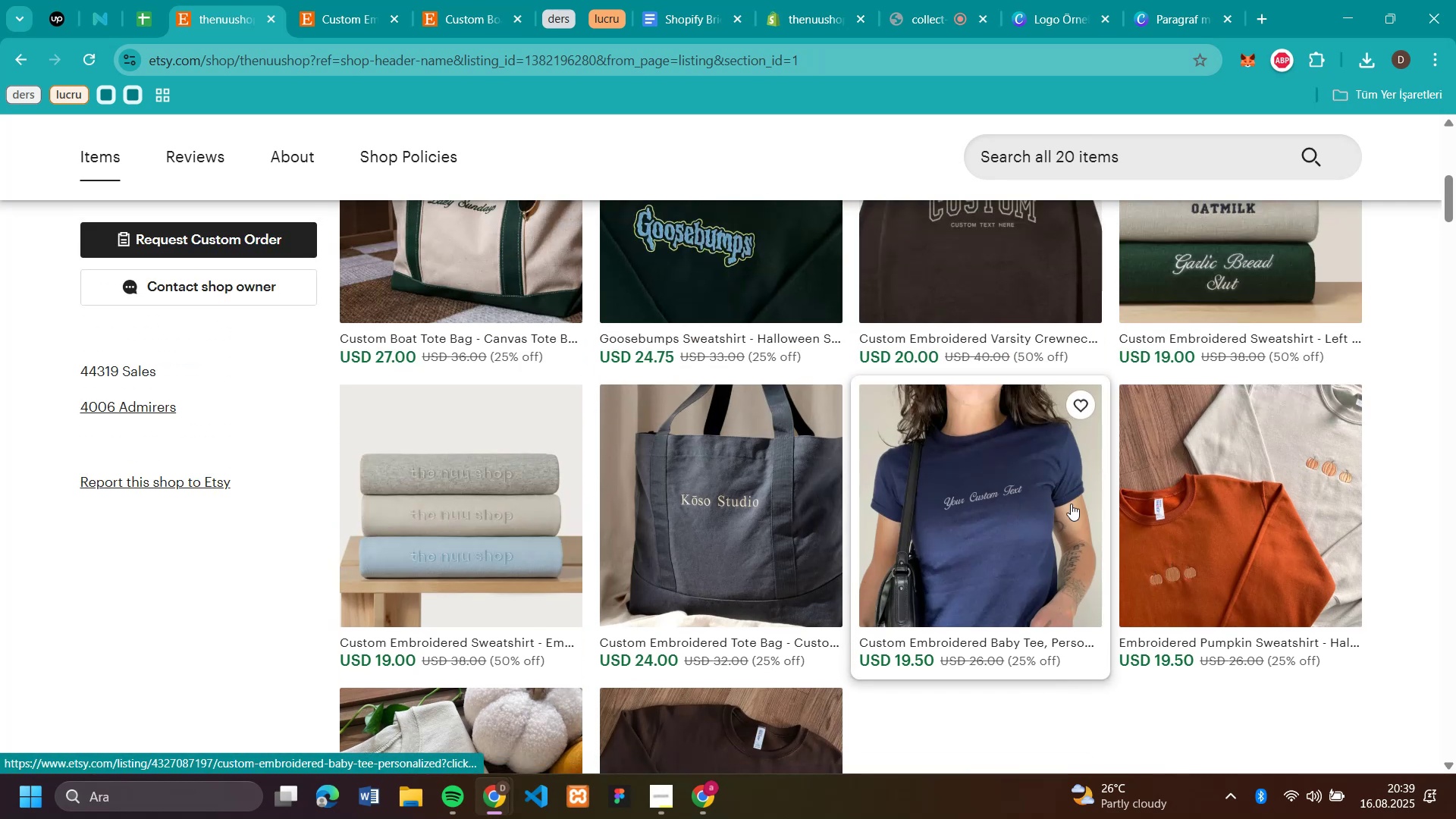 
scroll: coordinate [1071, 504], scroll_direction: down, amount: 3.0
 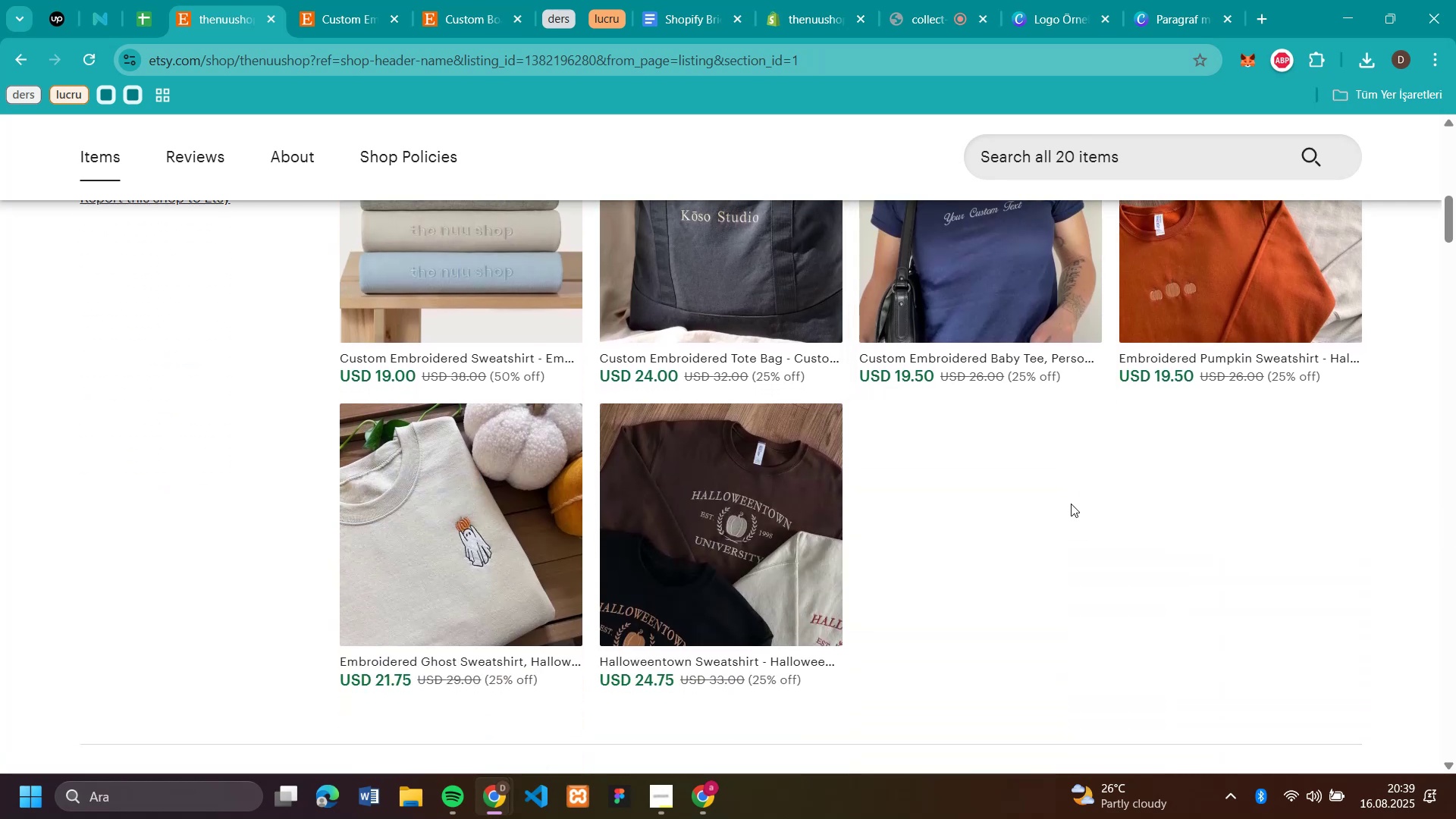 
scroll: coordinate [1062, 504], scroll_direction: up, amount: 7.0
 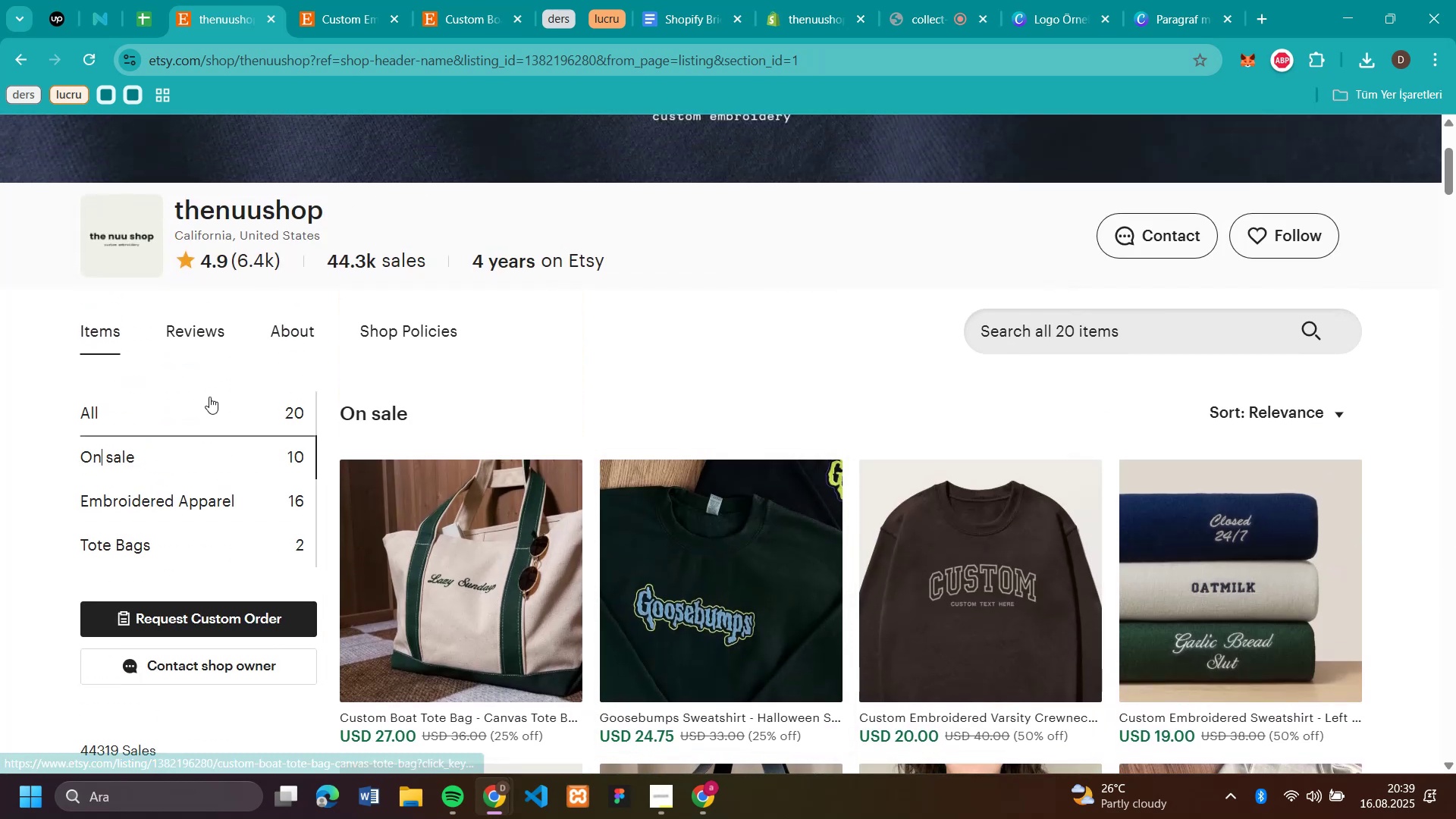 
left_click([140, 408])
 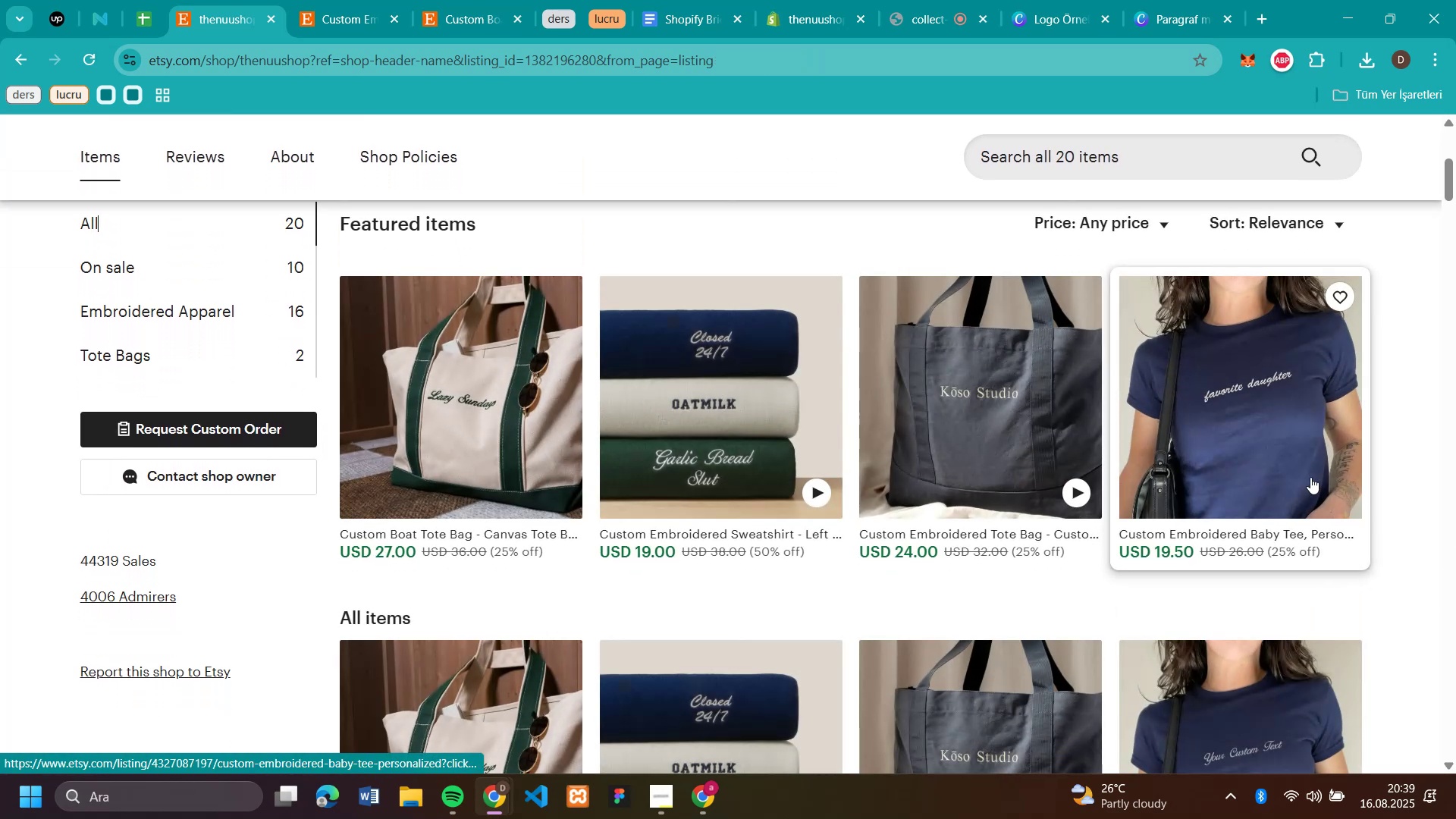 
scroll: coordinate [1128, 519], scroll_direction: down, amount: 3.0
 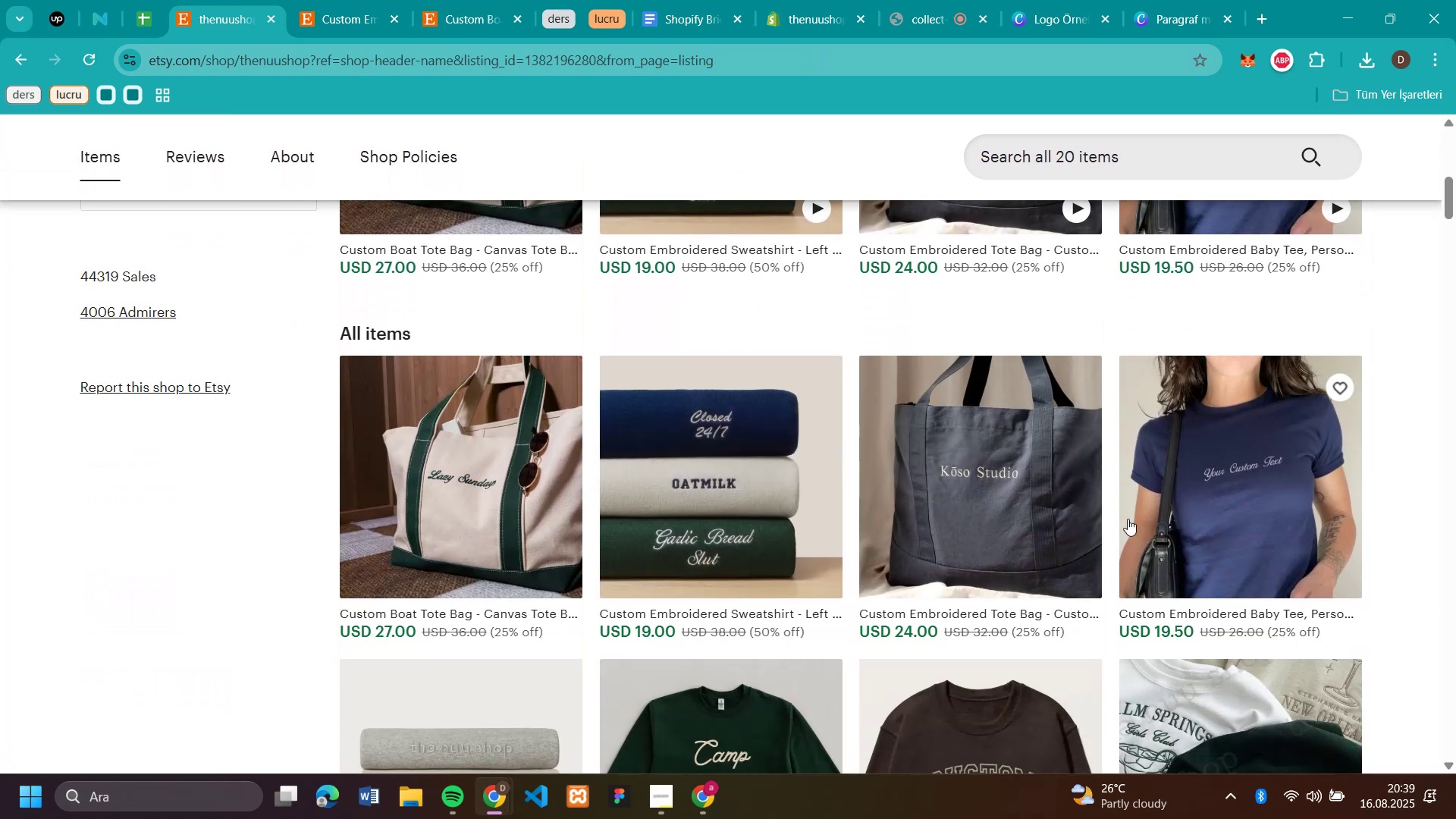 
scroll: coordinate [1128, 519], scroll_direction: up, amount: 3.0
 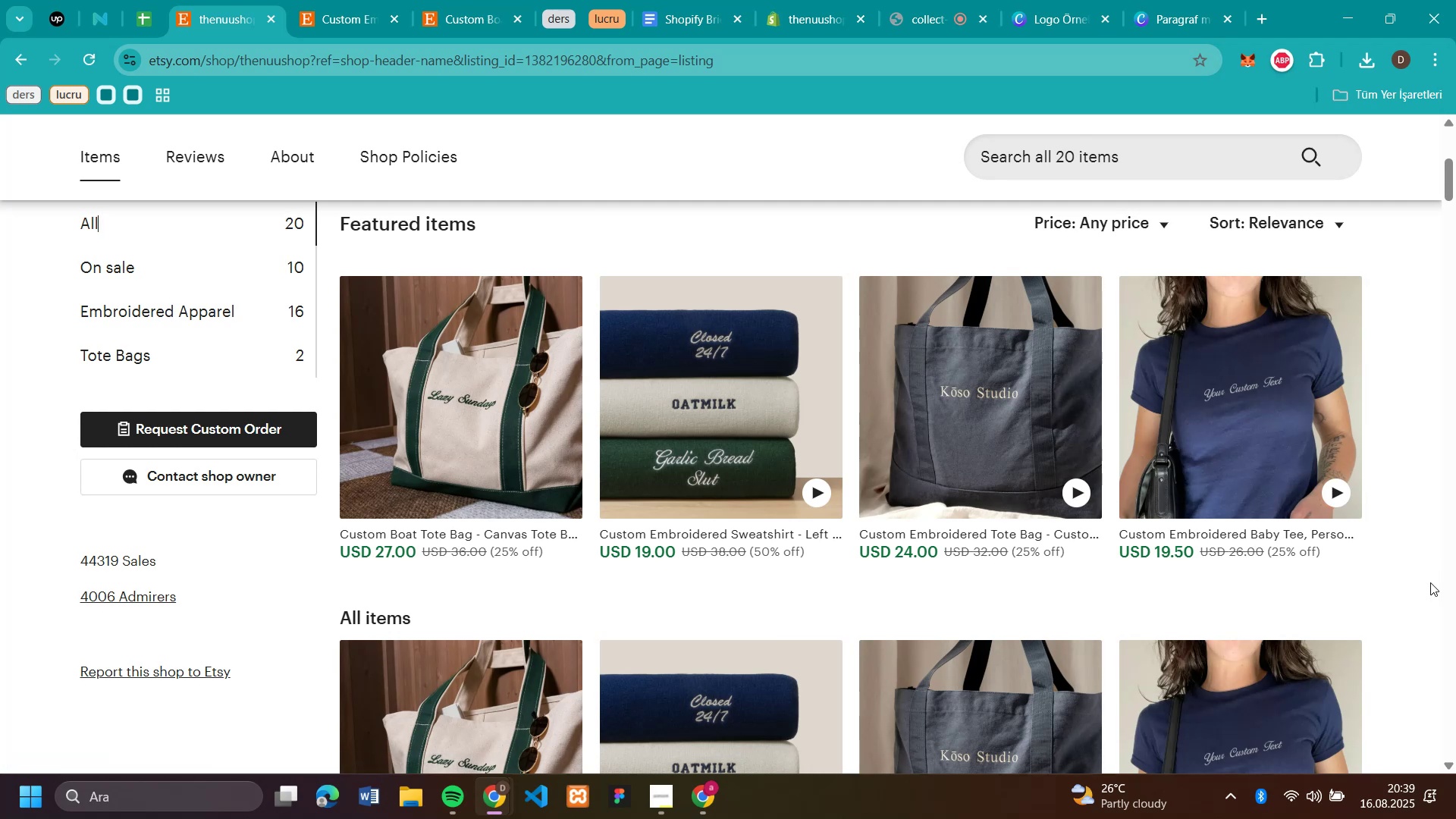 
scroll: coordinate [1430, 582], scroll_direction: down, amount: 2.0
 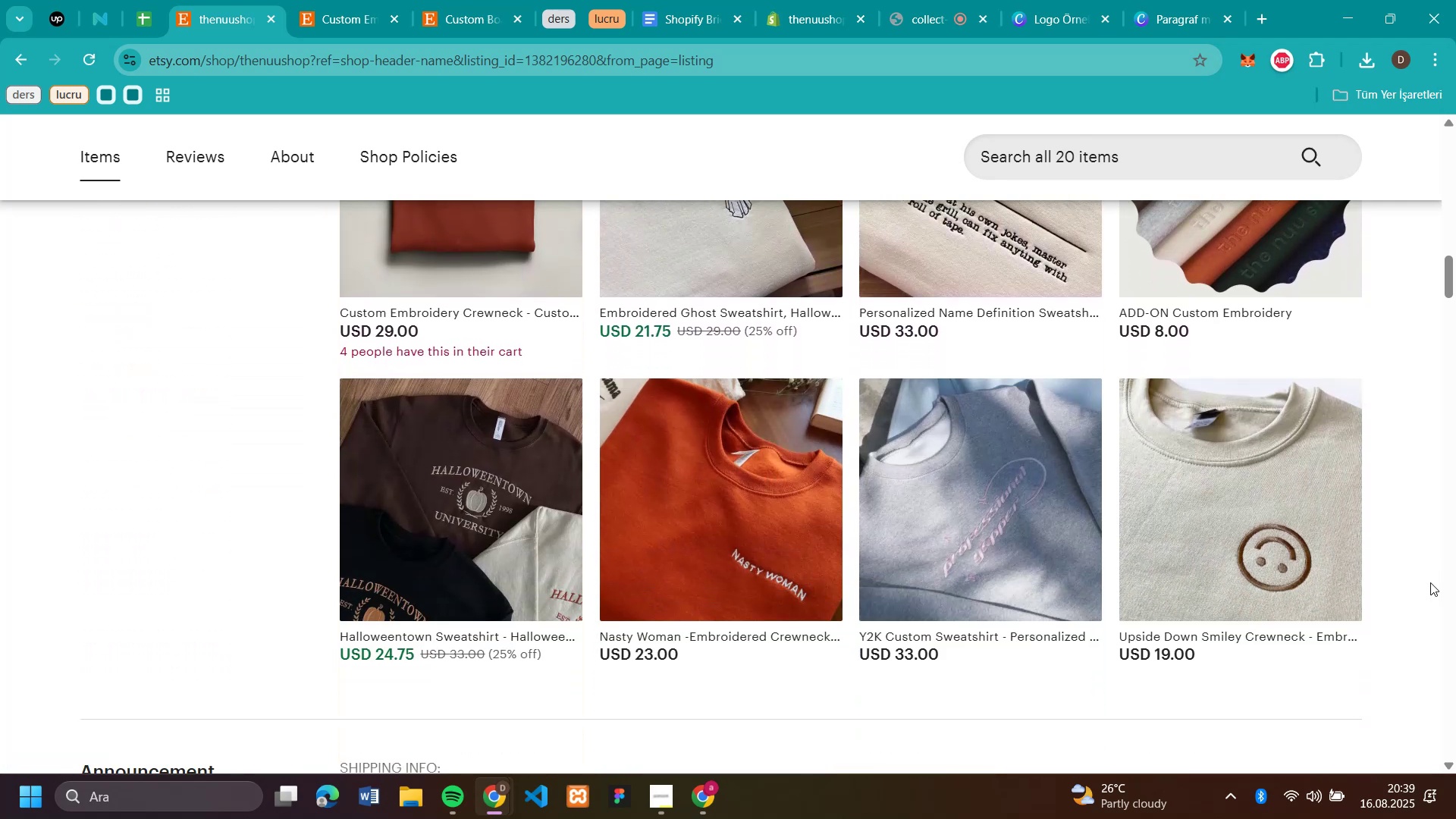 
scroll: coordinate [1417, 566], scroll_direction: up, amount: 11.0
 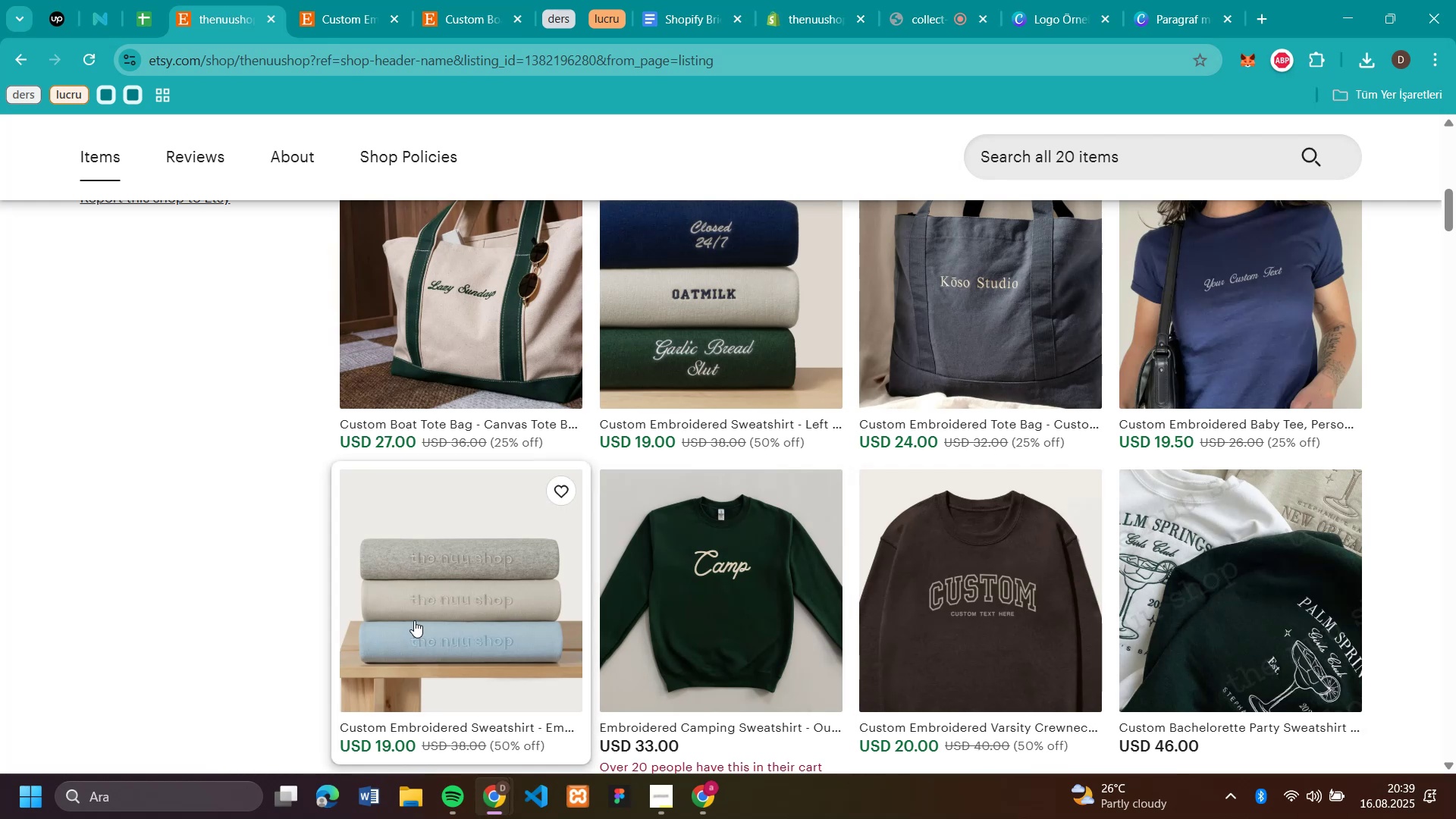 
left_click([451, 596])
 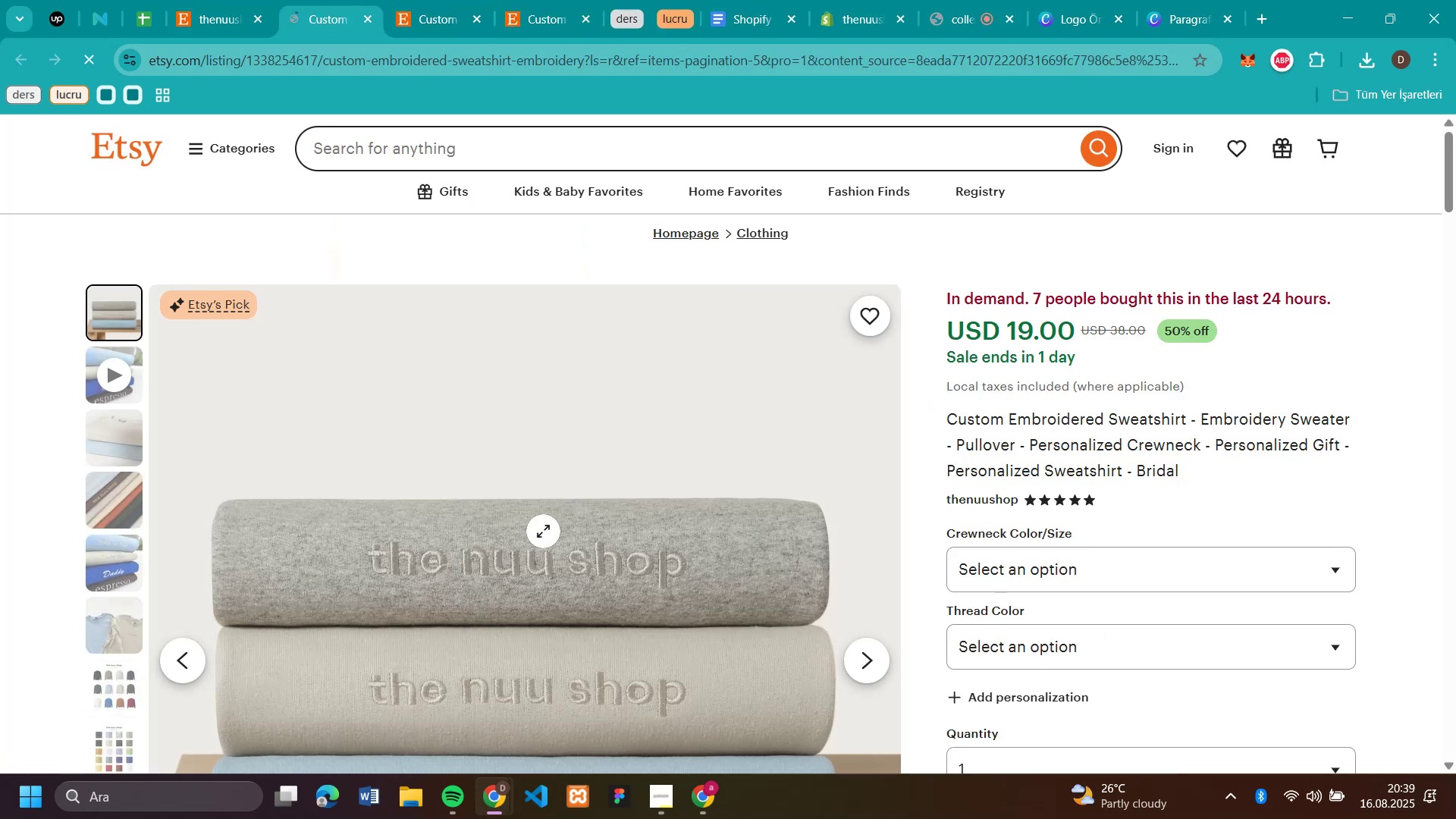 
left_click([118, 486])
 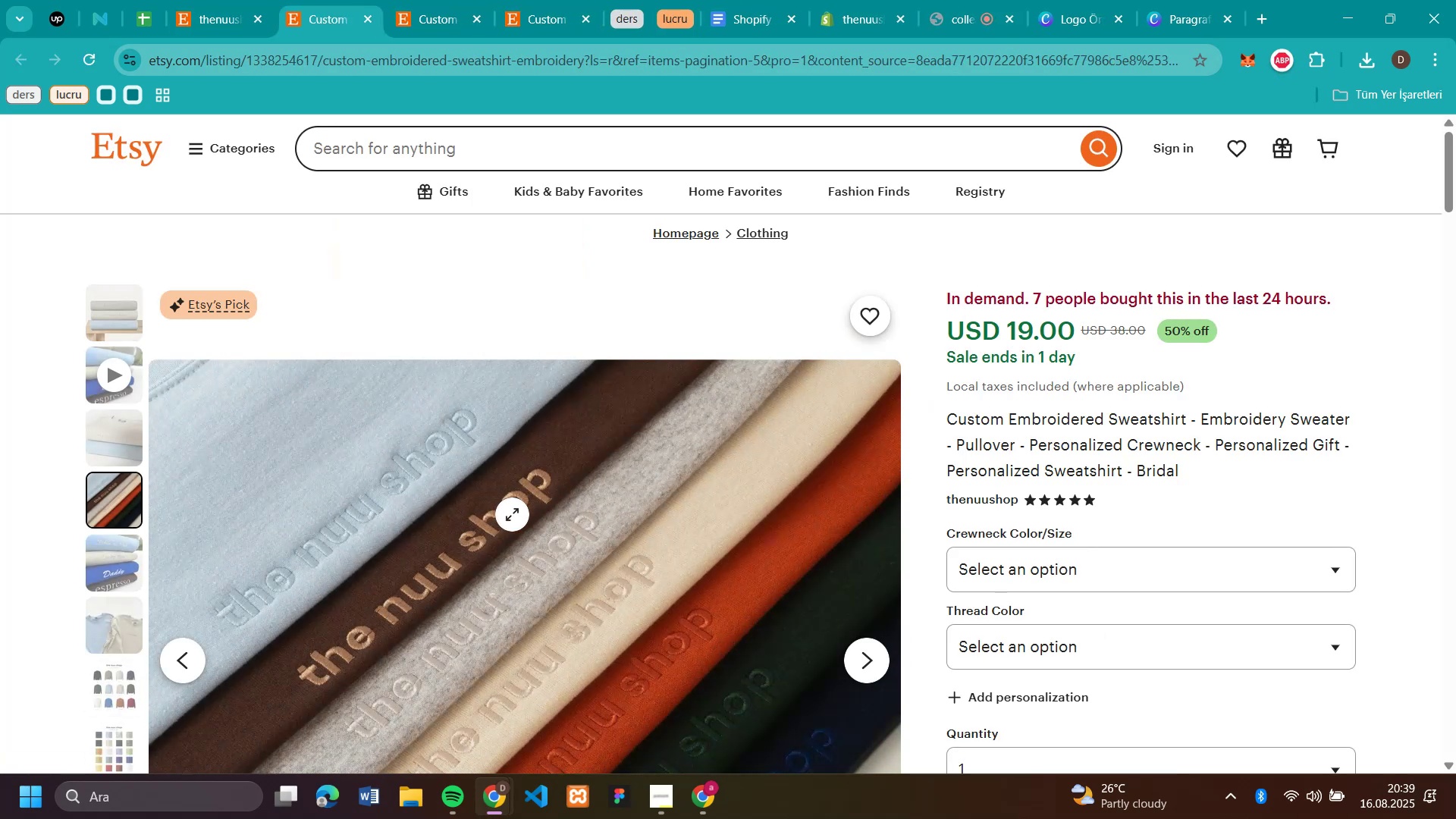 
scroll: coordinate [512, 514], scroll_direction: down, amount: 1.0
 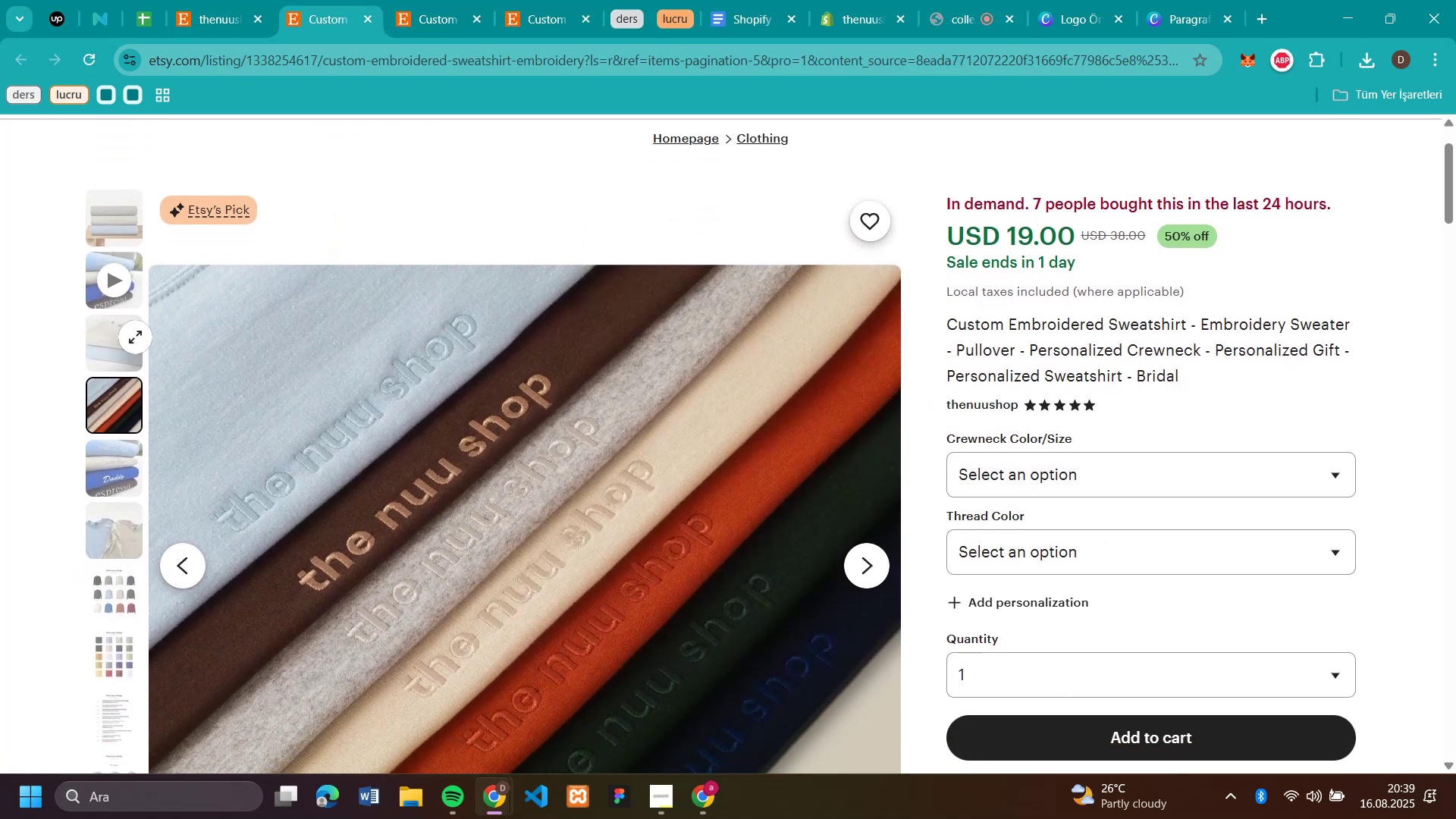 
scroll: coordinate [133, 384], scroll_direction: up, amount: 1.0
 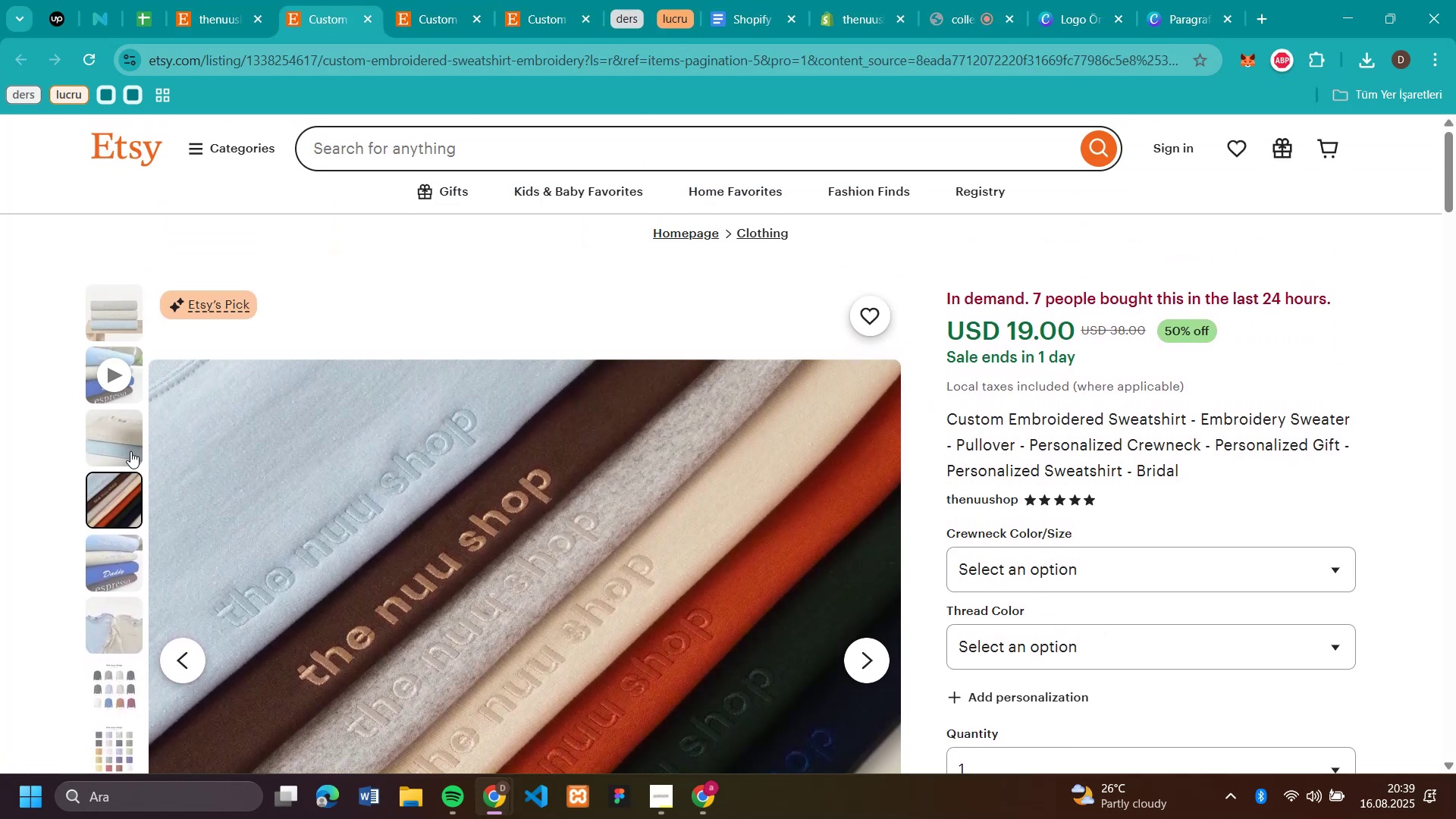 
left_click([111, 560])
 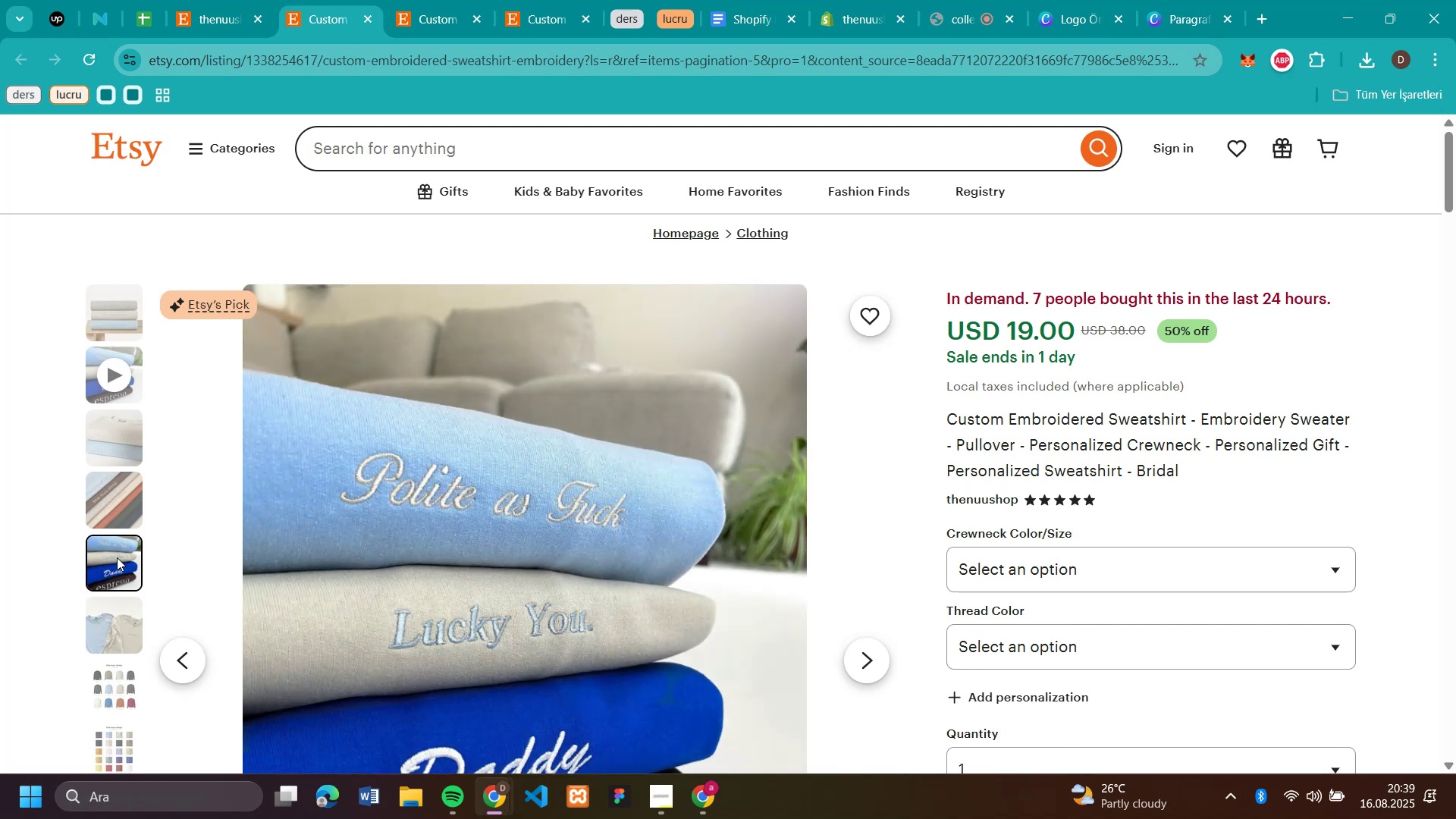 
scroll: coordinate [554, 441], scroll_direction: down, amount: 2.0
 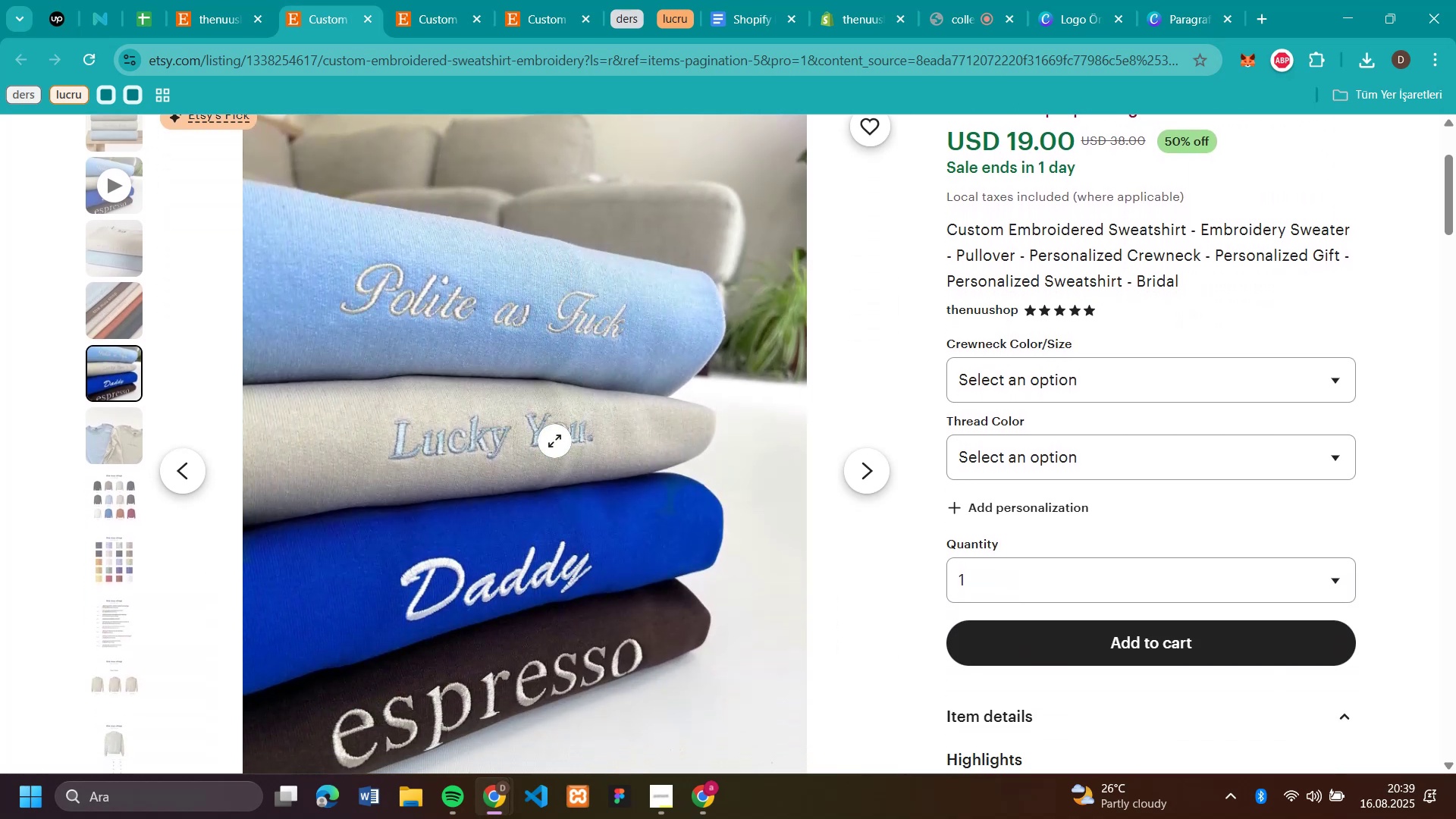 
scroll: coordinate [534, 434], scroll_direction: up, amount: 3.0
 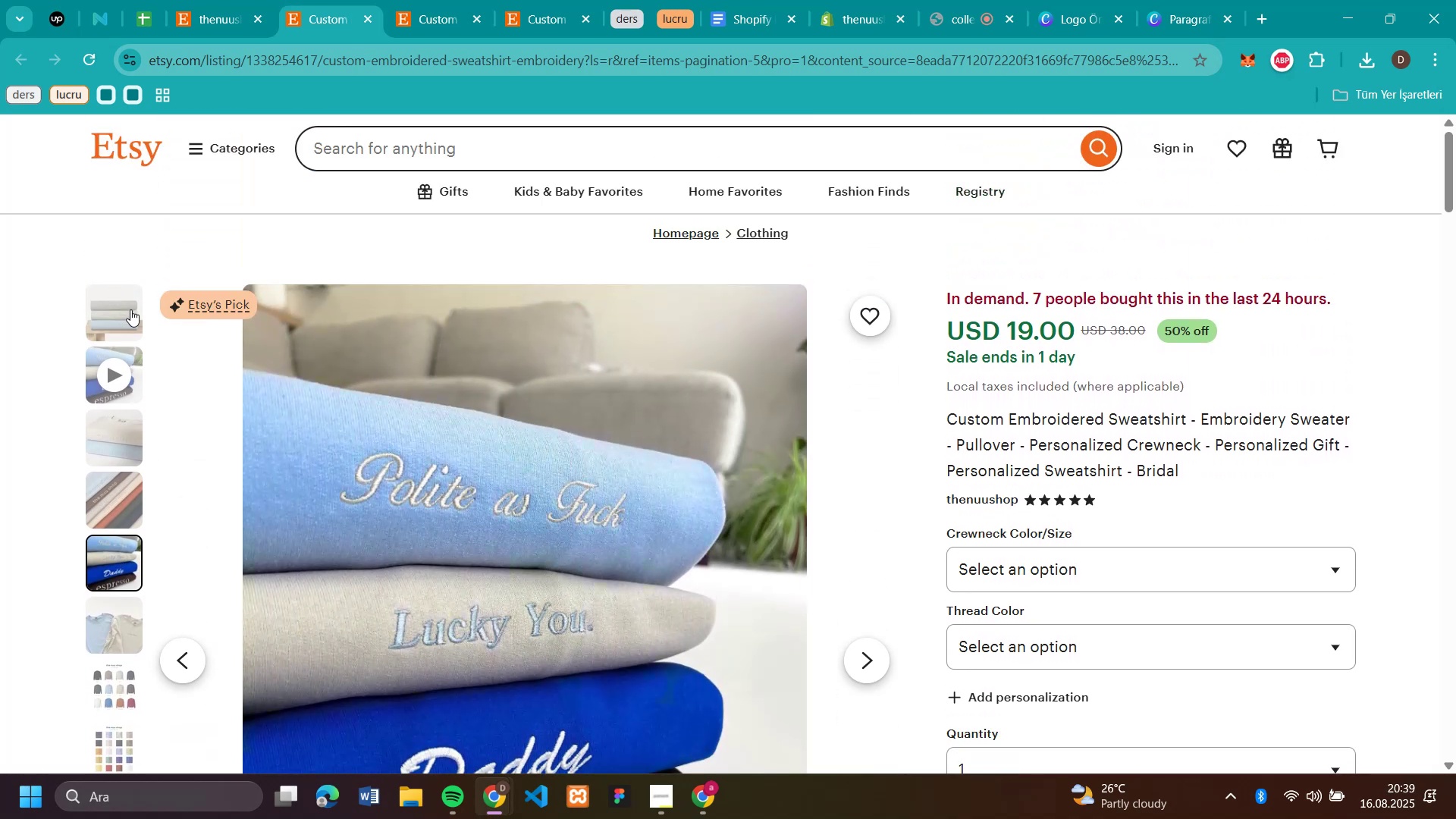 
left_click([108, 319])
 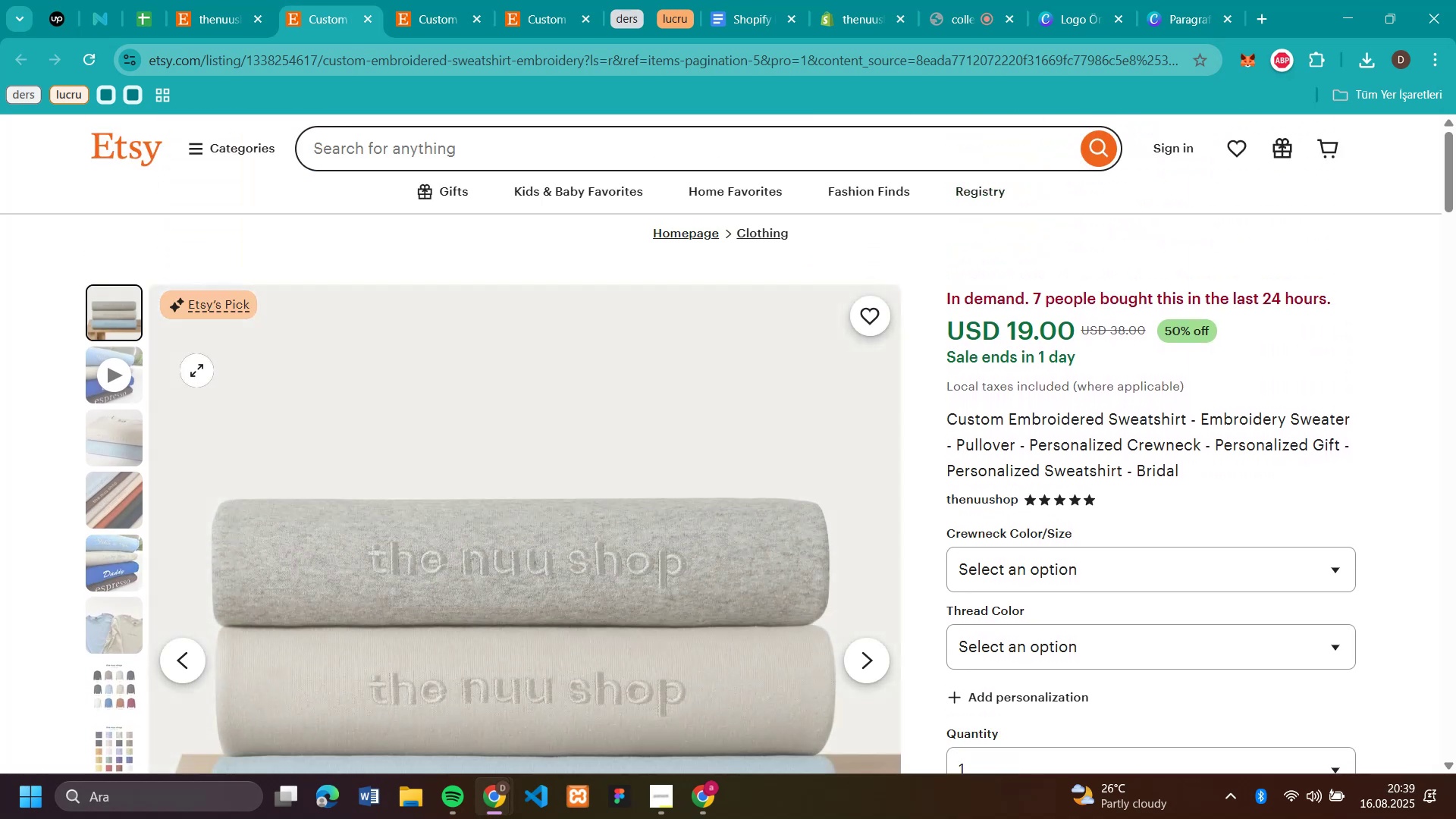 
scroll: coordinate [352, 416], scroll_direction: down, amount: 2.0
 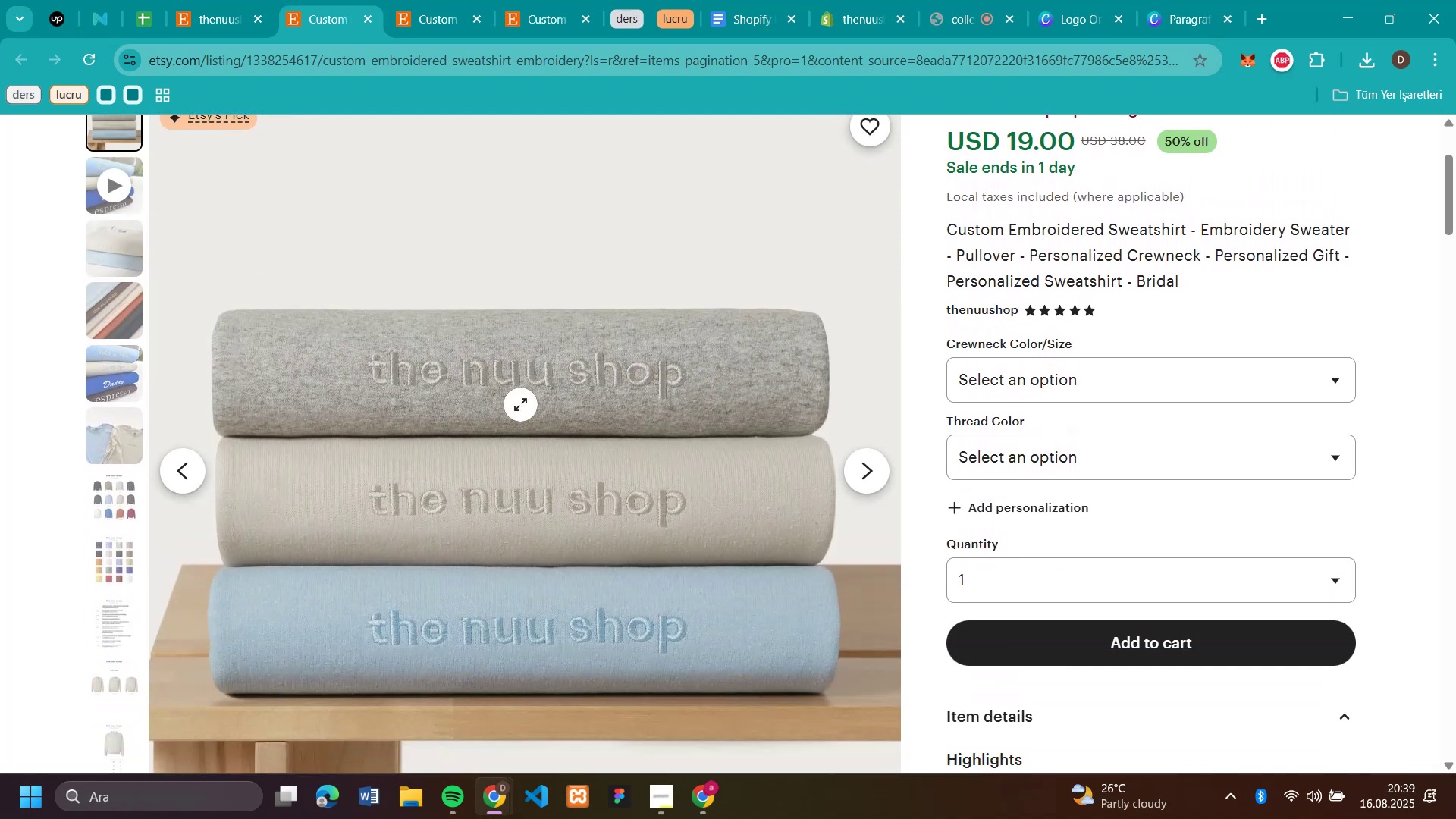 
right_click([521, 404])
 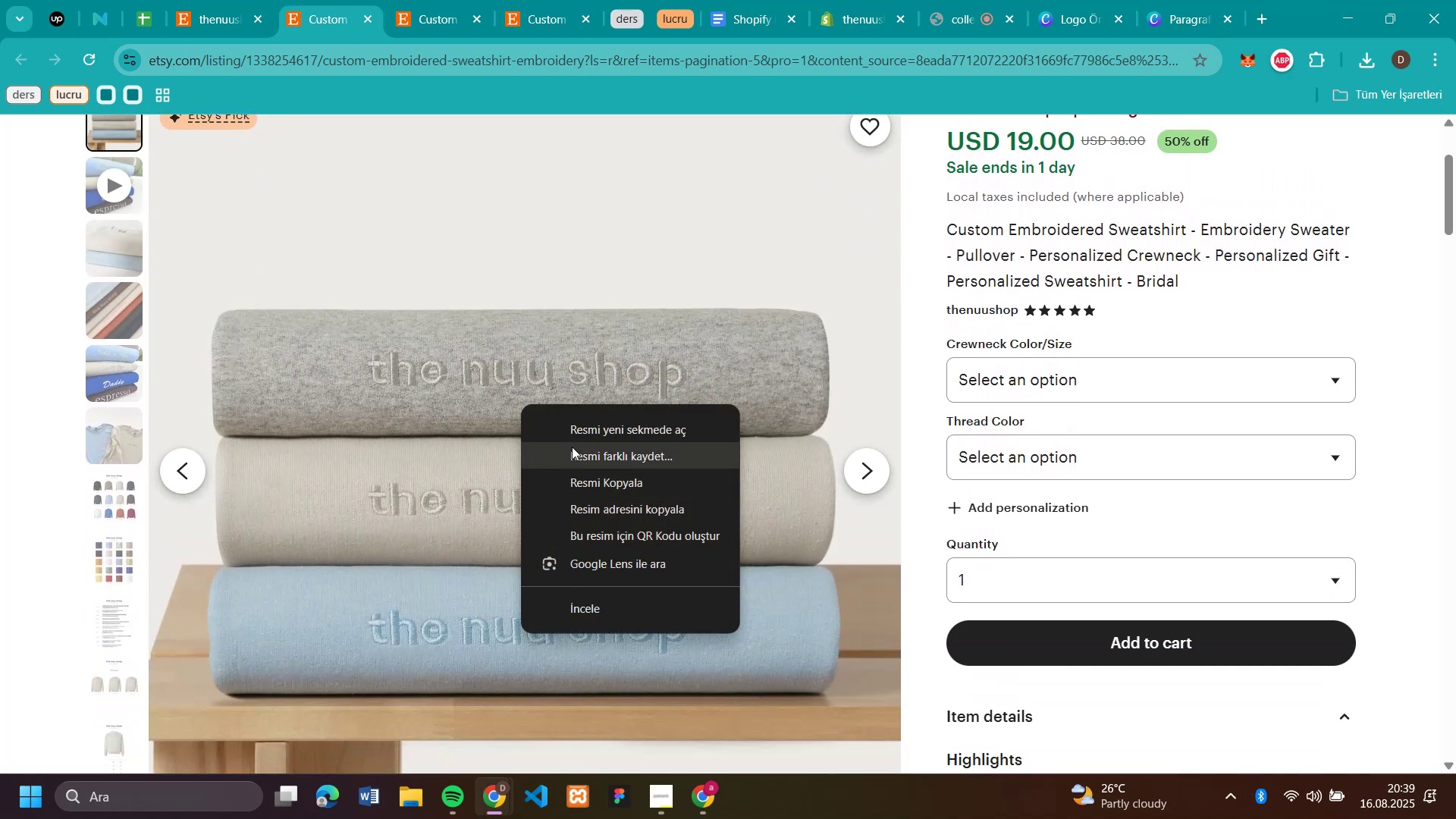 
left_click([575, 453])
 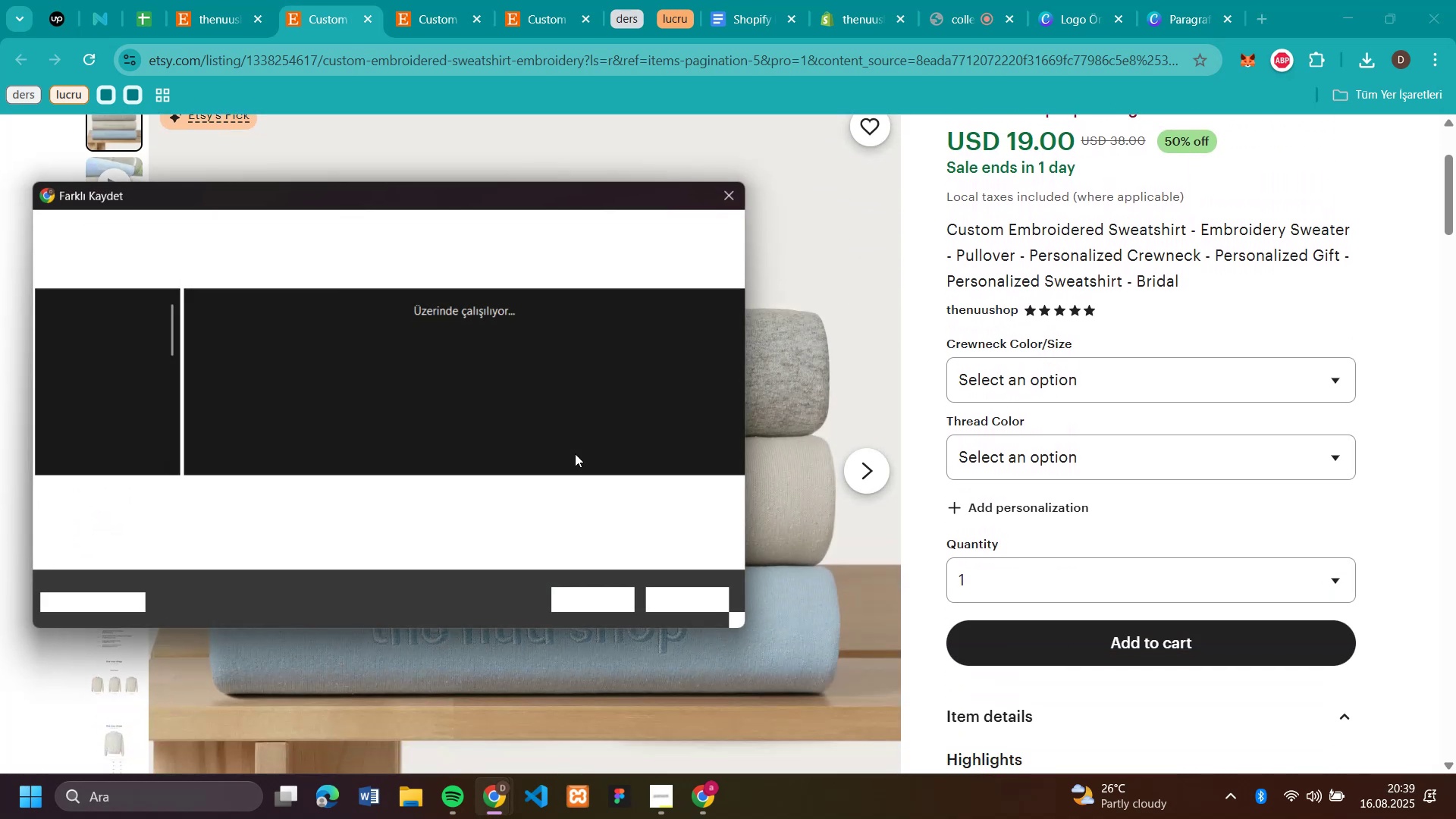 
key(Enter)
 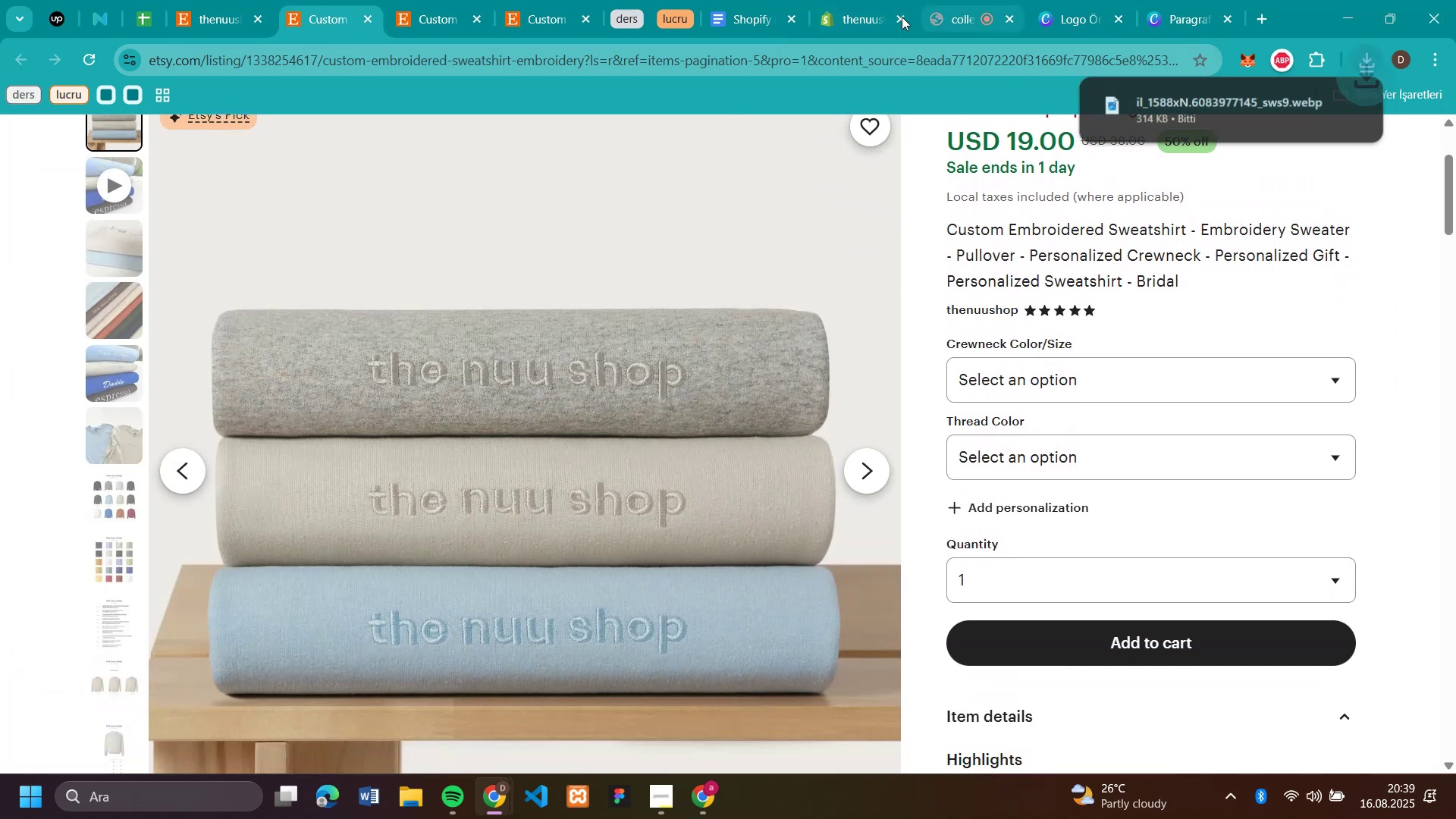 
left_click([864, 17])
 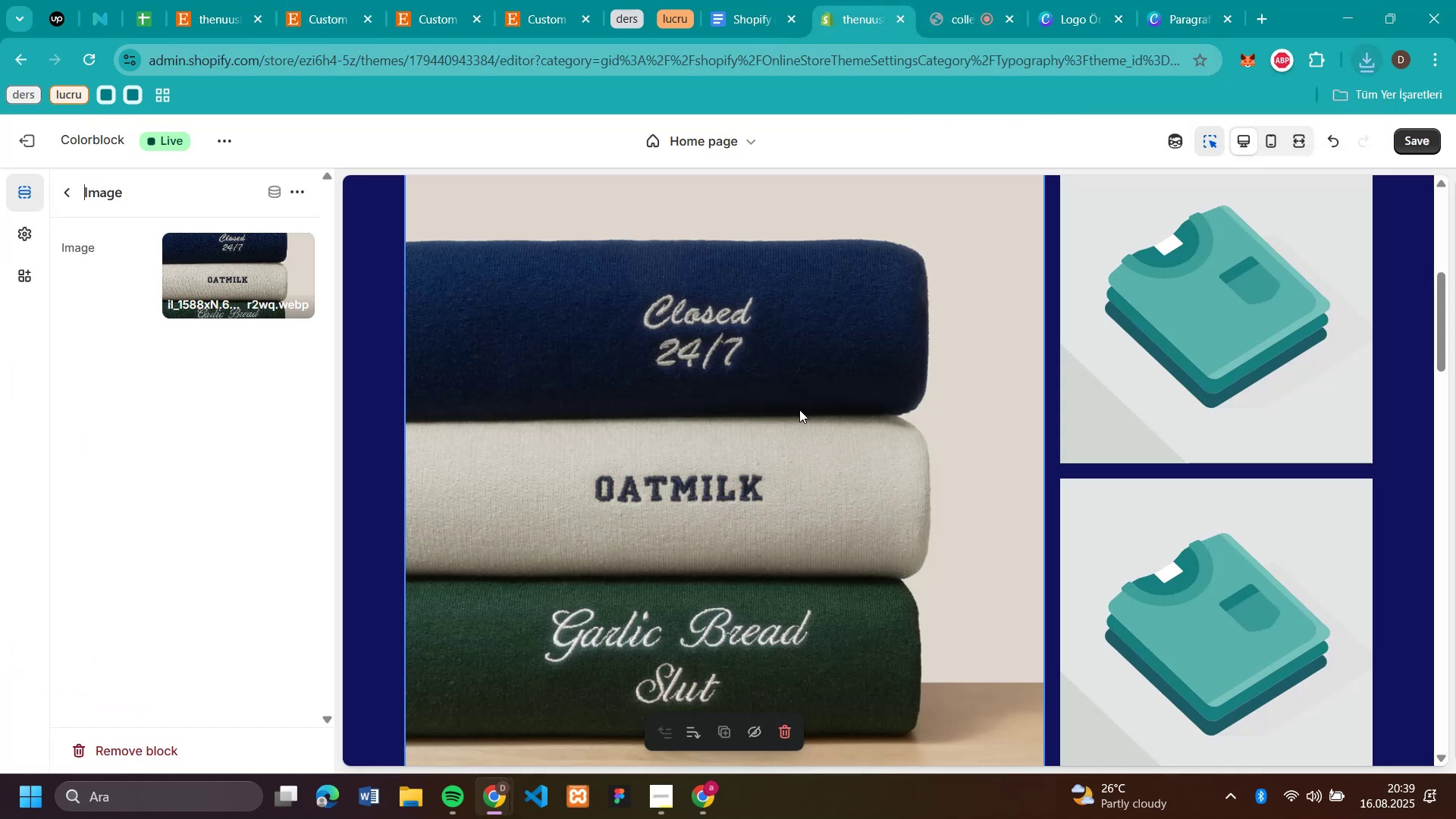 
scroll: coordinate [792, 436], scroll_direction: none, amount: 0.0
 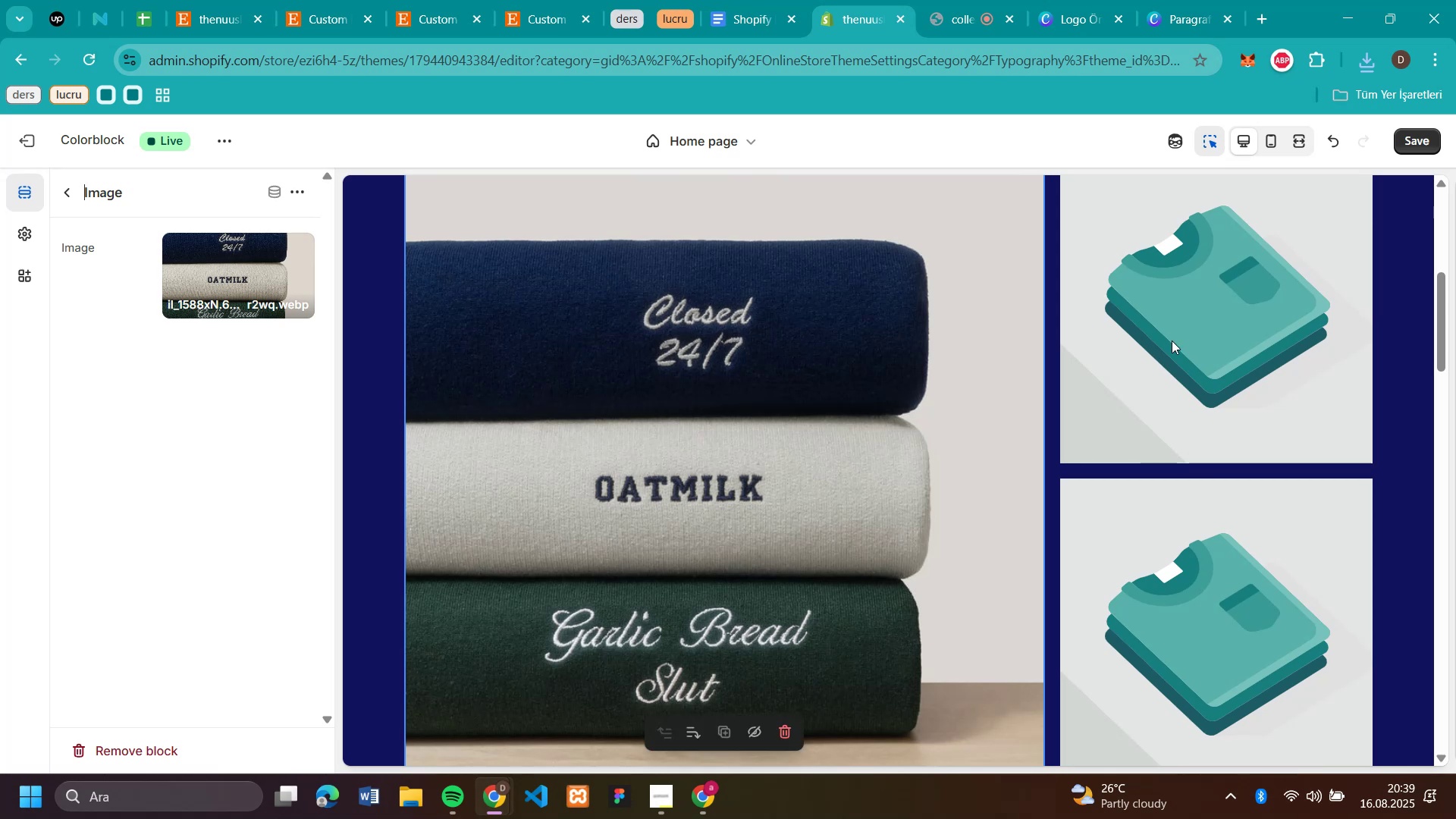 
left_click([1175, 338])
 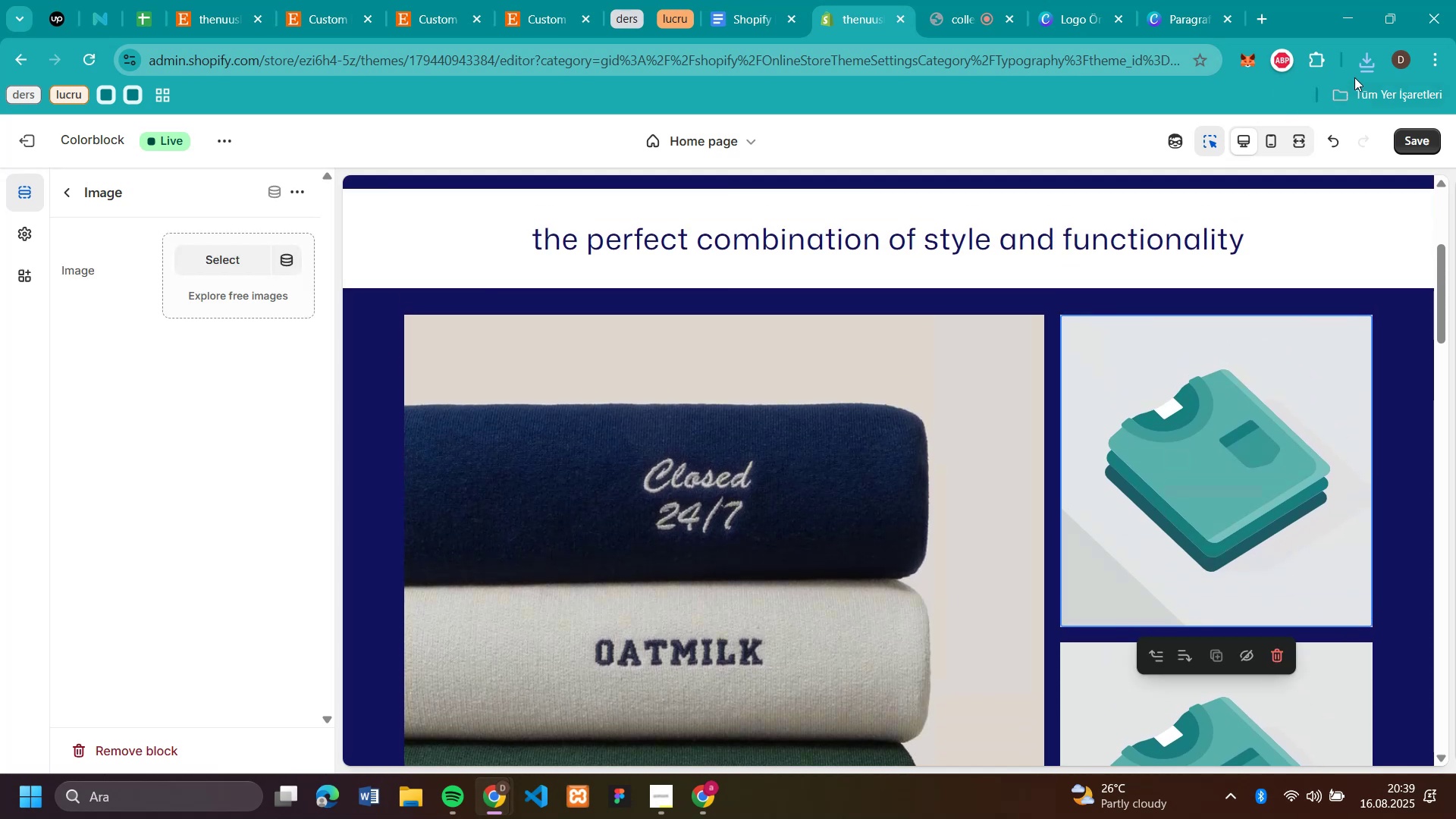 
left_click([1359, 63])
 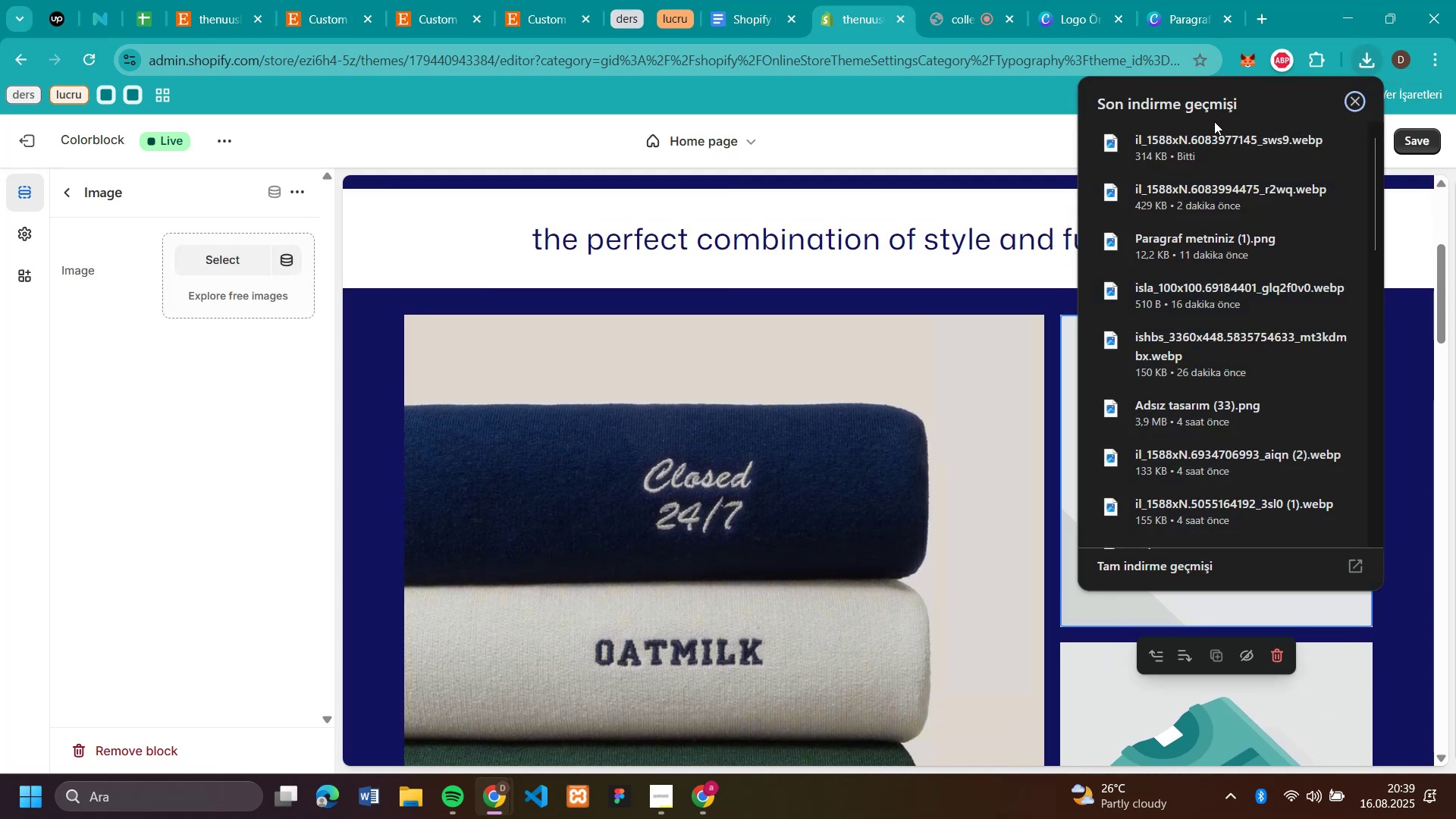 
left_click_drag(start_coordinate=[1197, 142], to_coordinate=[203, 265])
 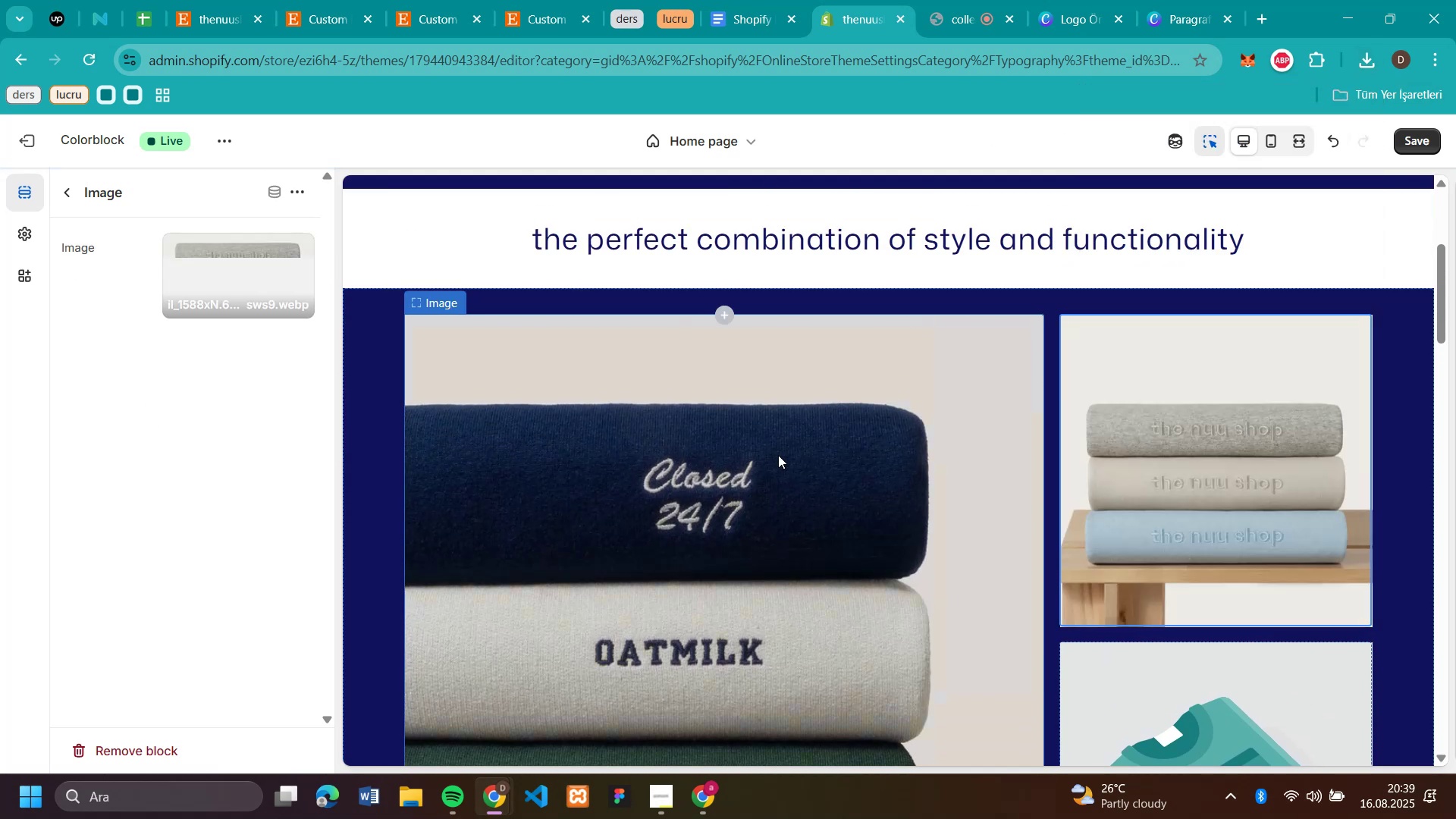 
wait(5.82)
 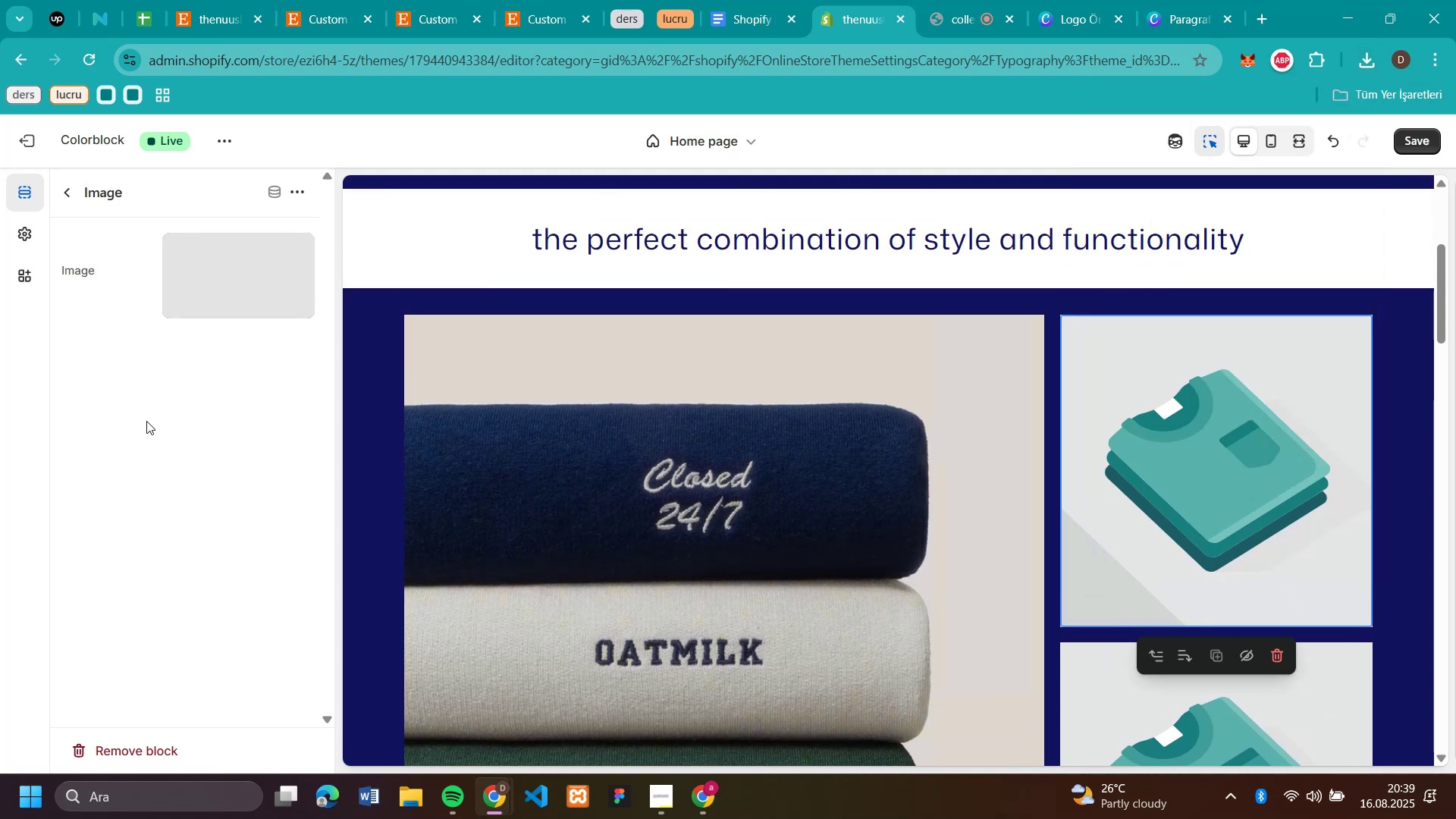 
scroll: coordinate [1417, 460], scroll_direction: down, amount: 1.0
 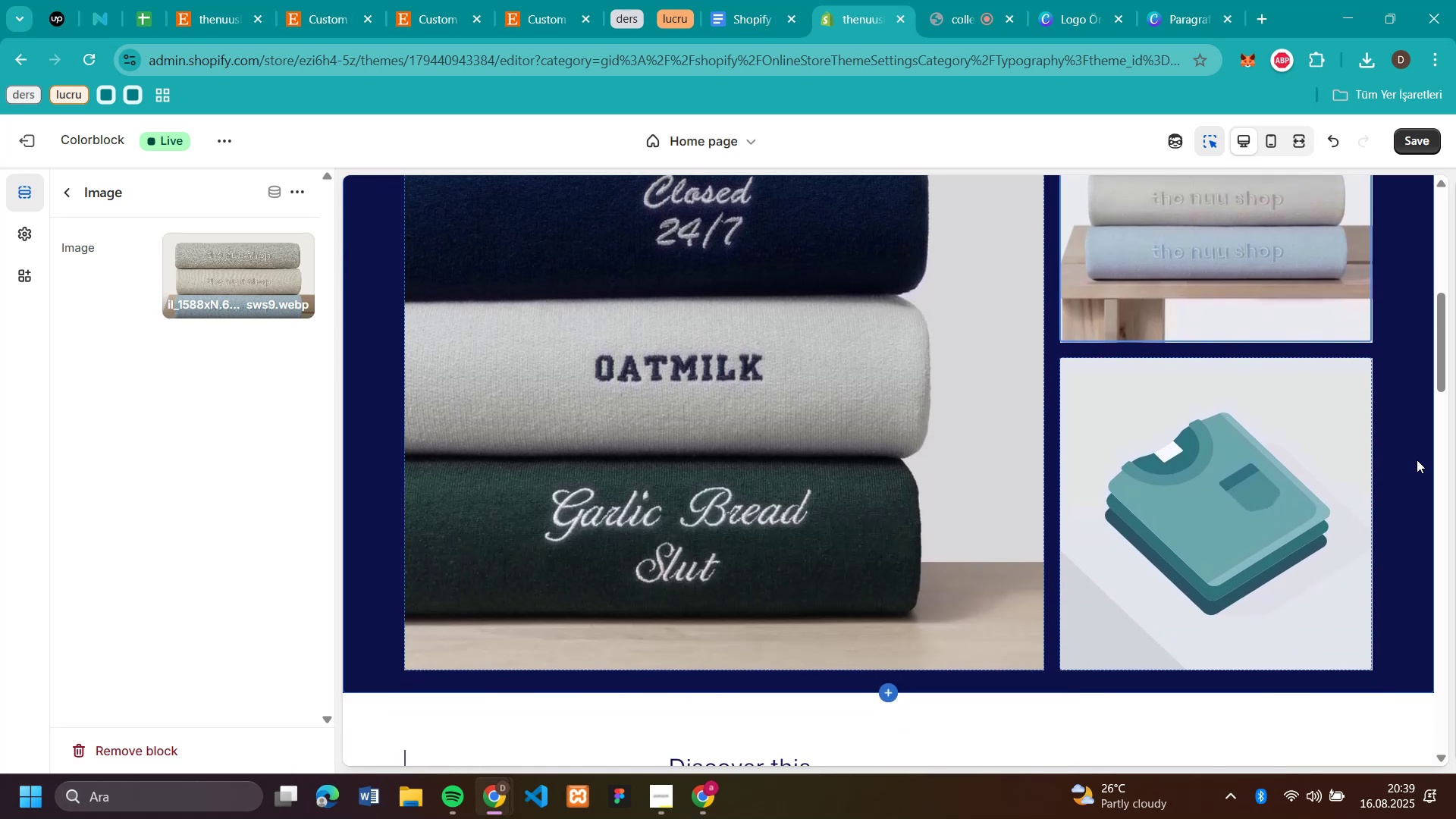 
scroll: coordinate [1417, 460], scroll_direction: up, amount: 2.0
 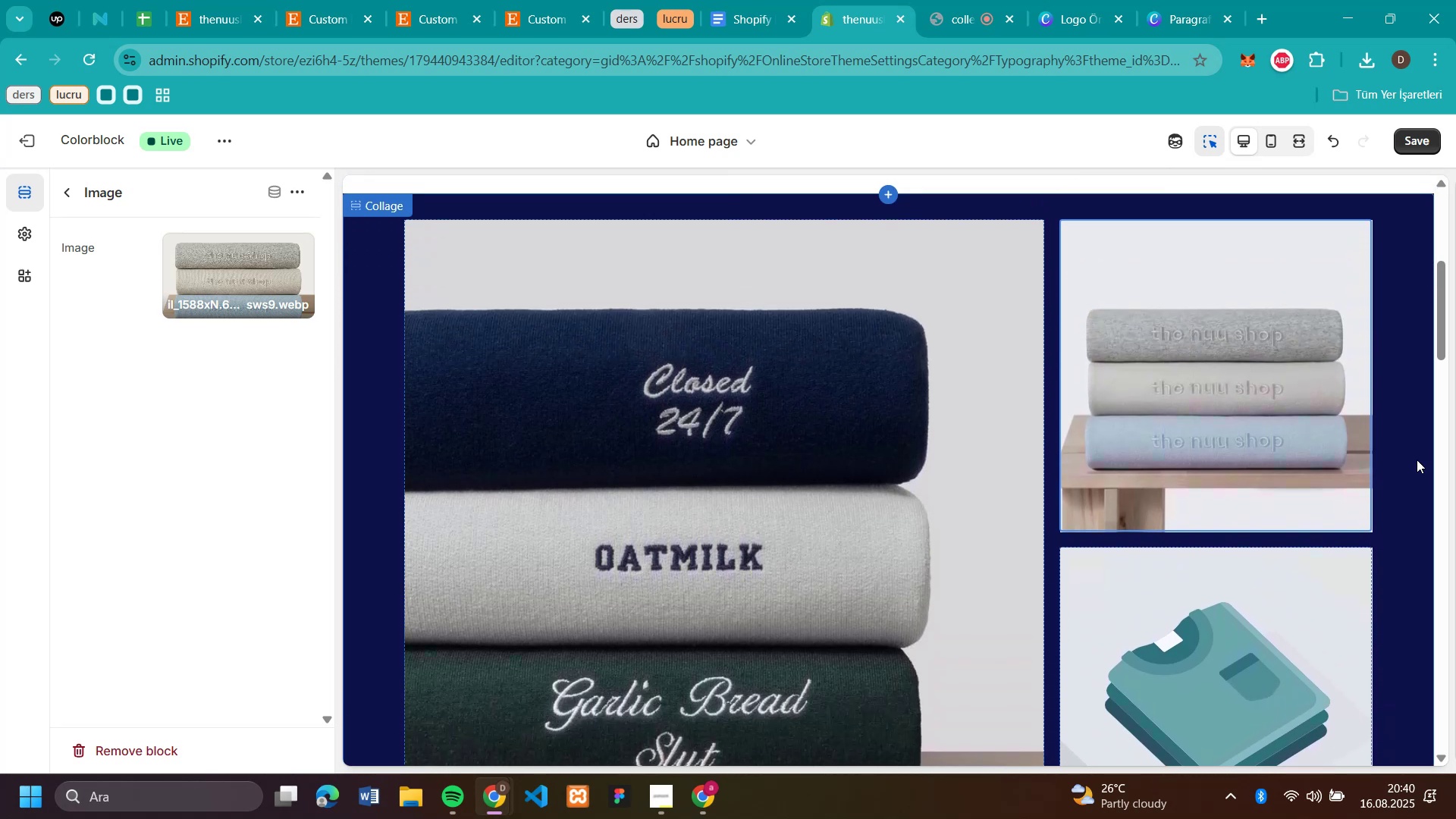 
scroll: coordinate [1417, 460], scroll_direction: none, amount: 0.0
 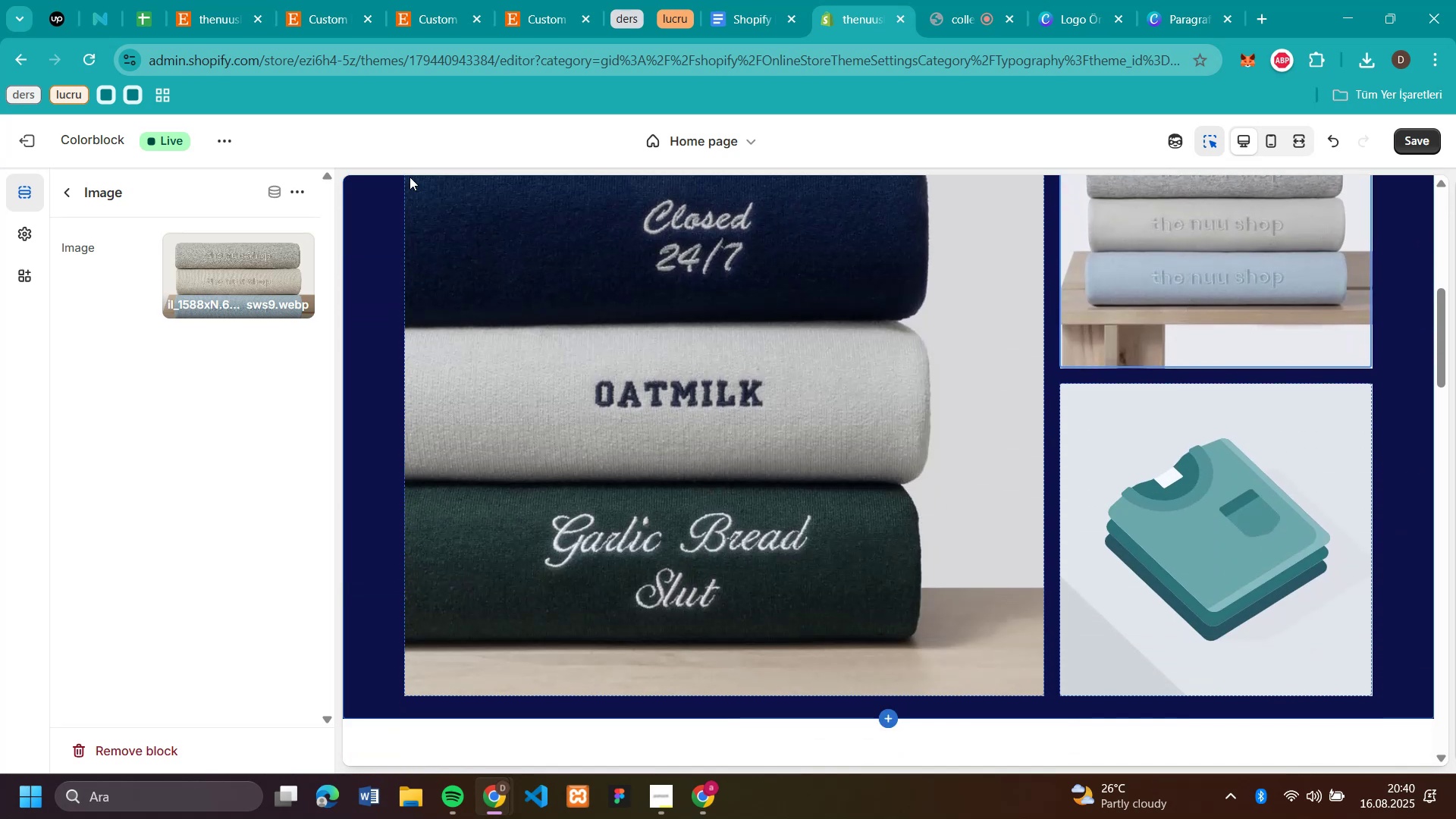 
mouse_move([297, 13])
 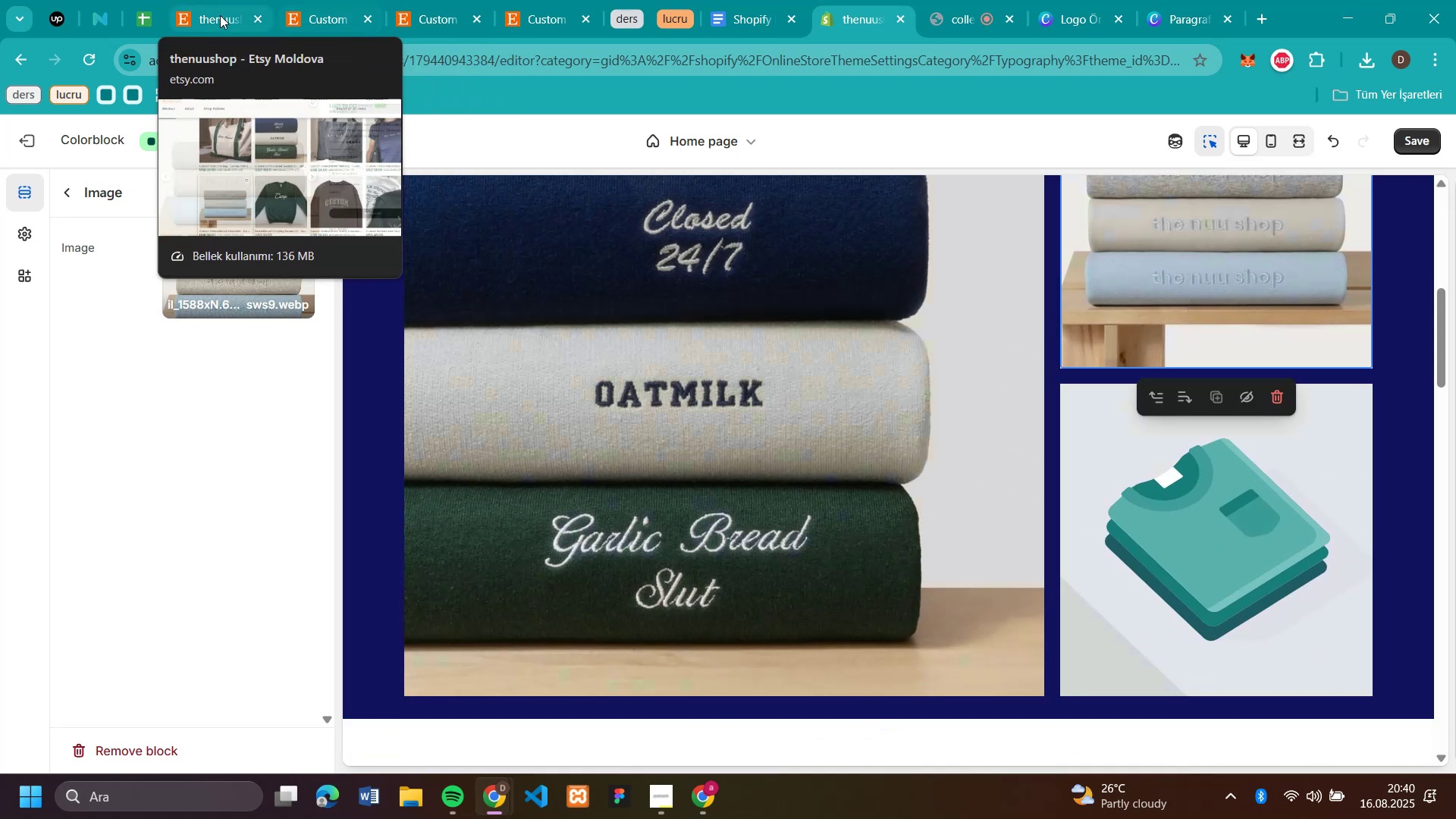 
left_click([220, 15])
 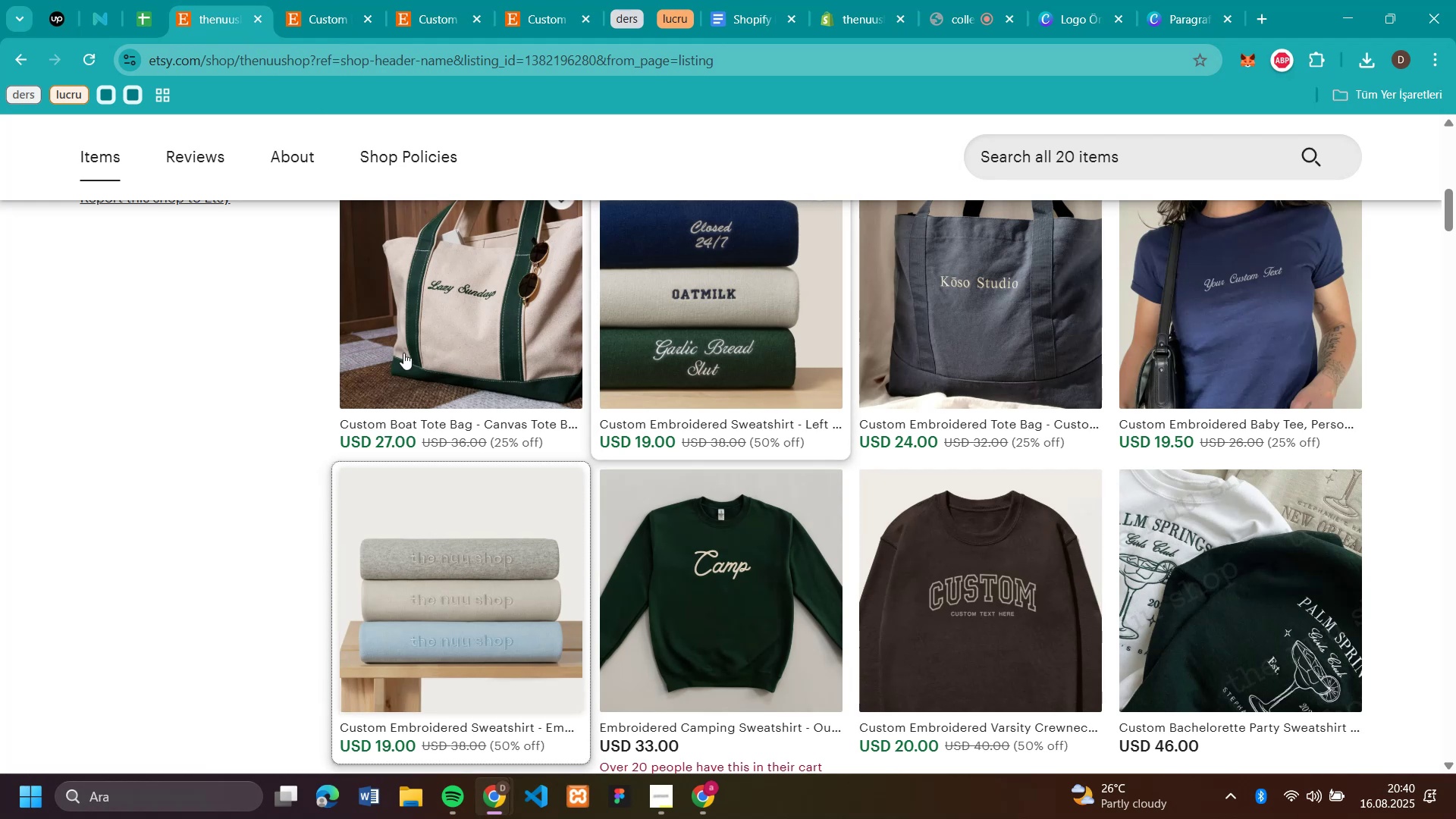 
scroll: coordinate [774, 375], scroll_direction: down, amount: 7.0
 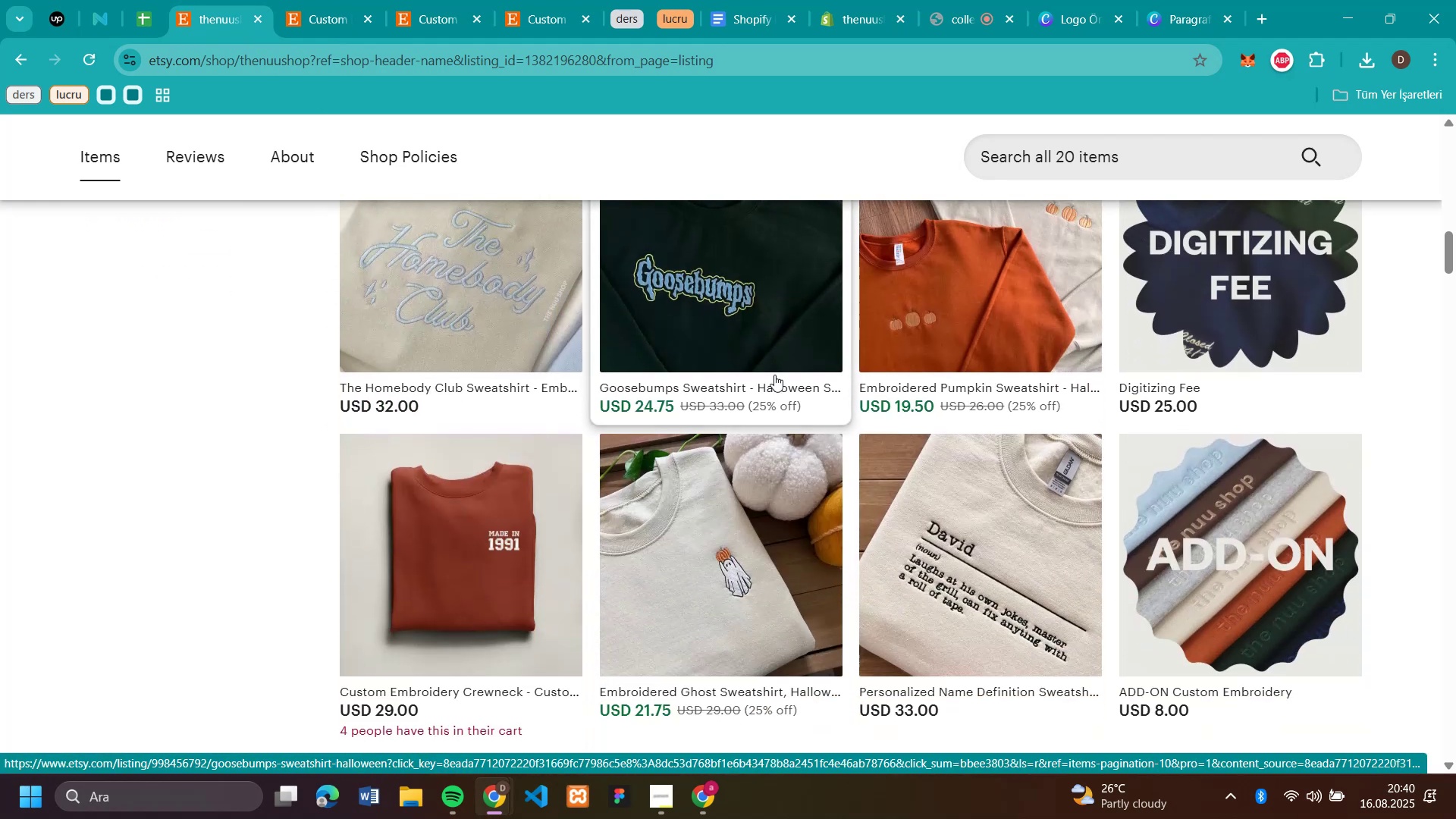 
scroll: coordinate [392, 296], scroll_direction: up, amount: 8.0
 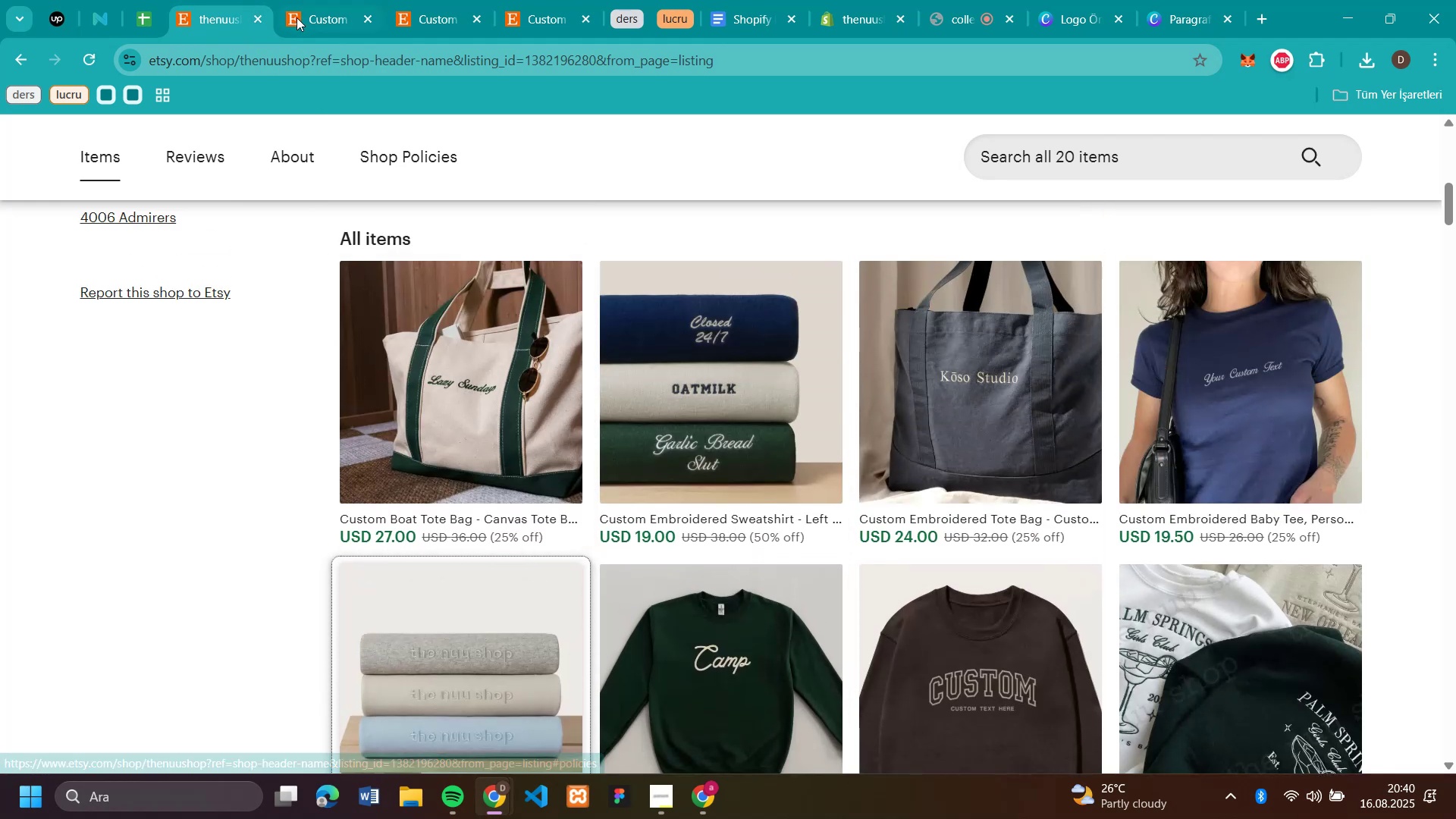 
left_click([306, 17])
 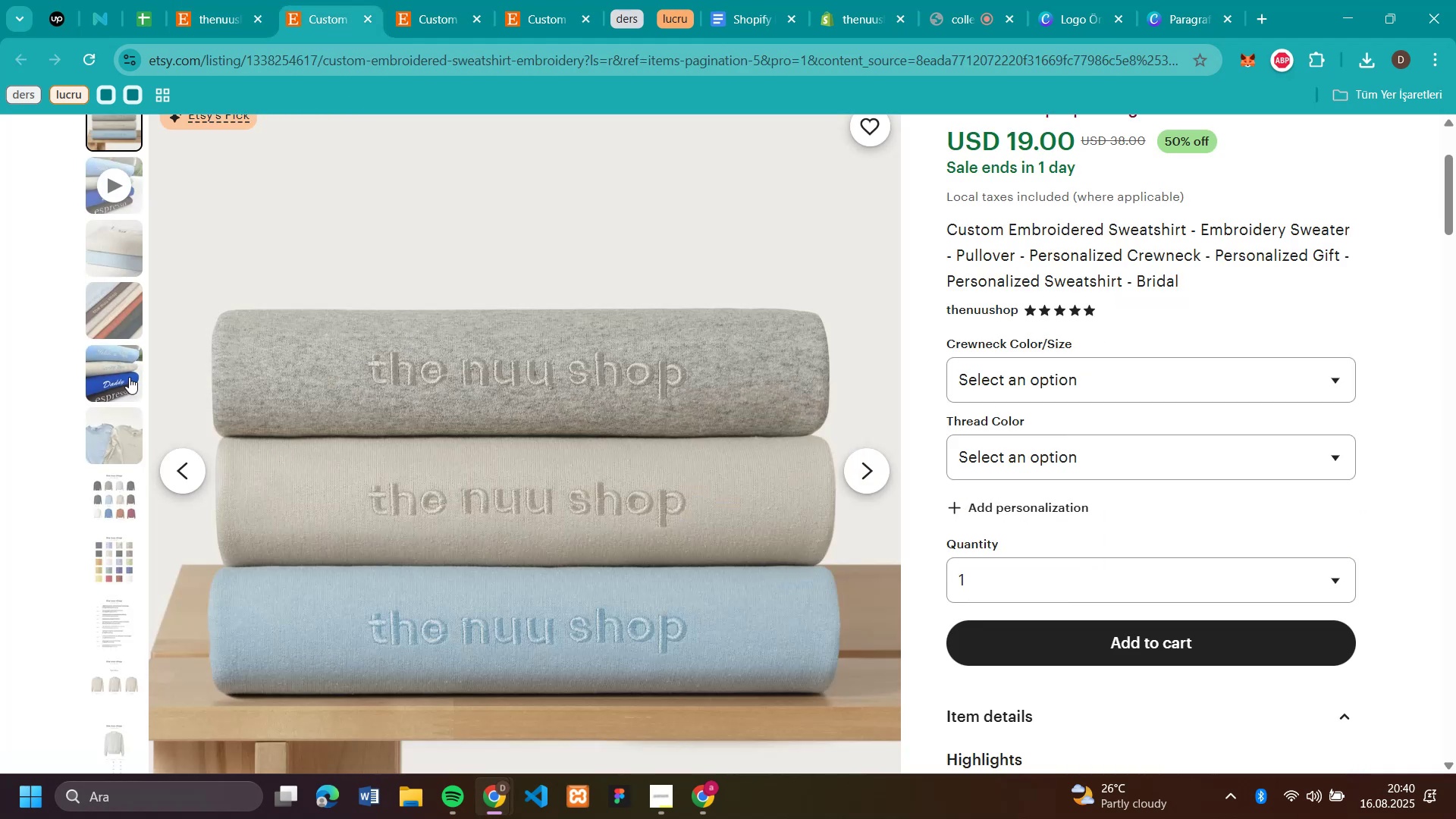 
left_click([125, 306])
 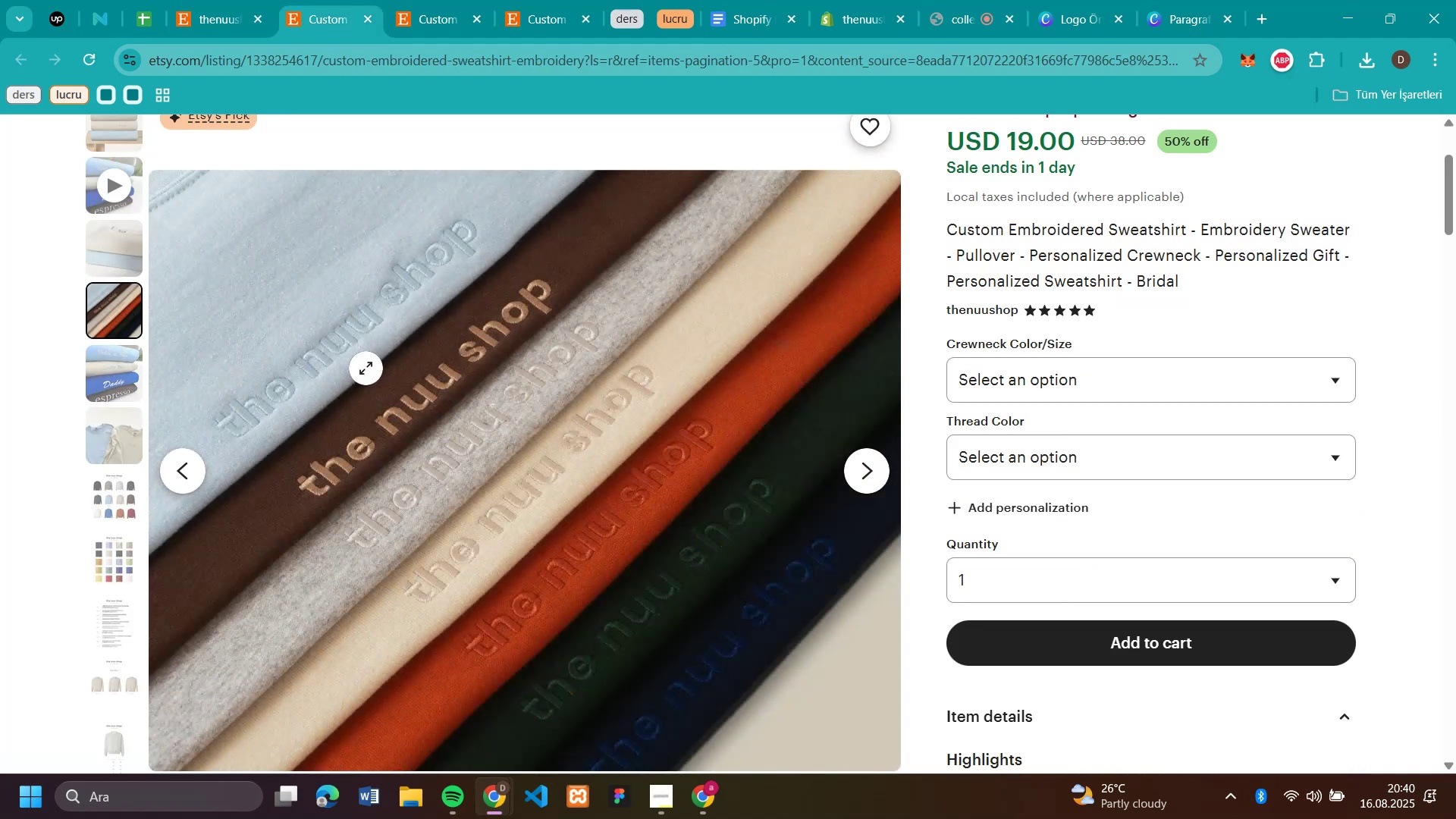 
scroll: coordinate [375, 368], scroll_direction: down, amount: 3.0
 